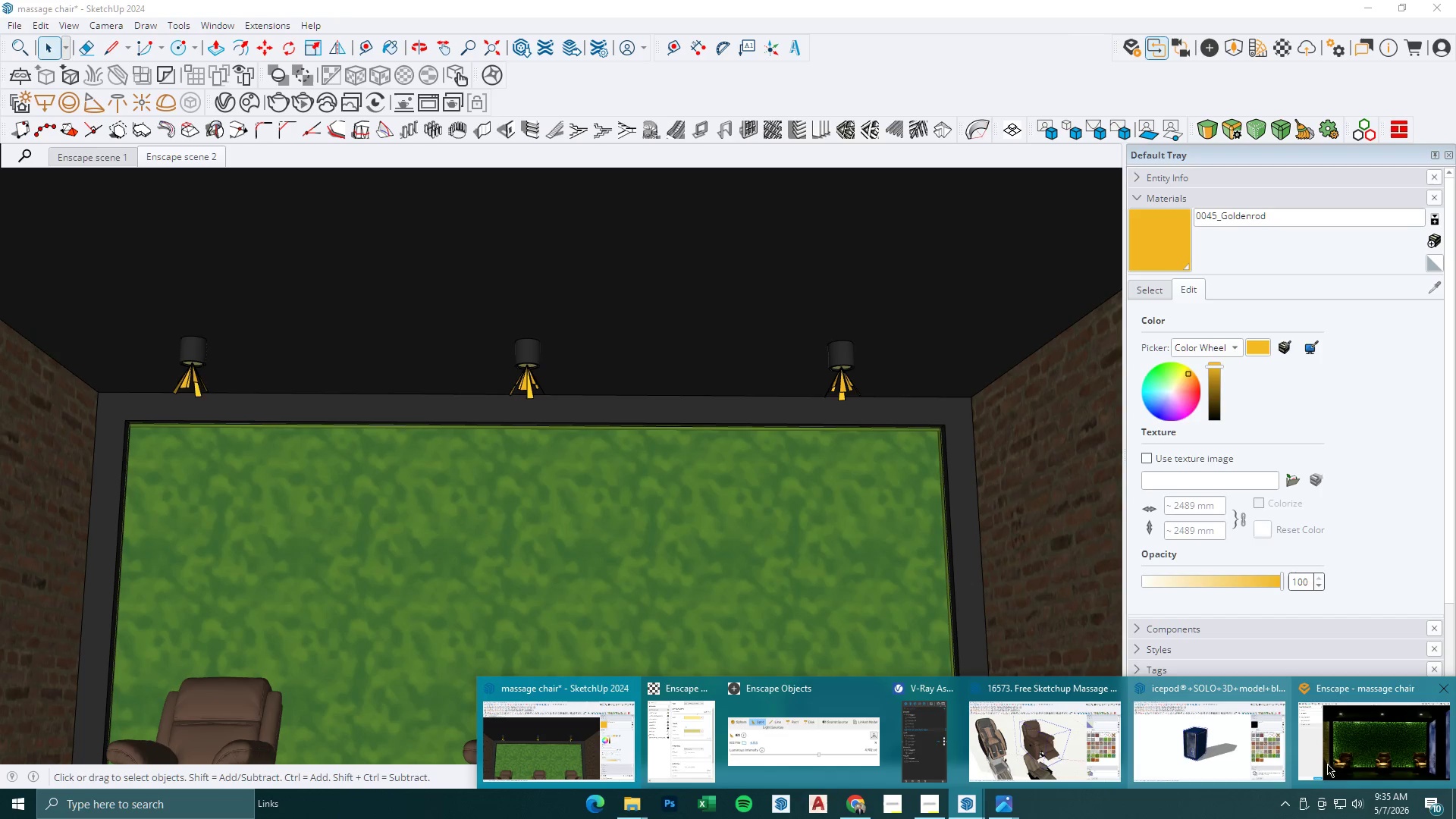 
left_click([1363, 757])
 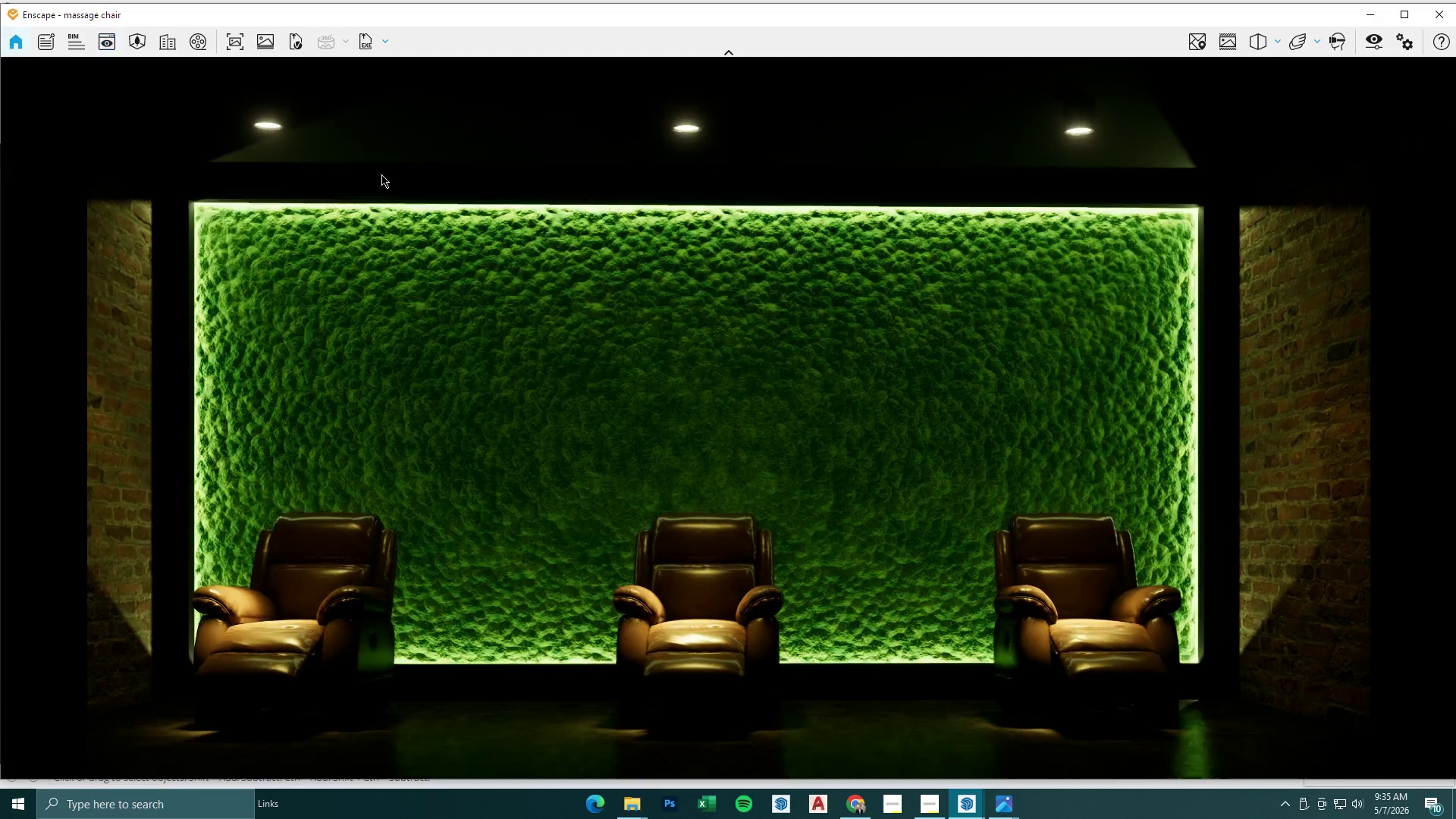 
left_click([612, 276])
 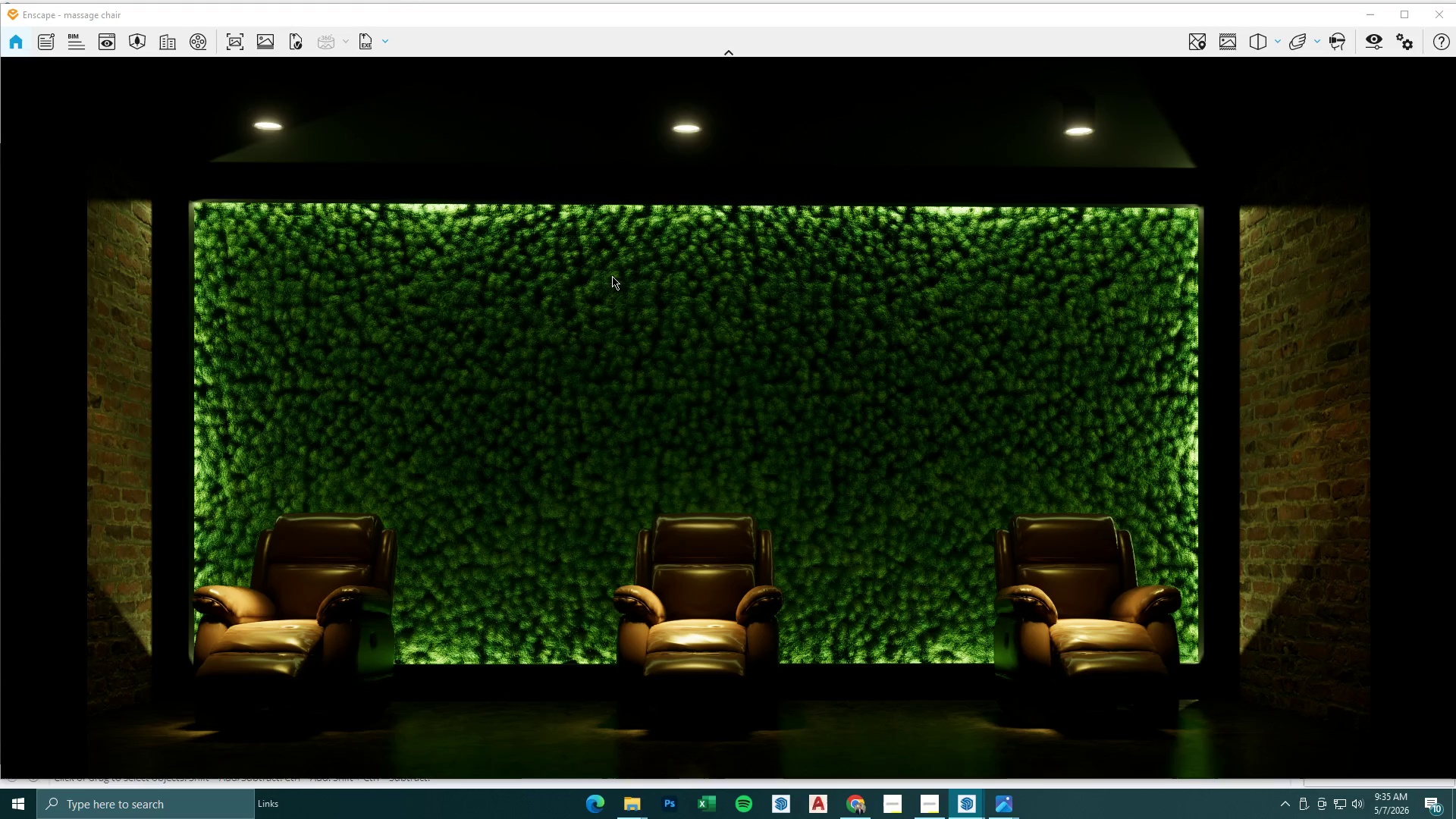 
type(as)
 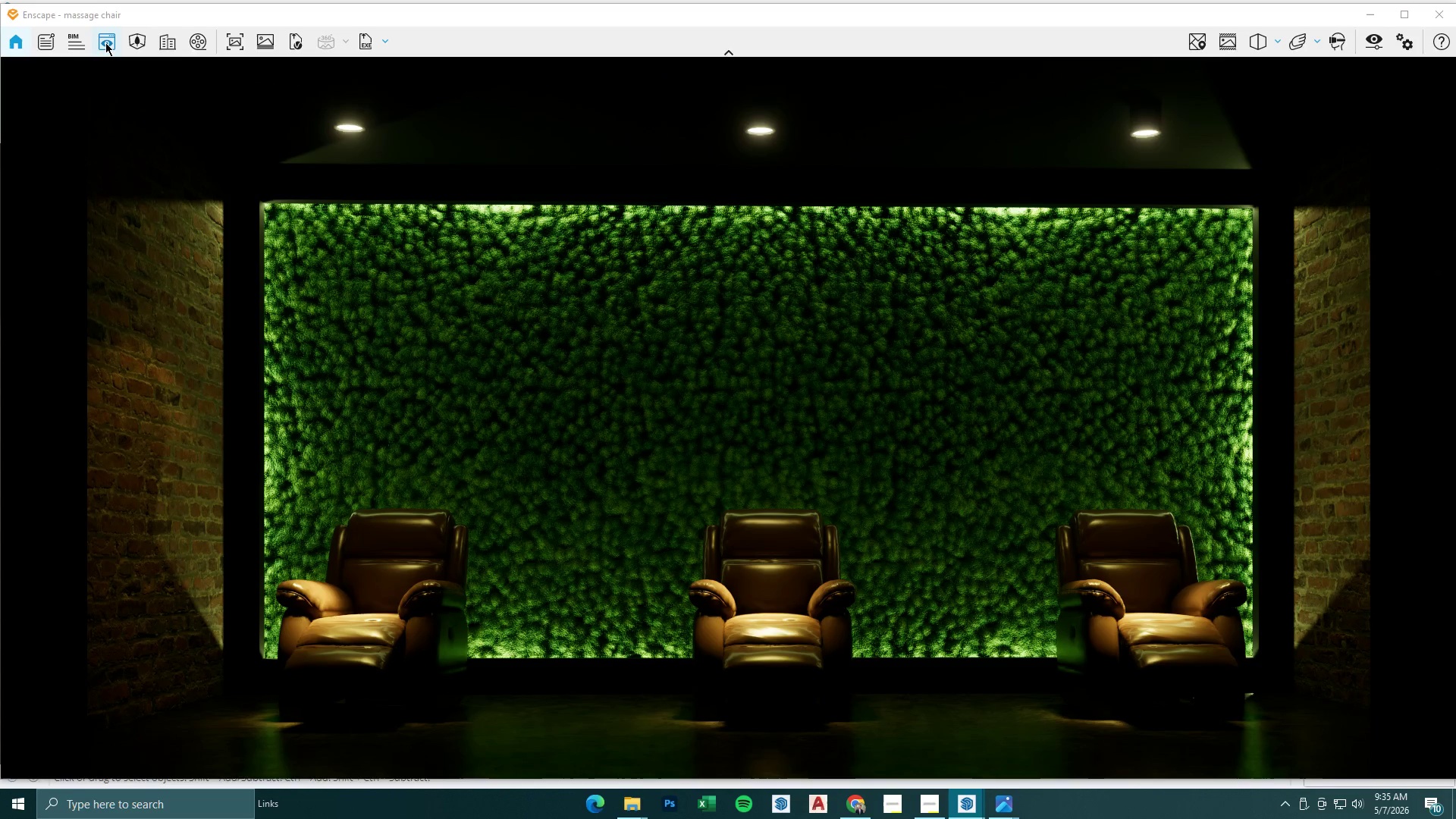 
left_click([105, 42])
 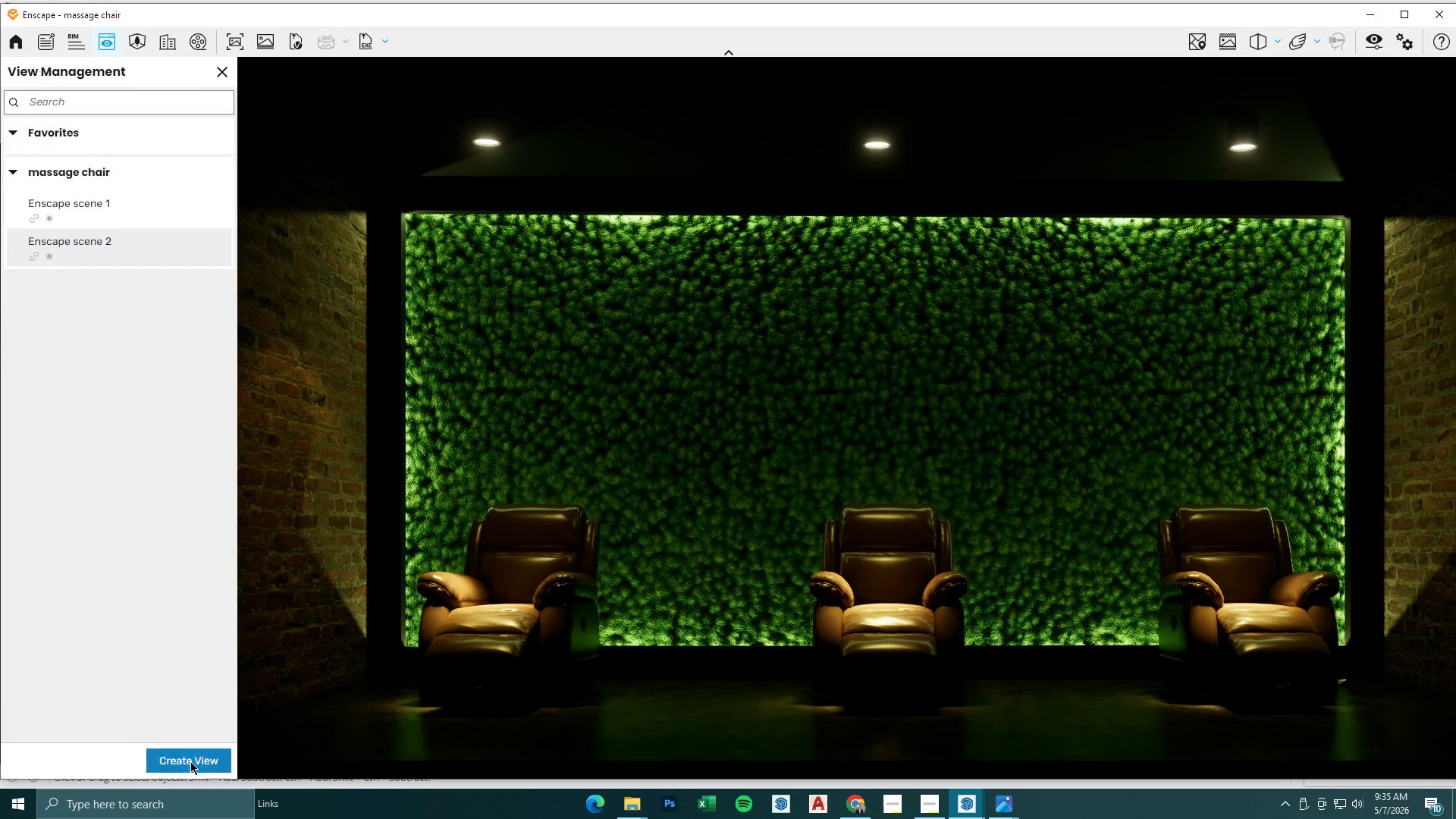 
double_click([136, 758])
 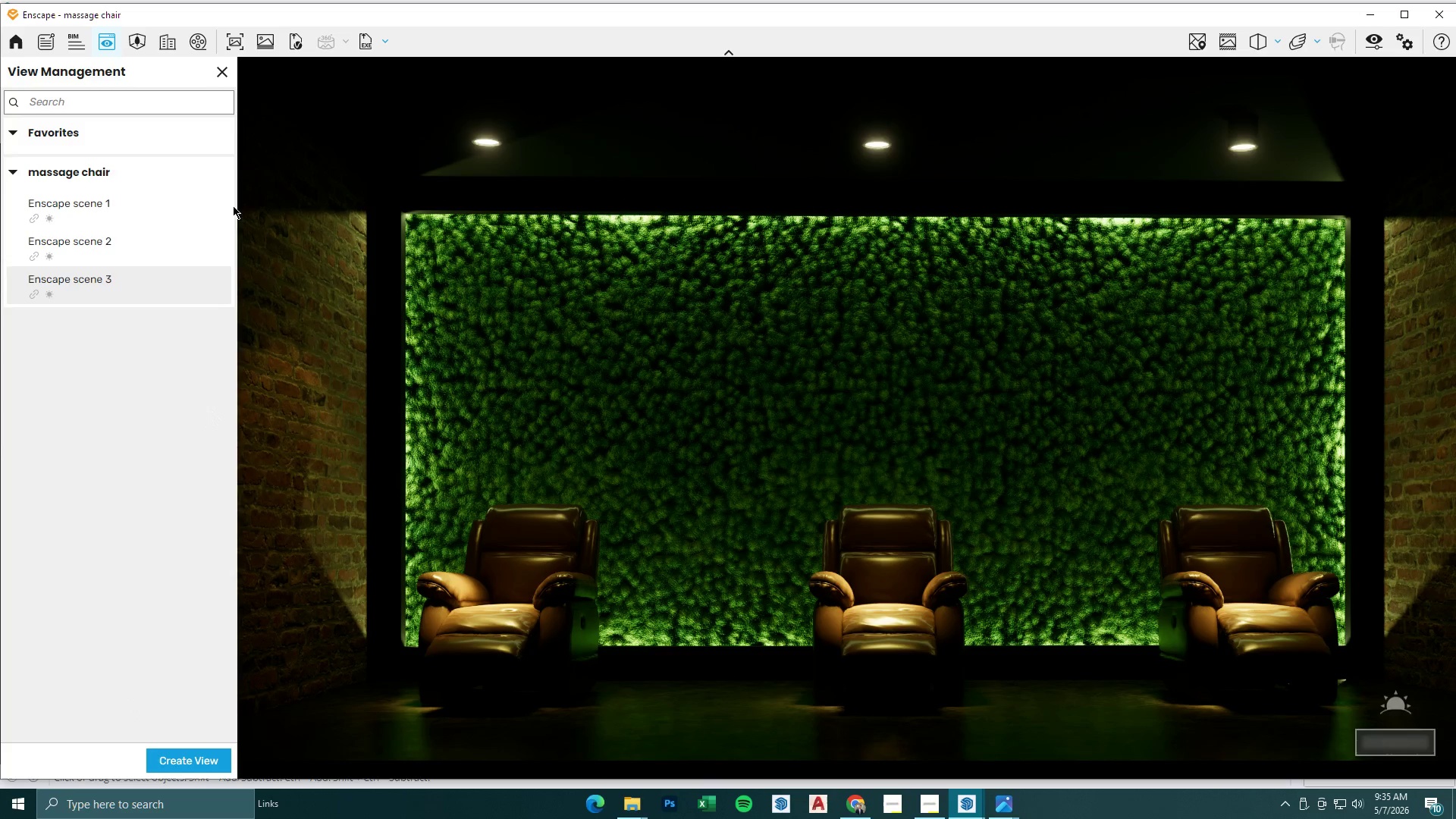 
left_click_drag(start_coordinate=[226, 76], to_coordinate=[117, 47])
 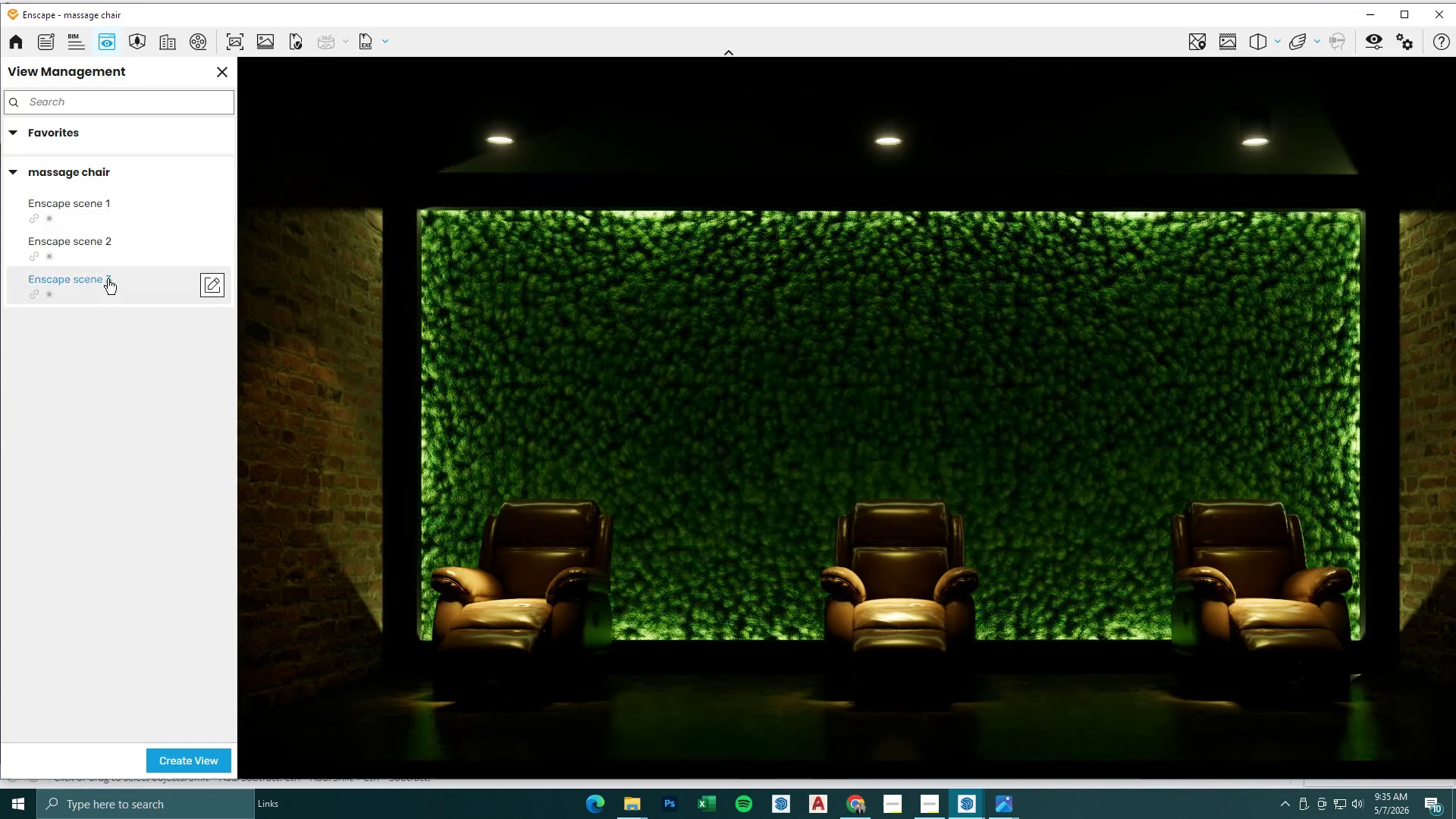 
left_click([108, 283])
 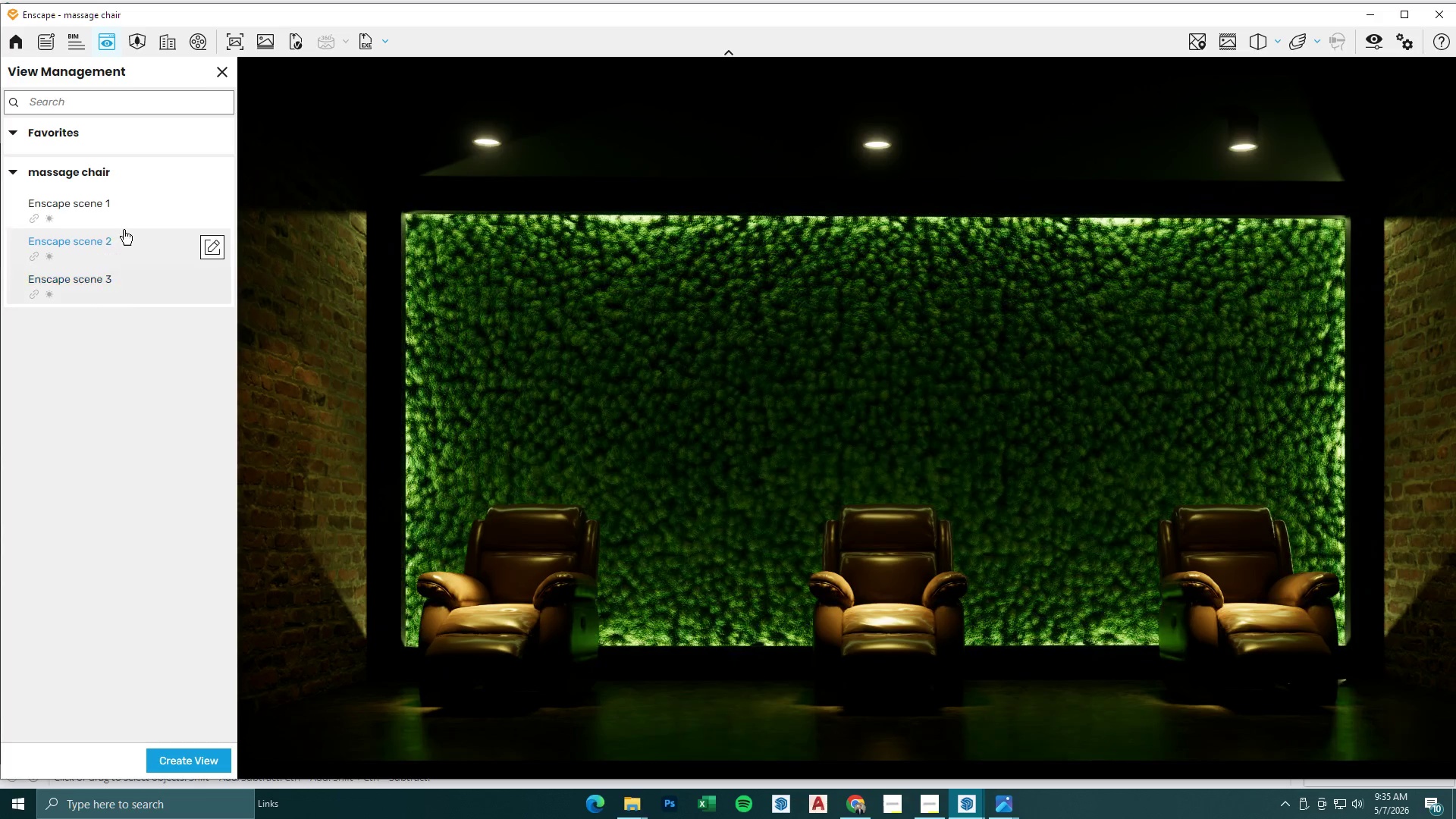 
left_click([221, 74])
 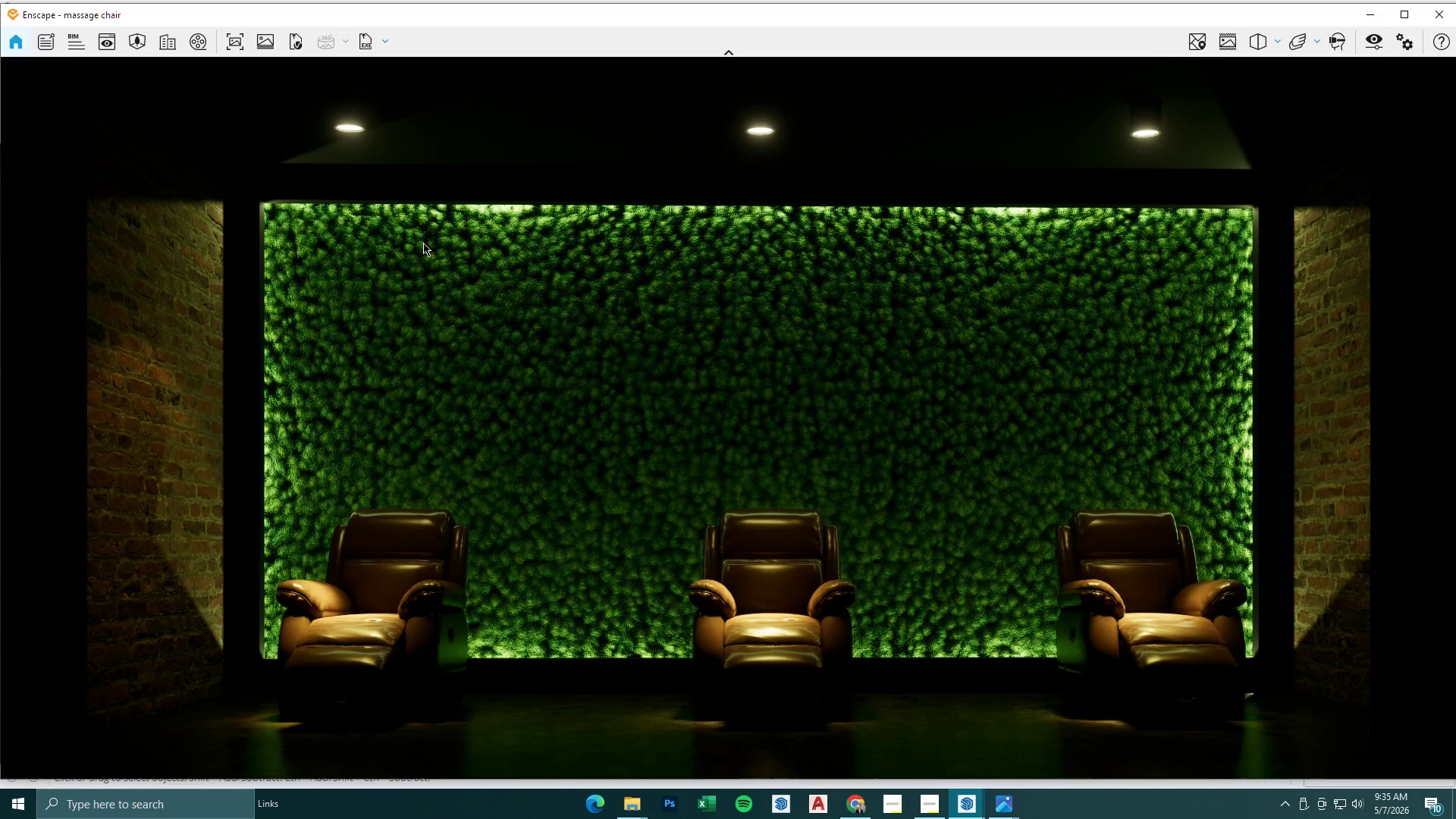 
wait(14.36)
 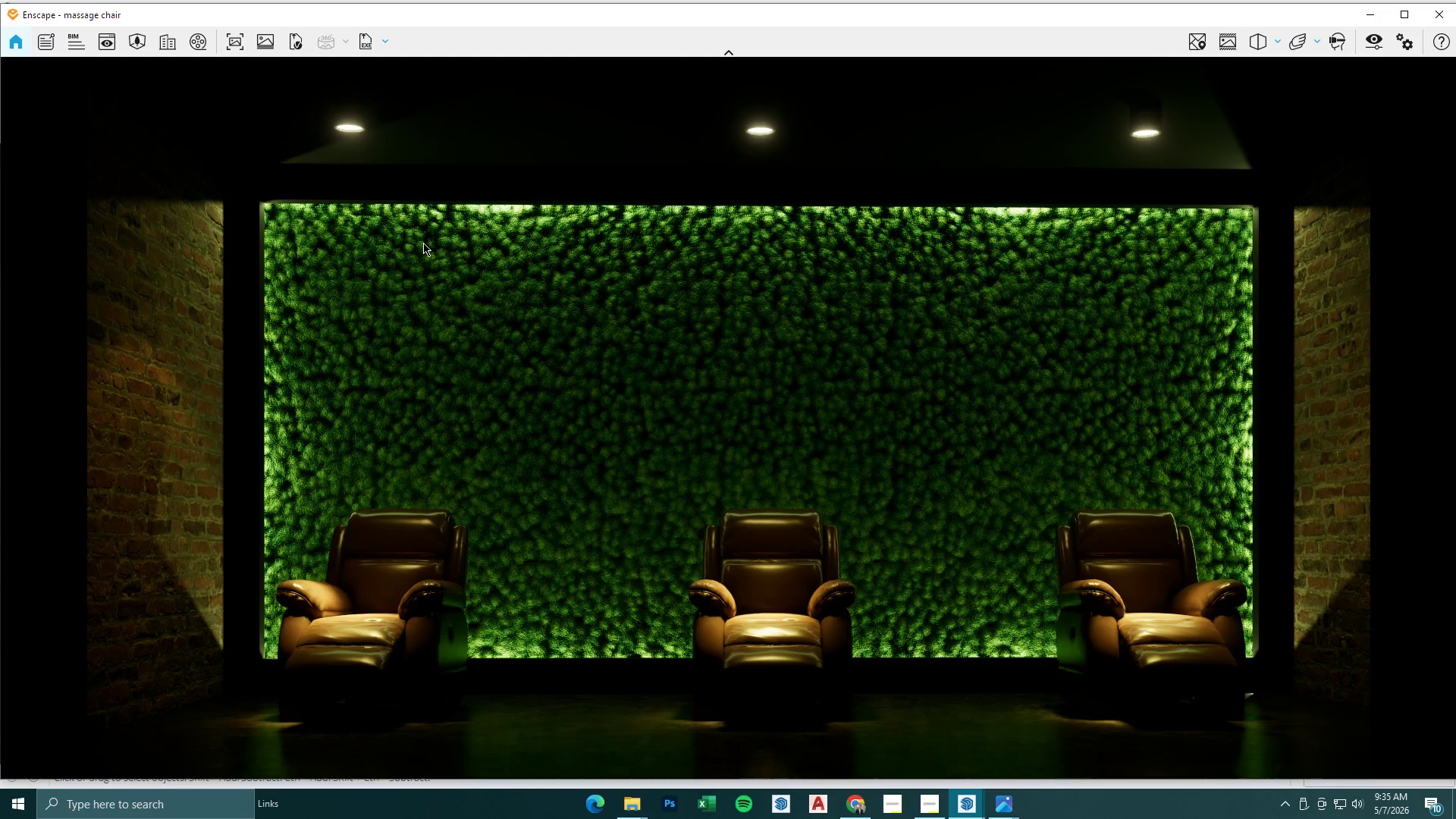 
left_click([236, 38])
 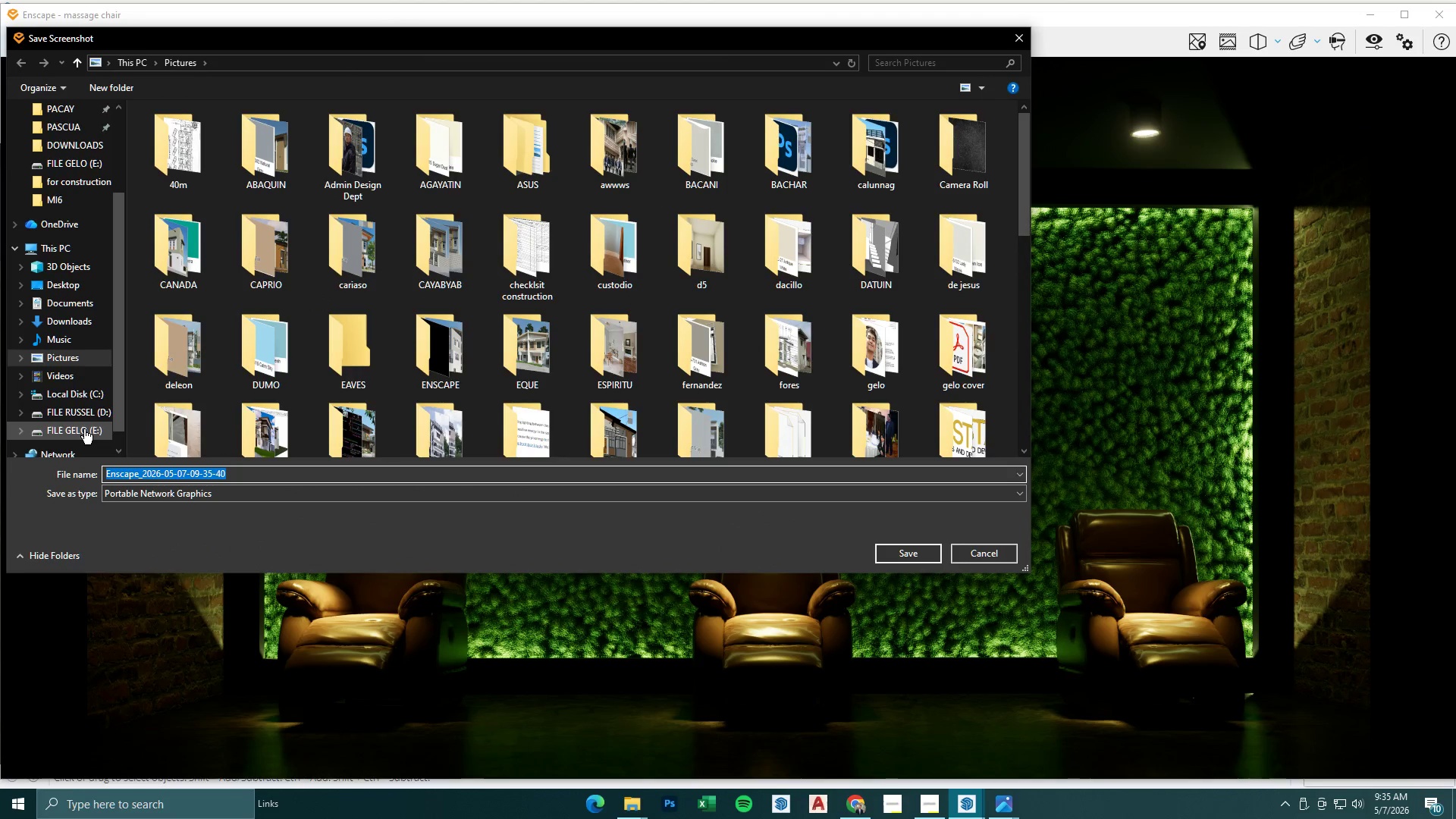 
double_click([242, 314])
 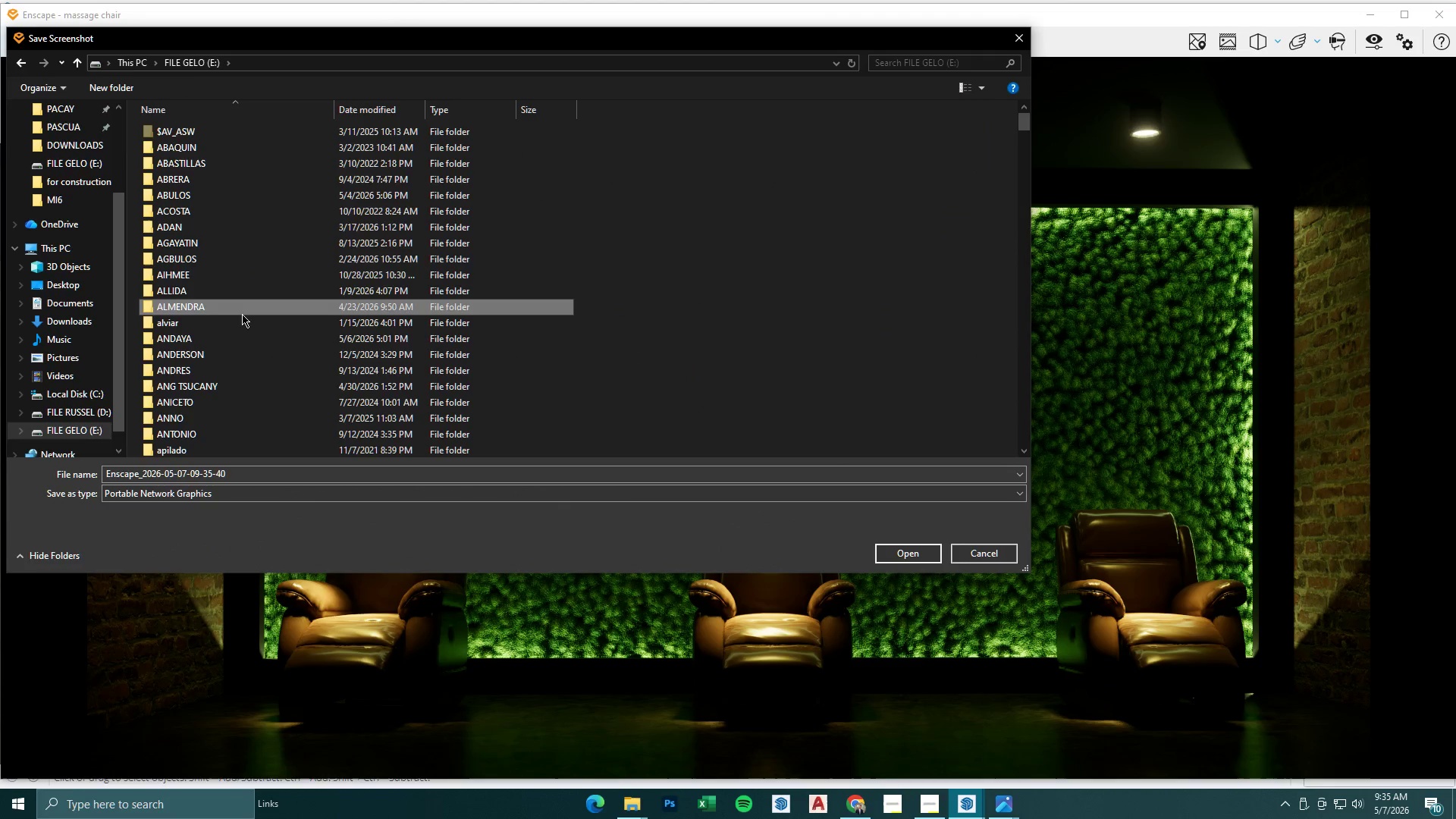 
key(P)
 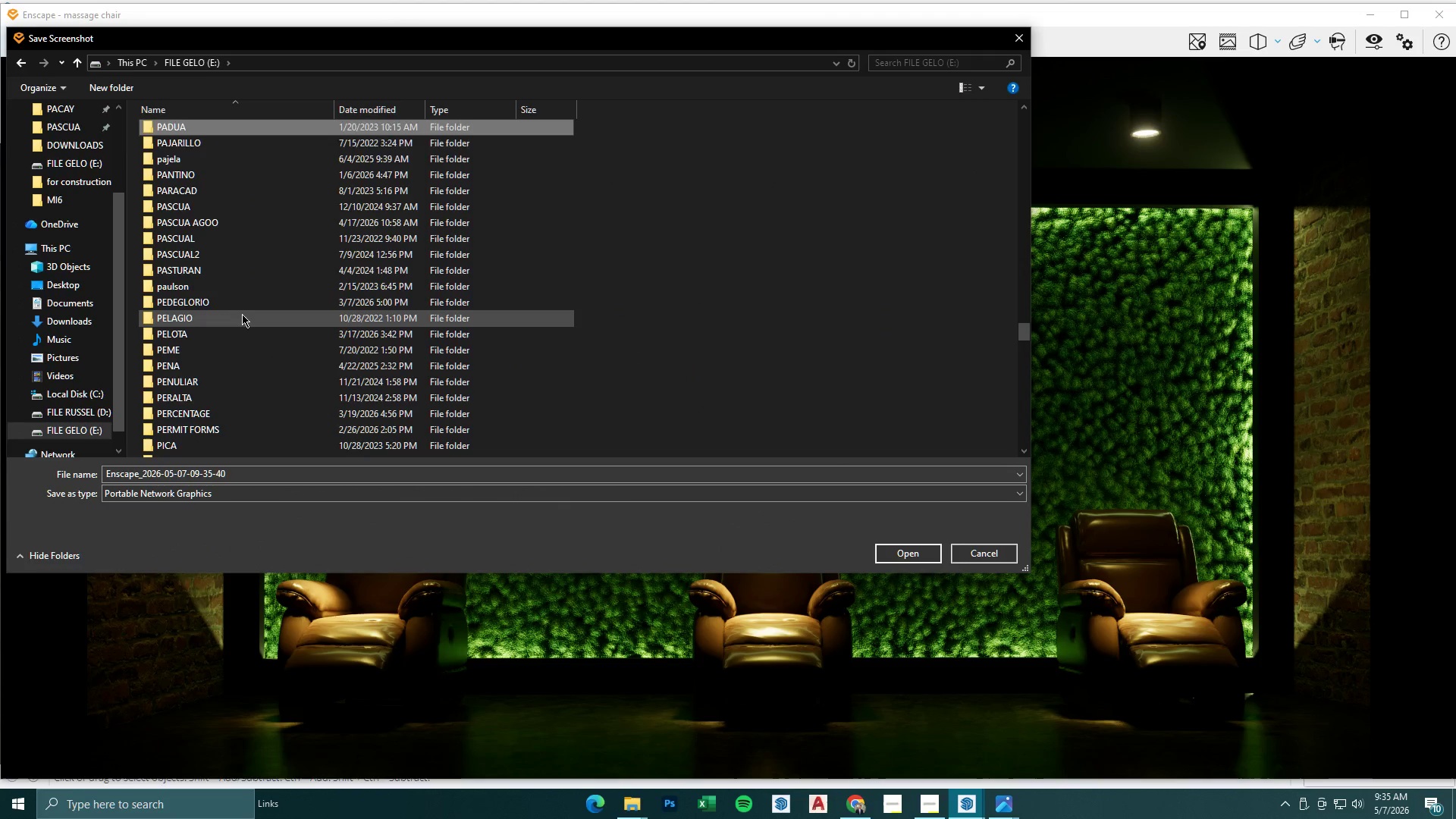 
hold_key(key=P, duration=1.17)
 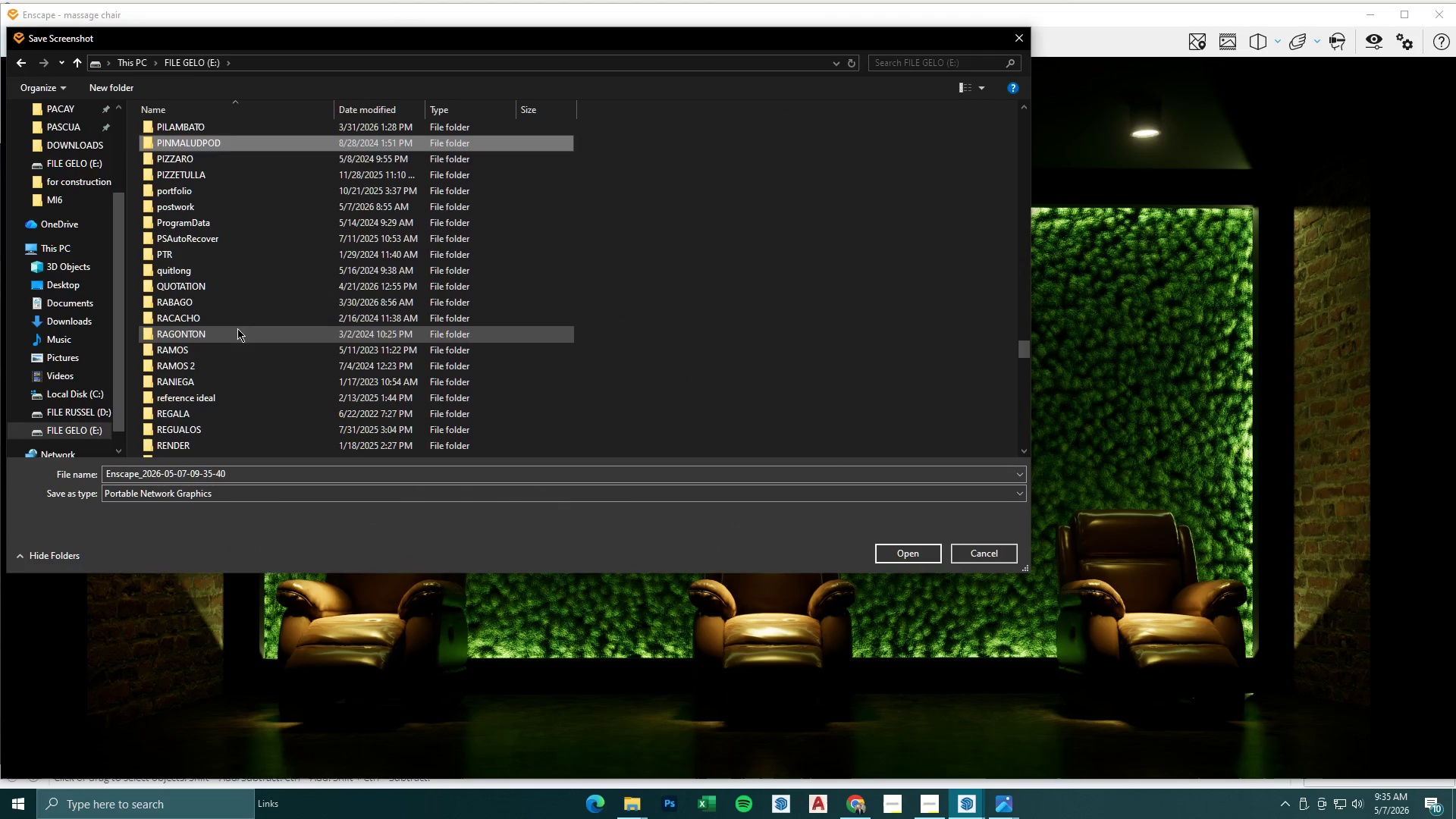 
type(pppppppppppppp)
 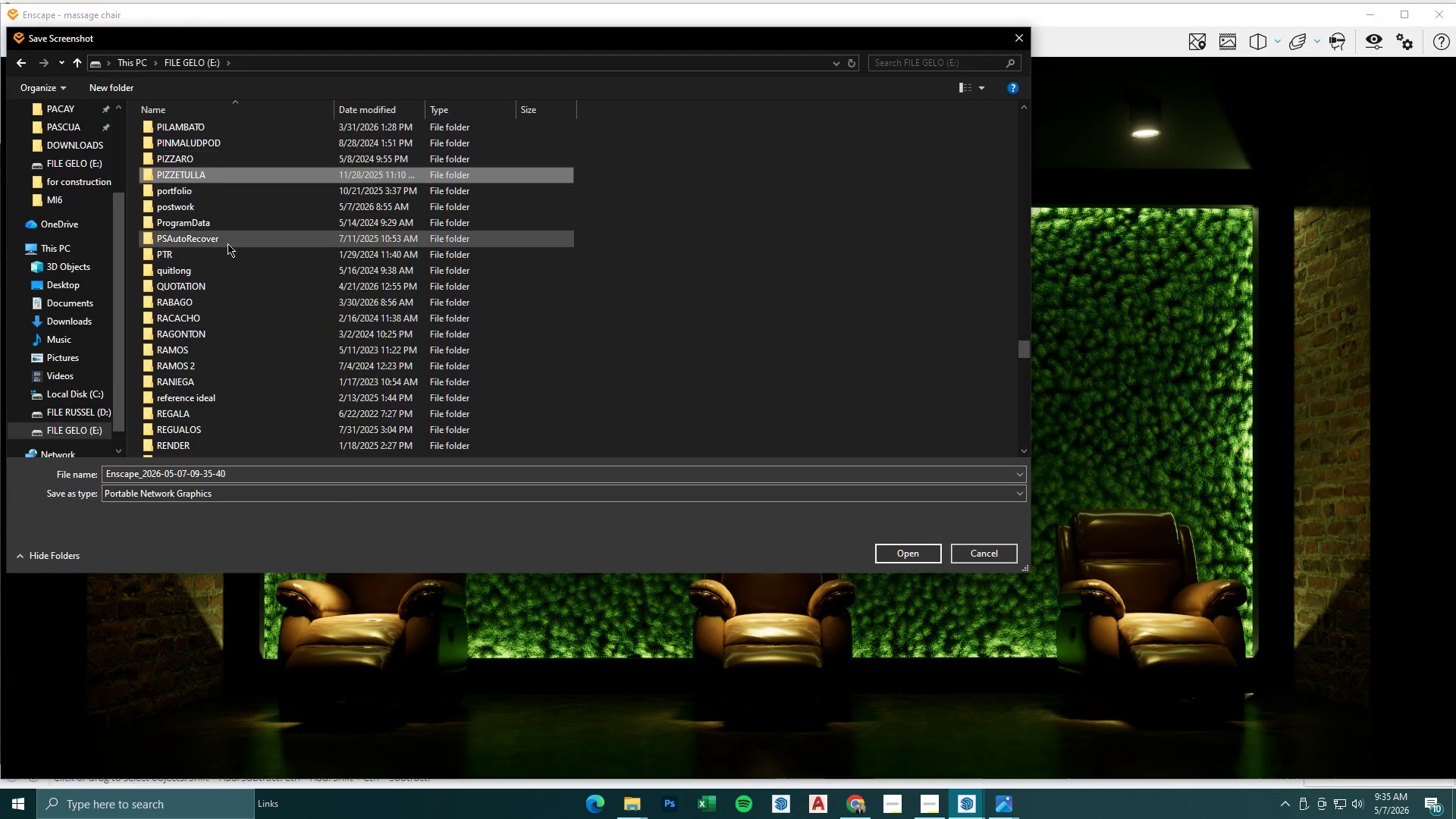 
hold_key(key=P, duration=0.33)
 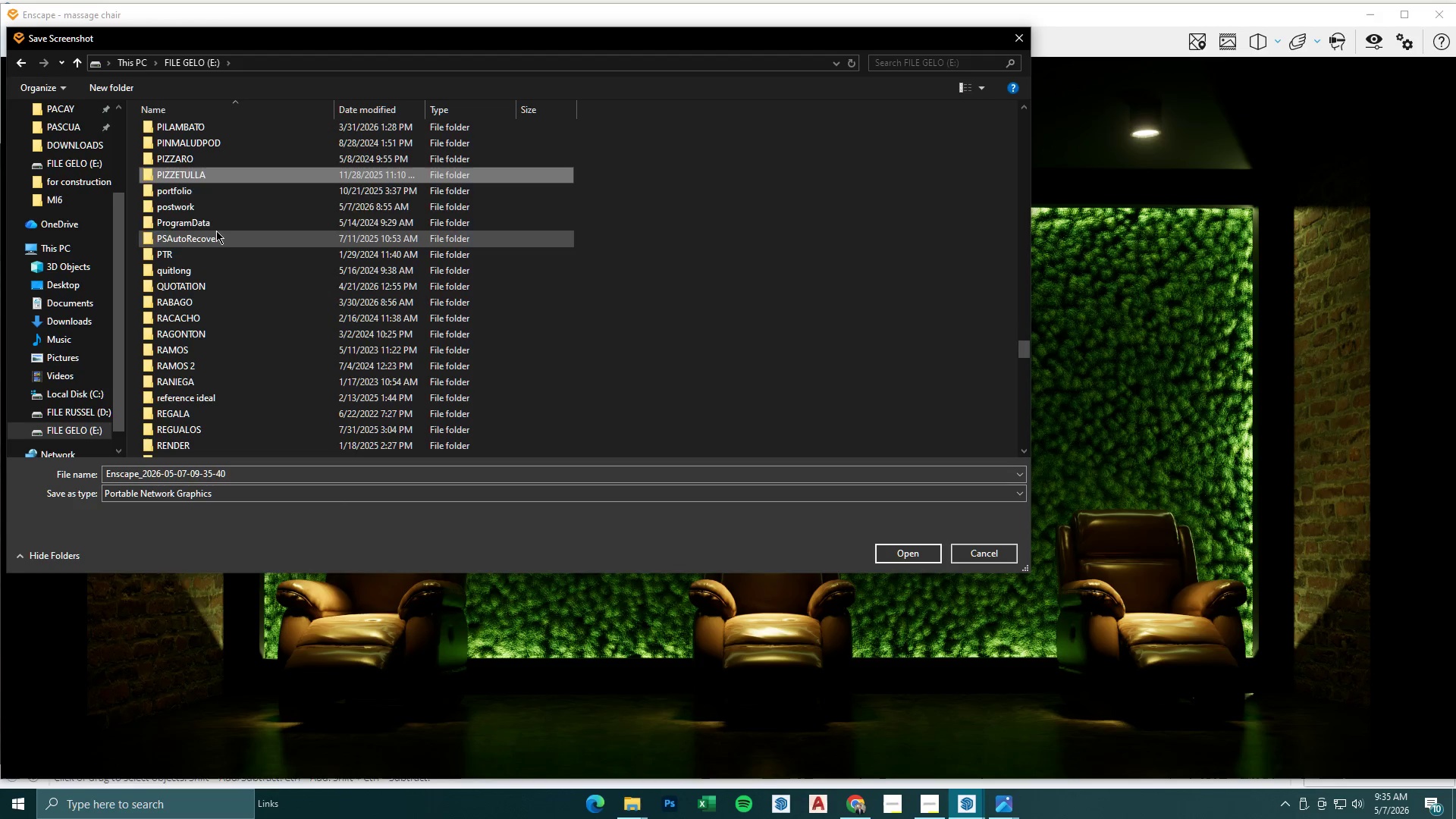 
key(P)
 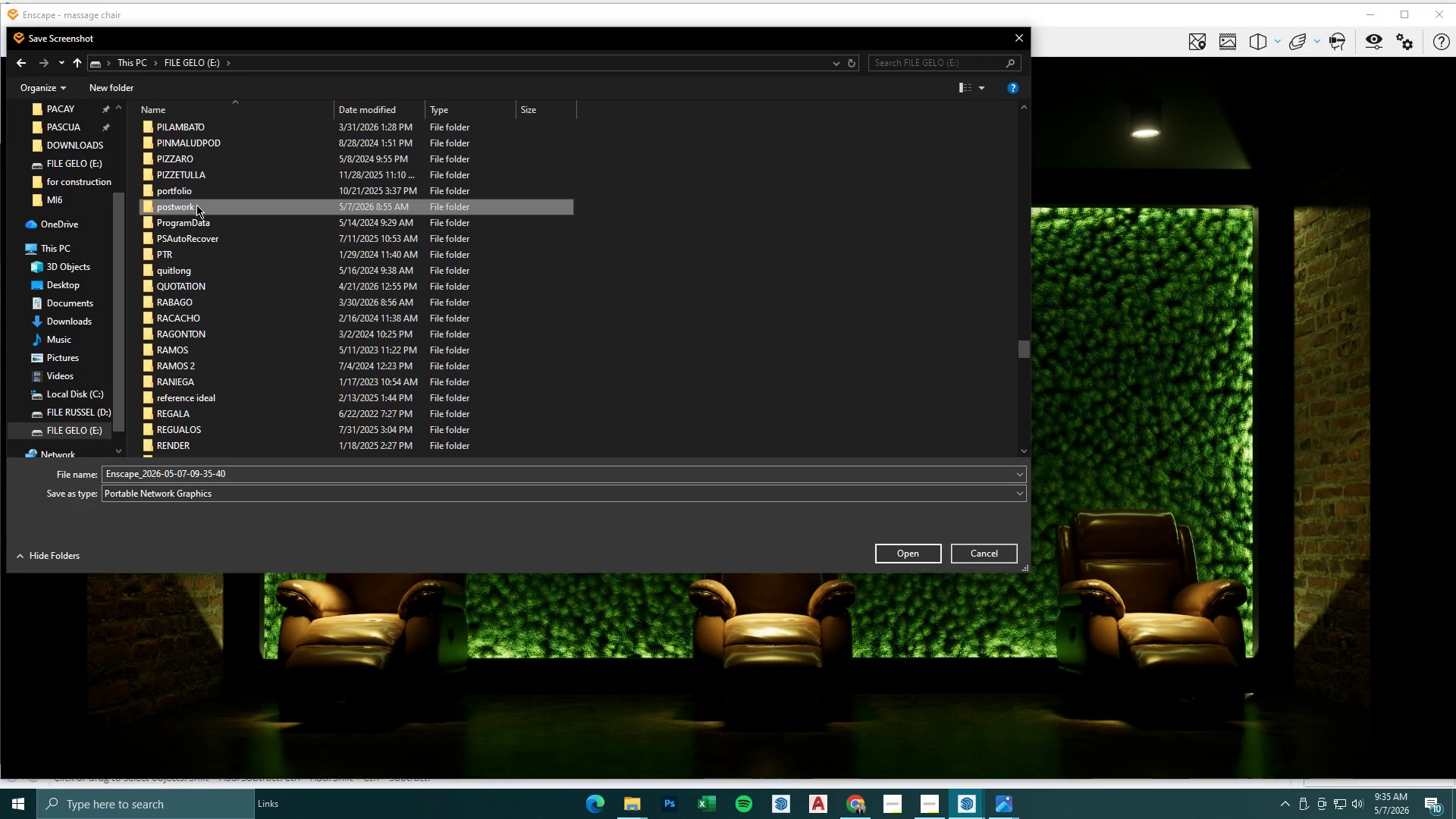 
double_click([196, 205])
 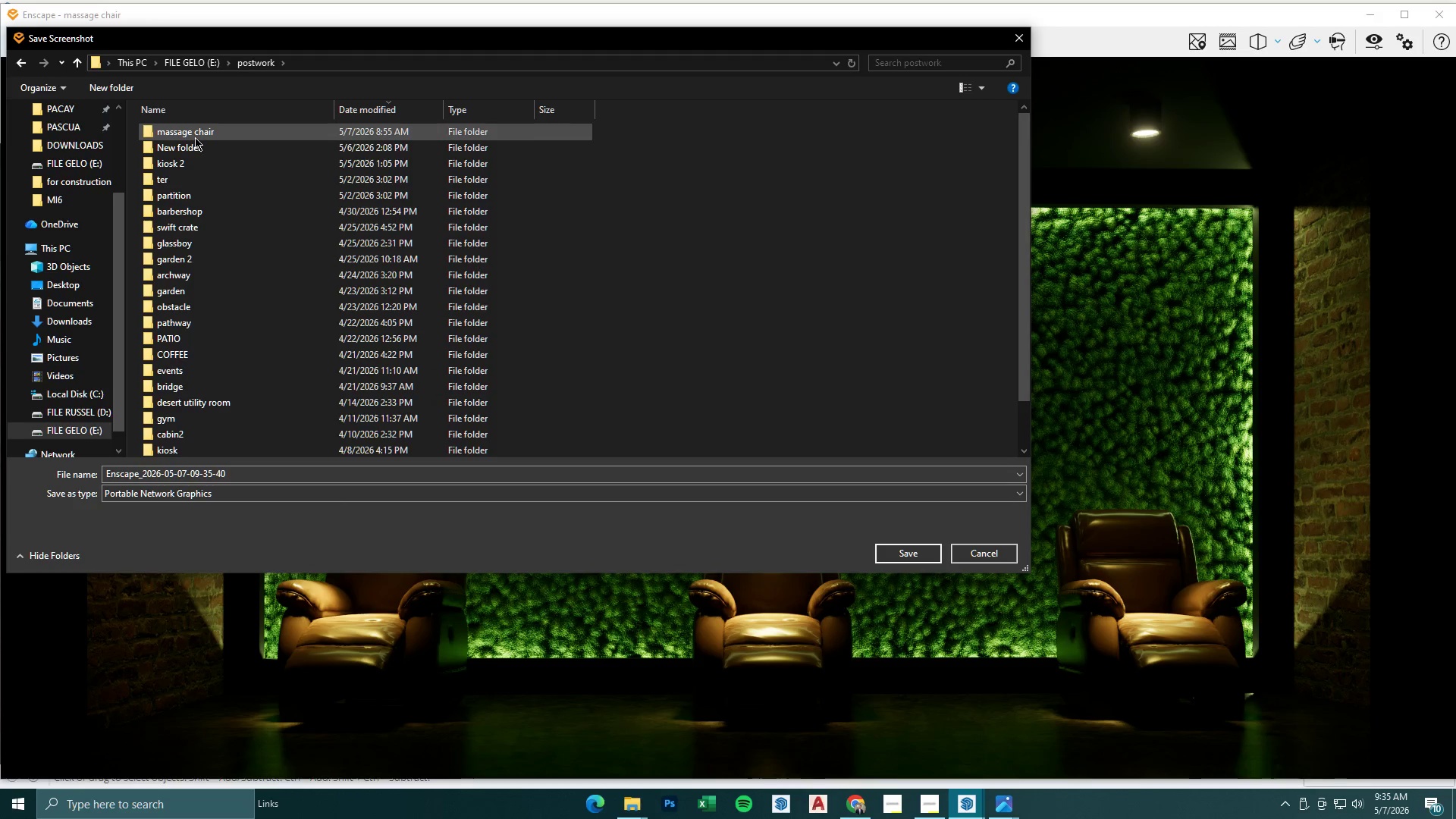 
double_click([195, 137])
 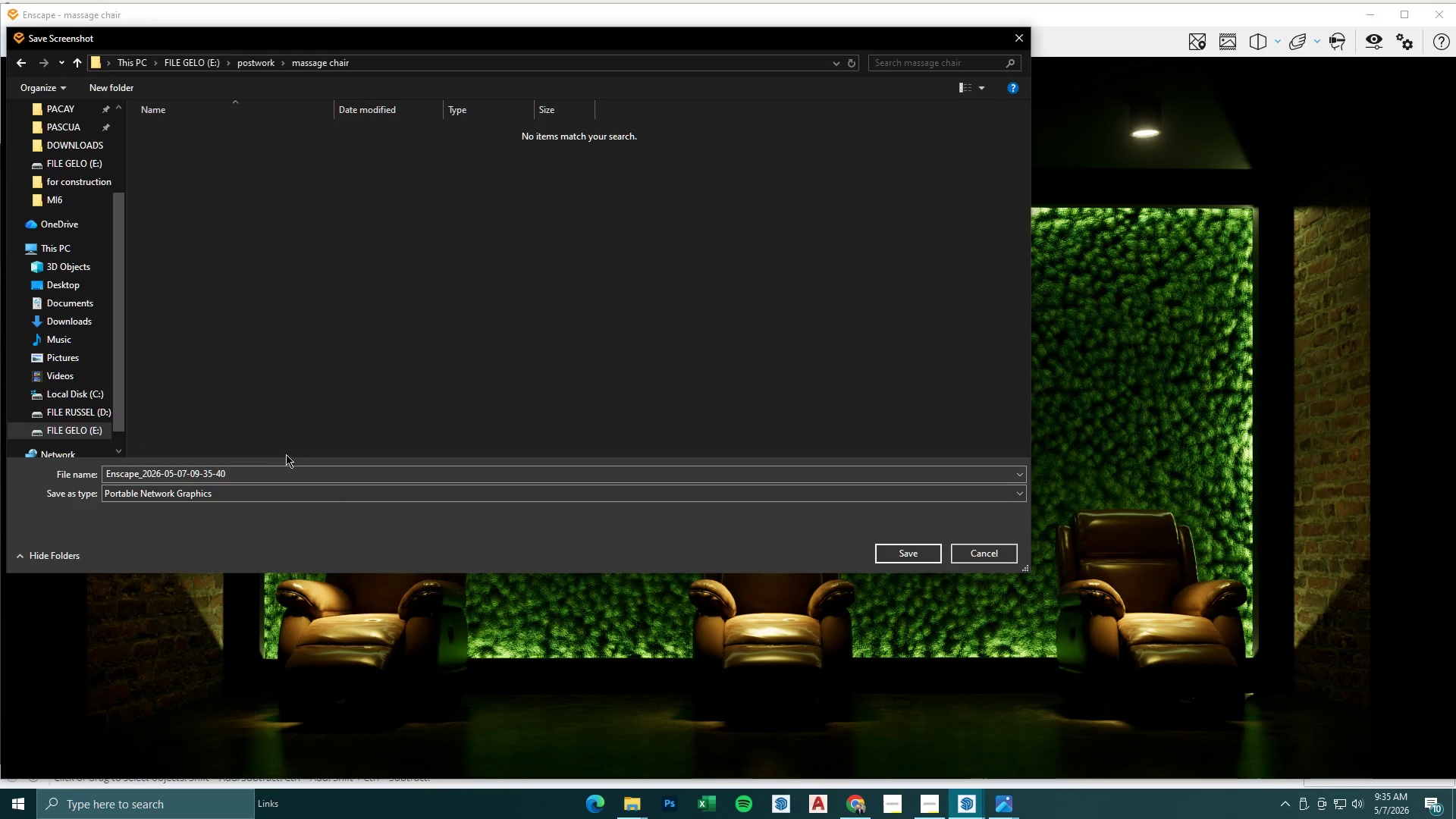 
left_click([295, 463])
 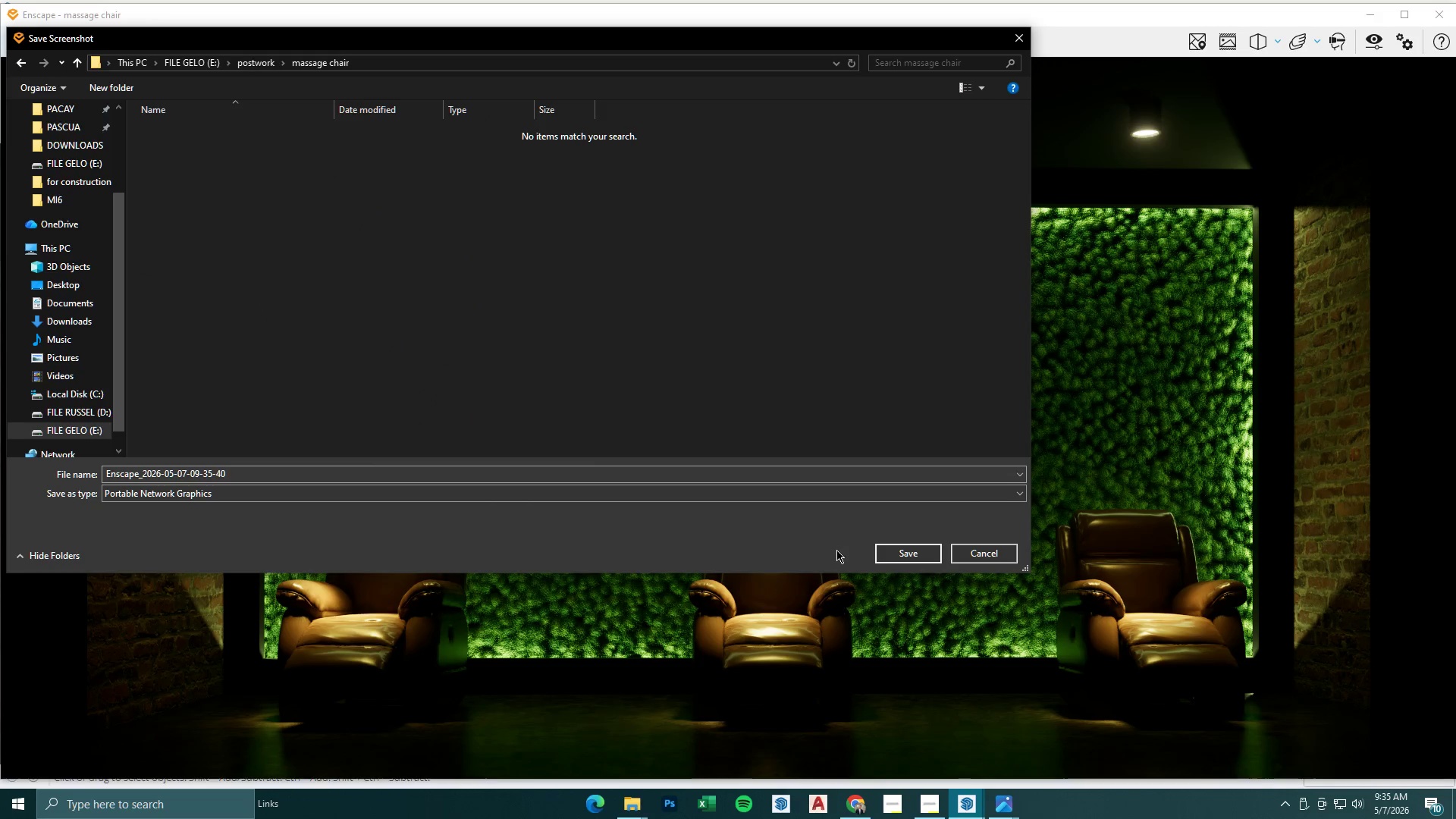 
left_click([889, 557])
 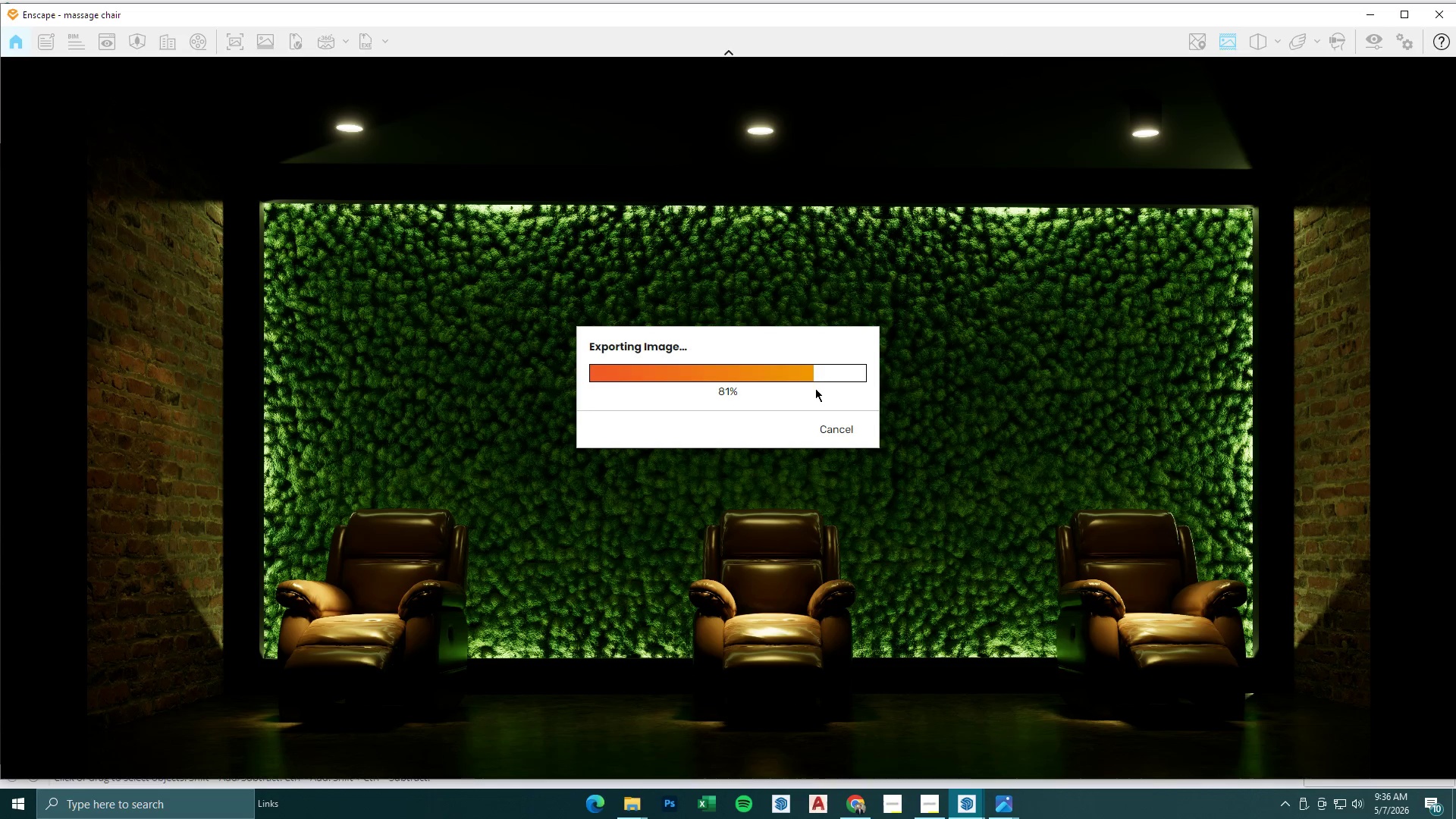 
wait(13.39)
 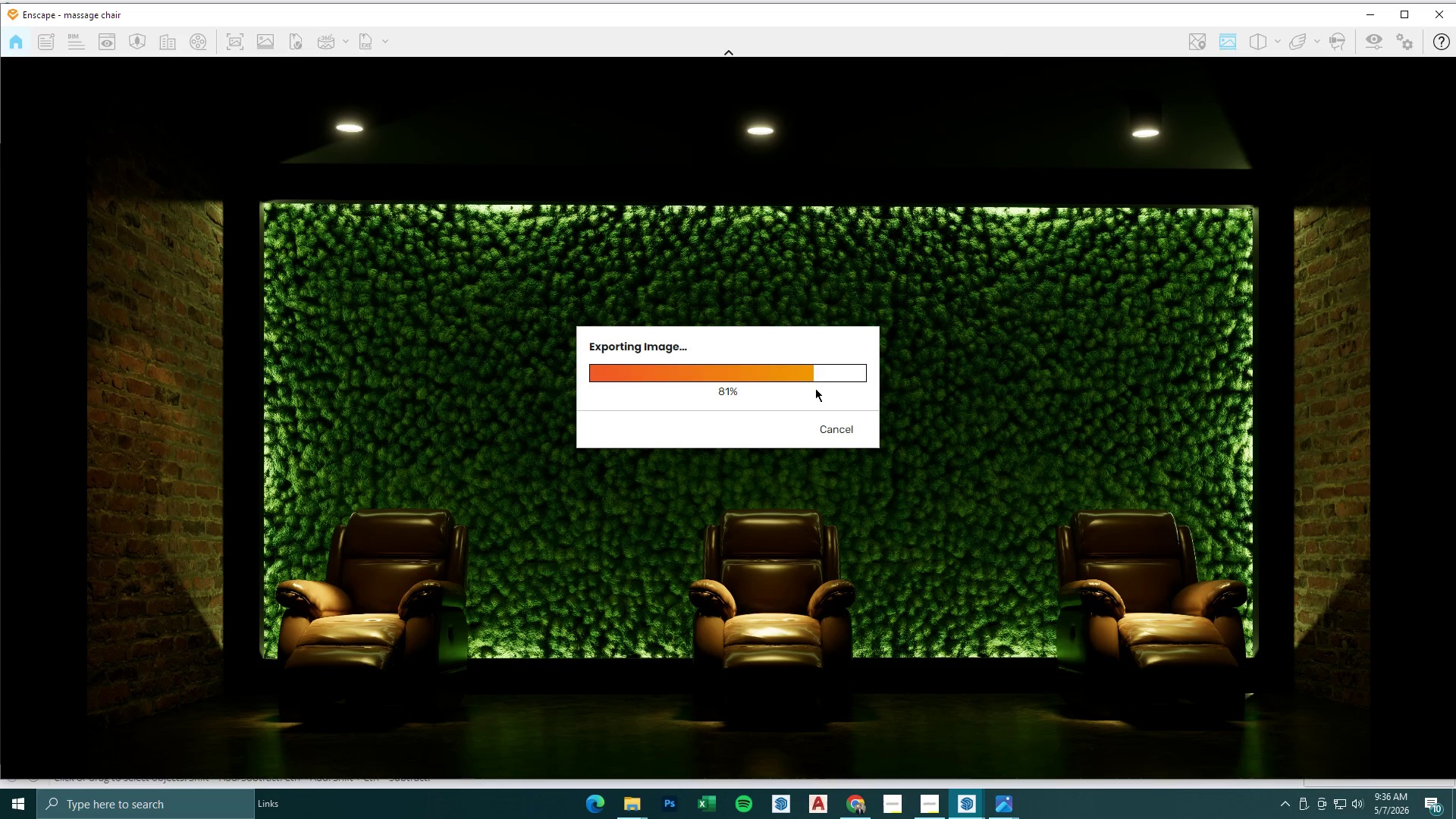 
left_click([1369, 40])
 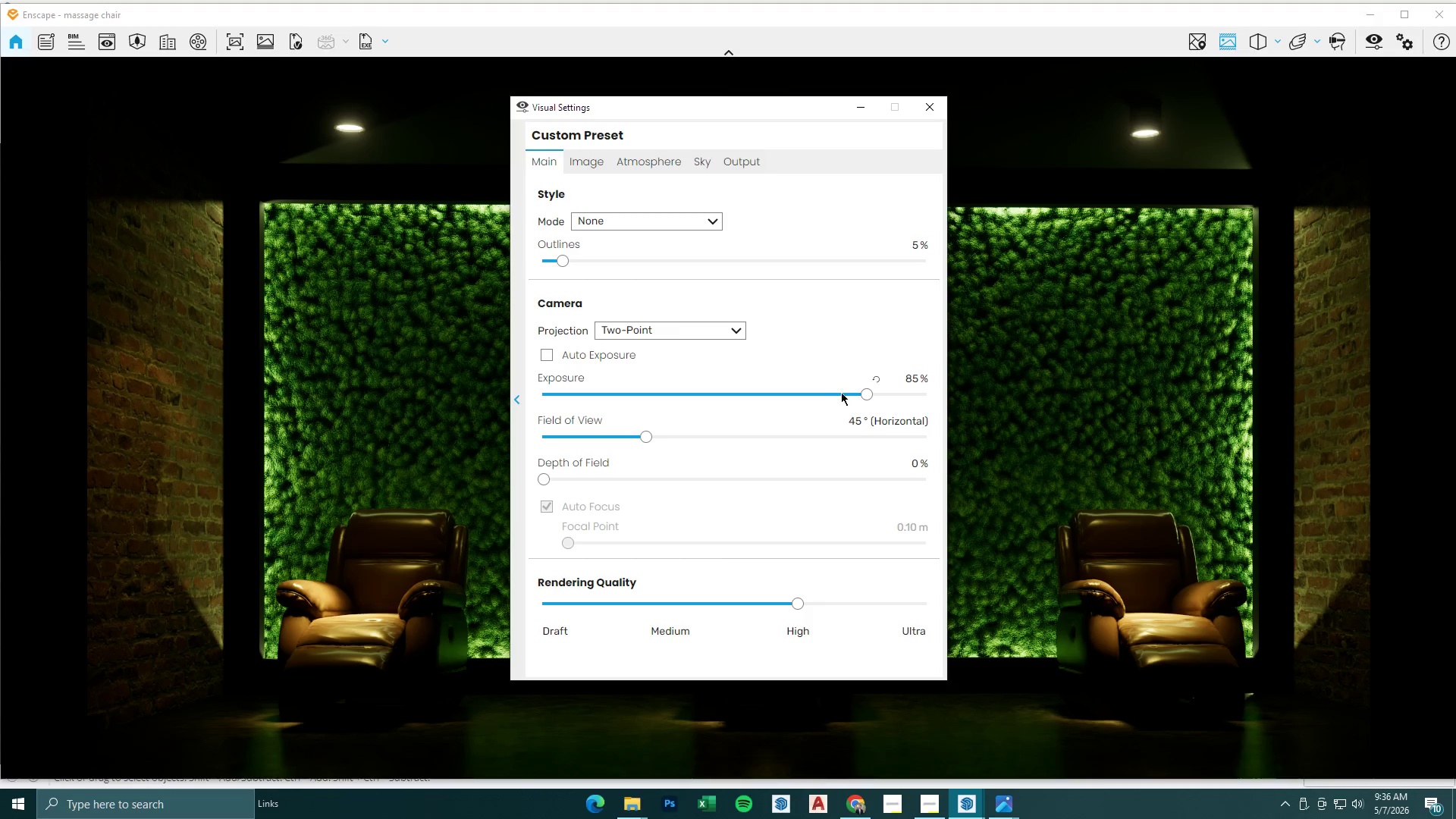 
left_click_drag(start_coordinate=[868, 396], to_coordinate=[868, 403])
 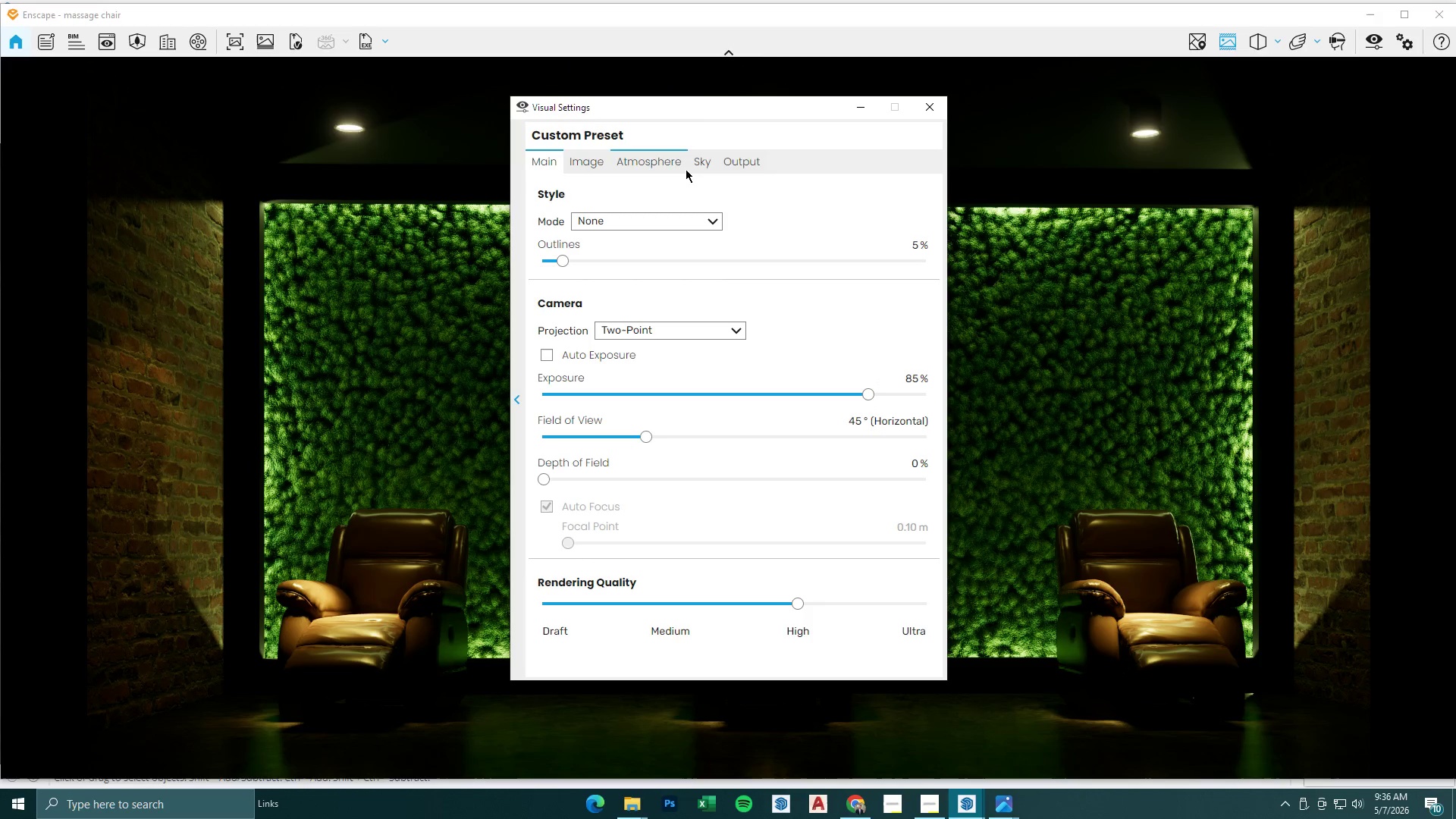 
left_click([661, 158])
 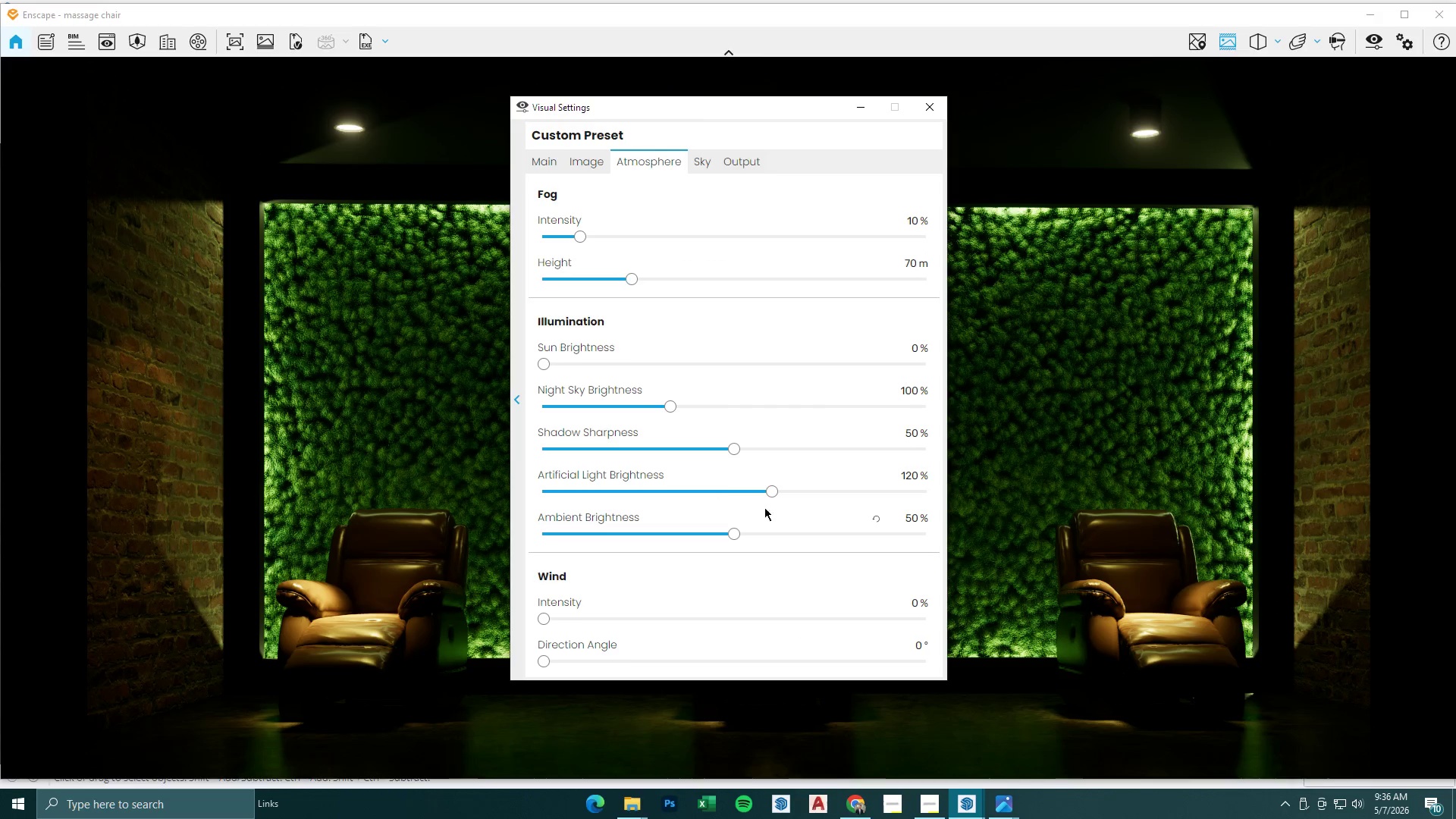 
left_click_drag(start_coordinate=[769, 491], to_coordinate=[819, 500])
 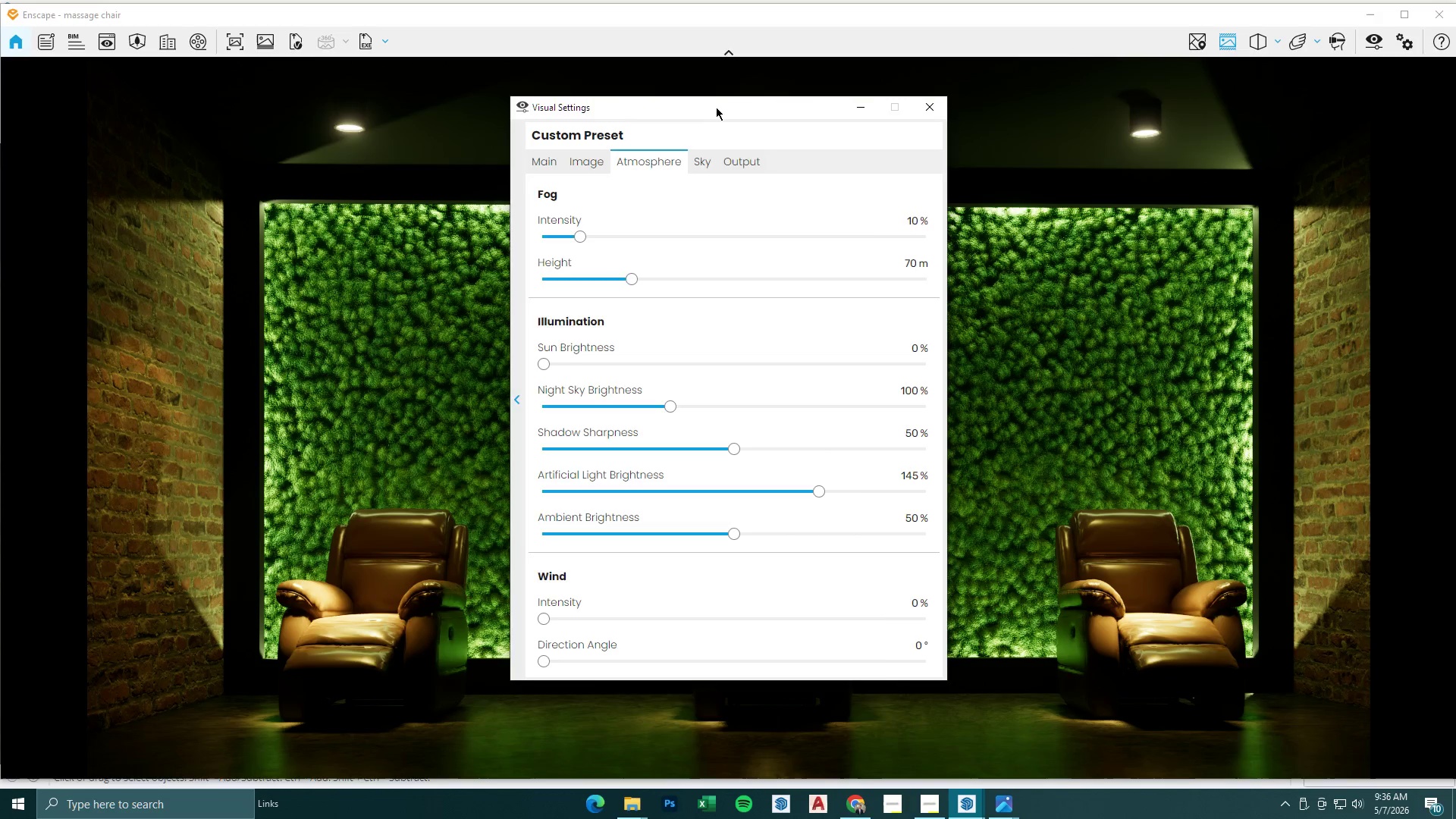 
left_click_drag(start_coordinate=[716, 107], to_coordinate=[876, 149])
 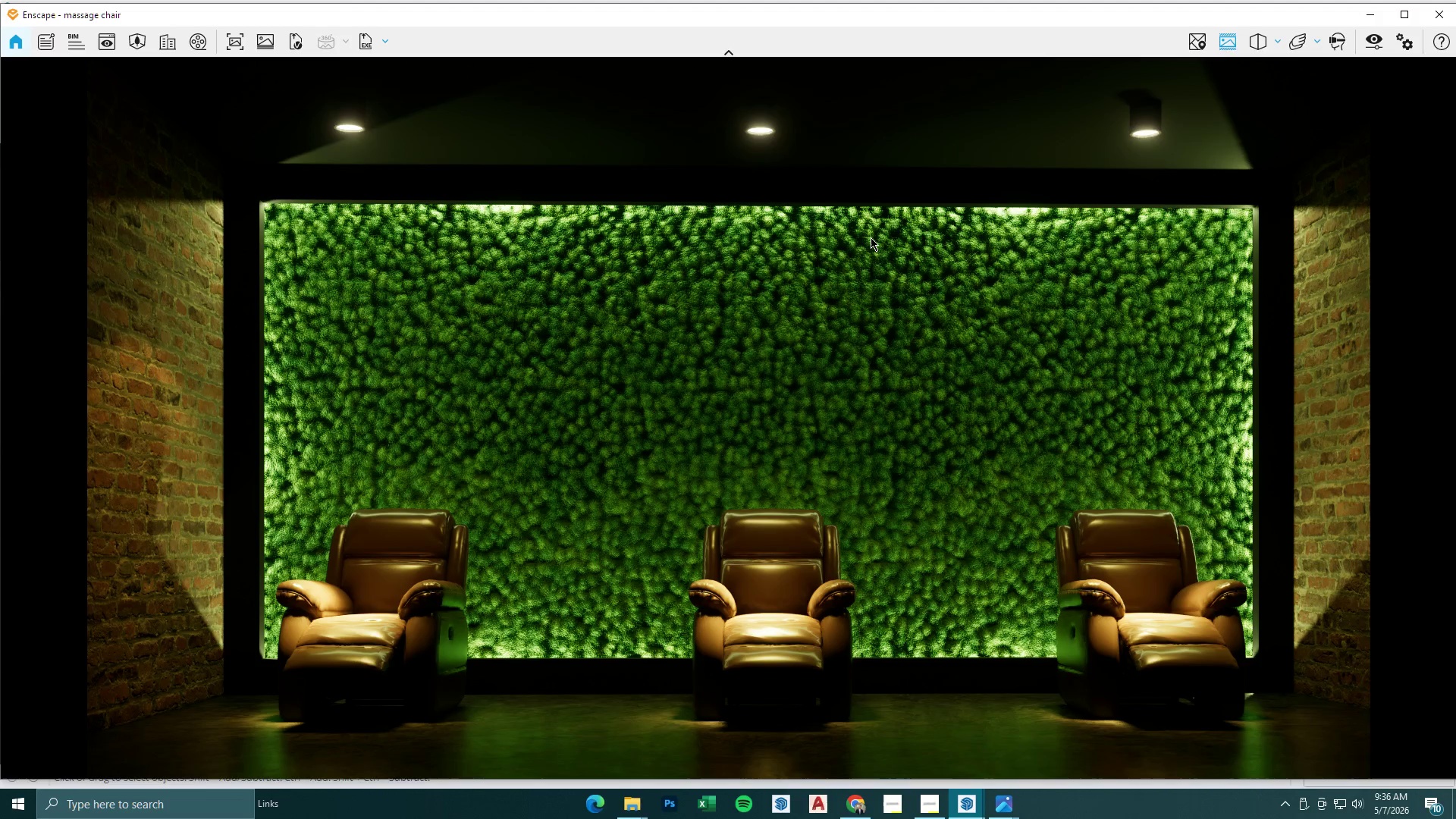 
wait(7.16)
 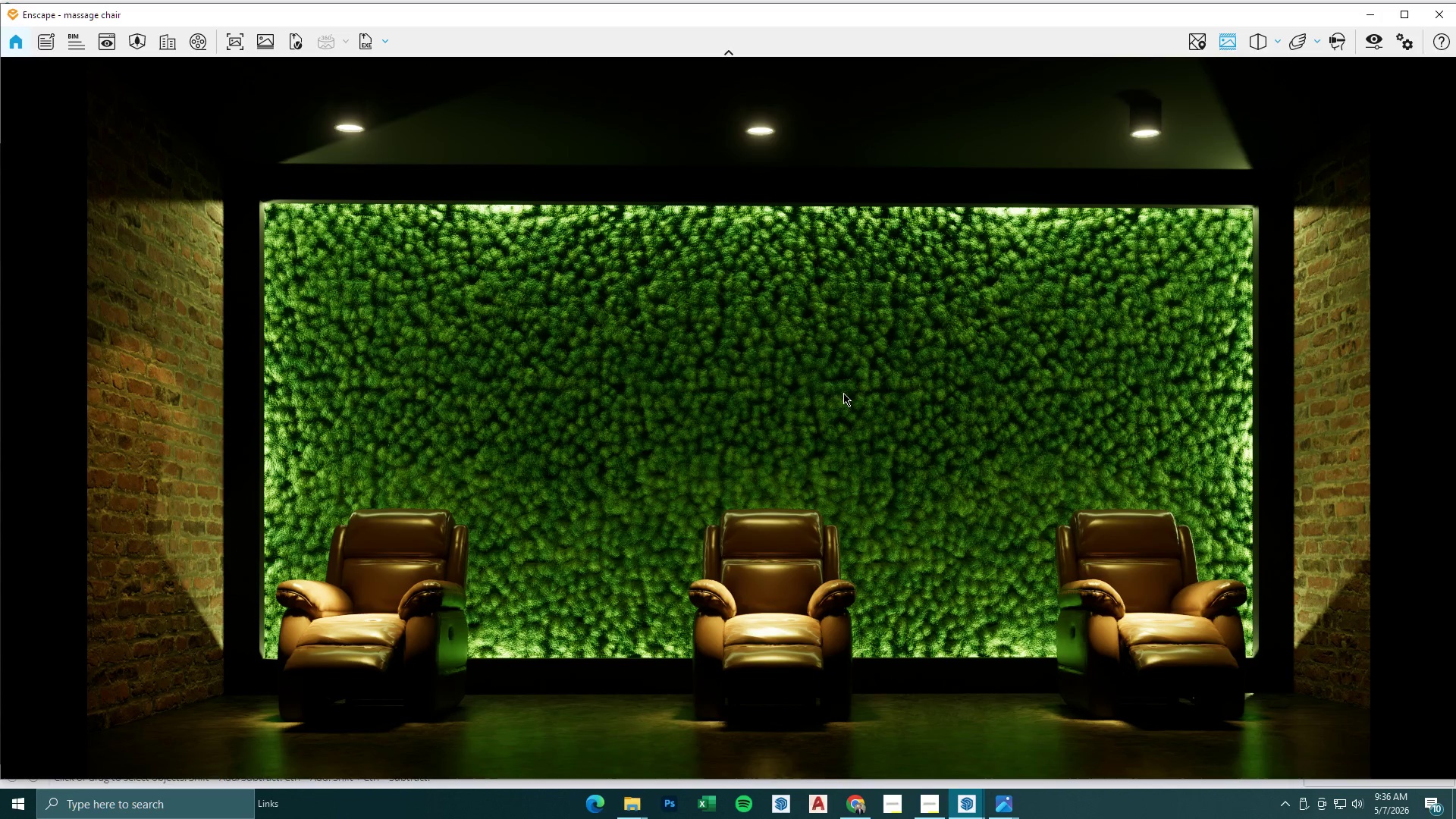 
left_click([235, 45])
 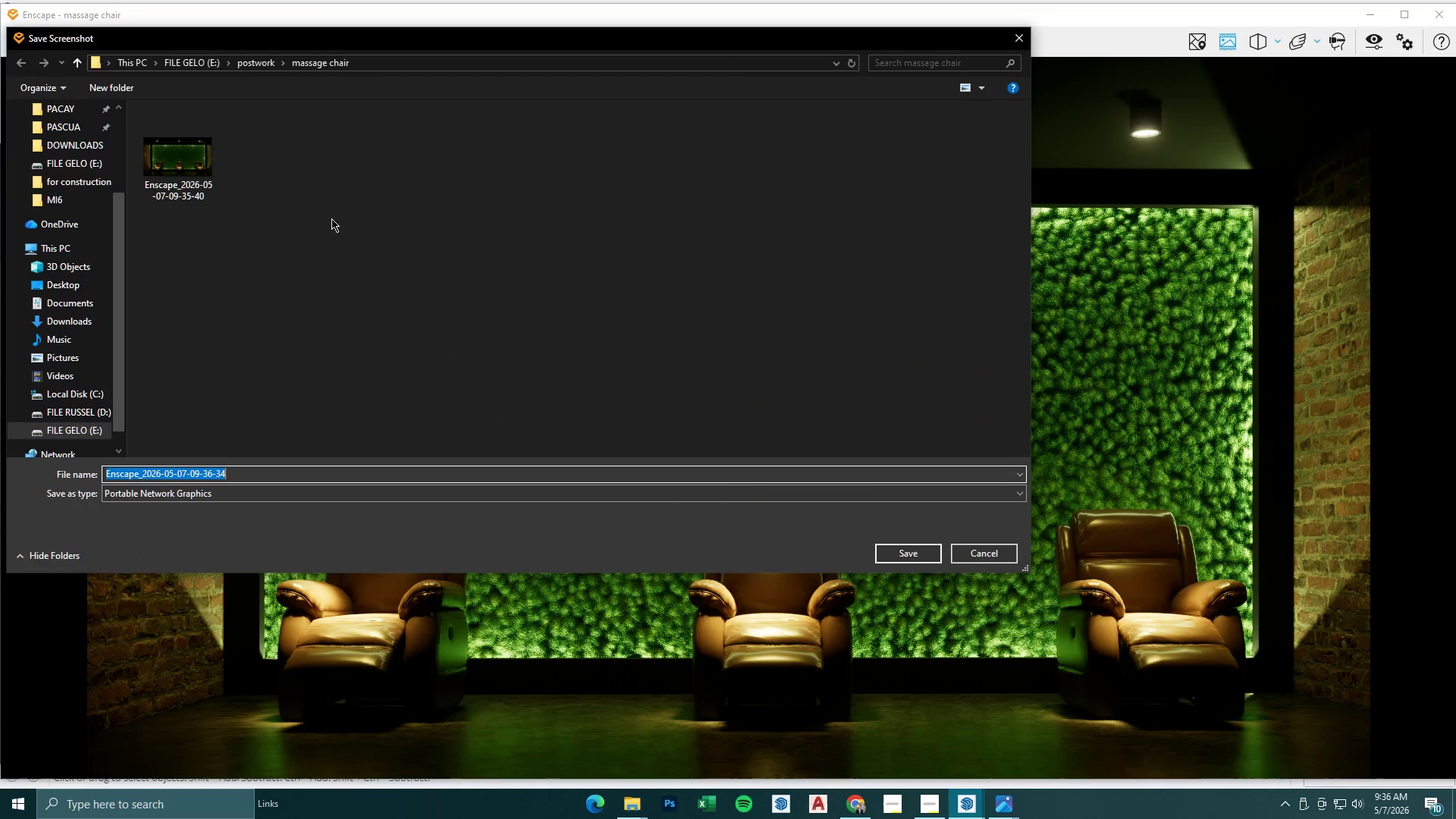 
left_click([198, 174])
 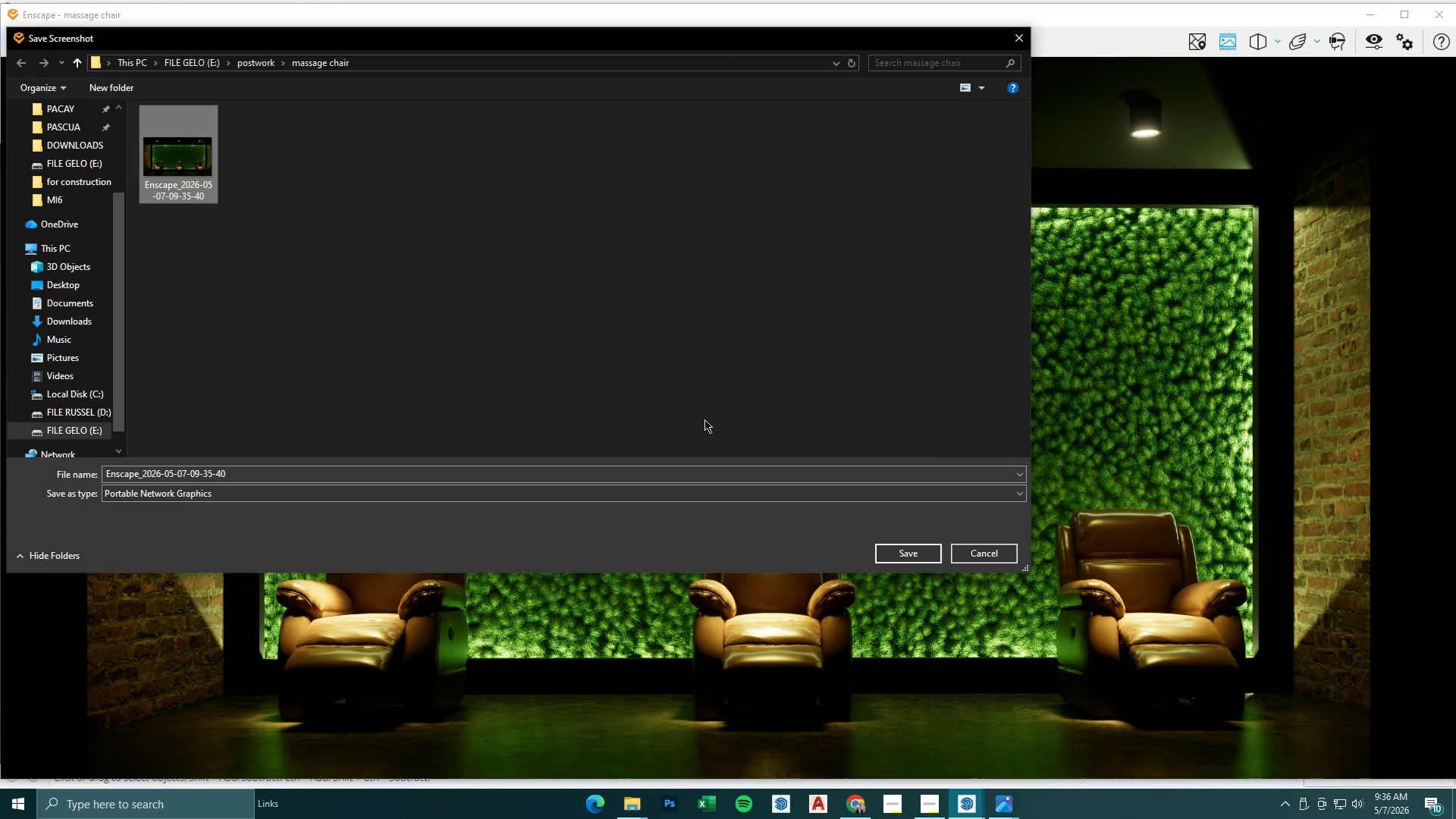 
left_click([704, 419])
 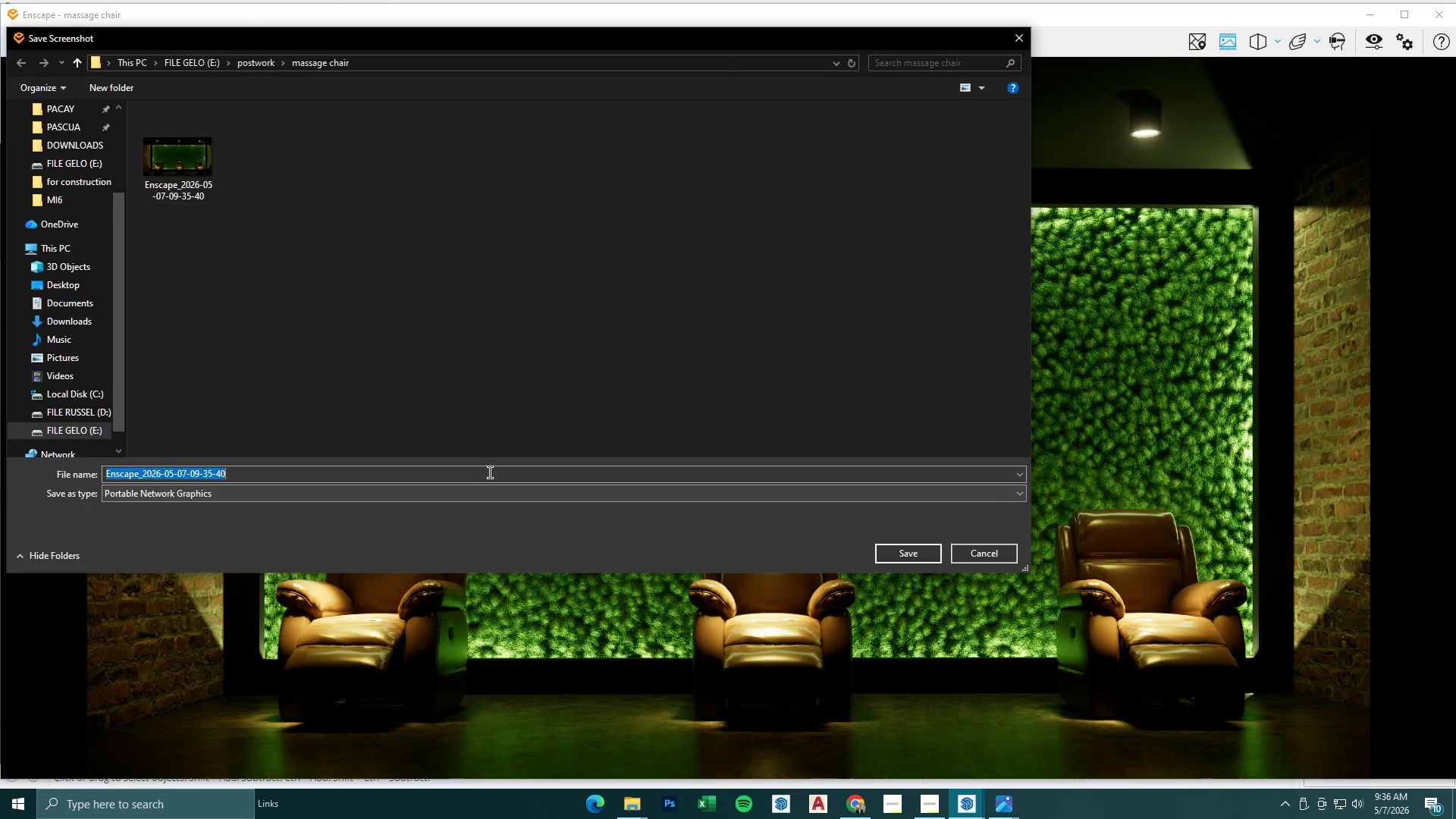 
double_click([500, 479])
 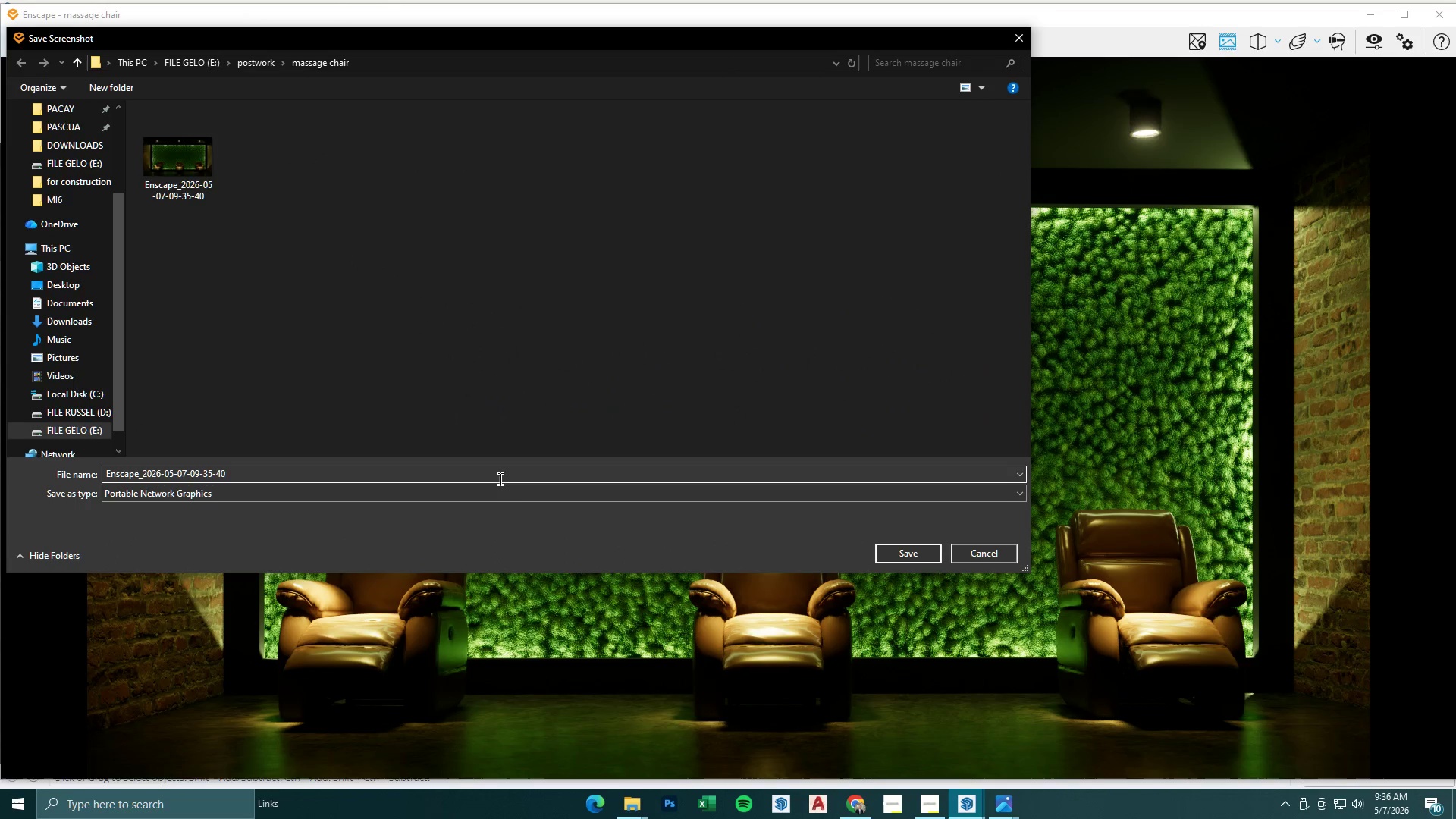 
key(Backspace)
 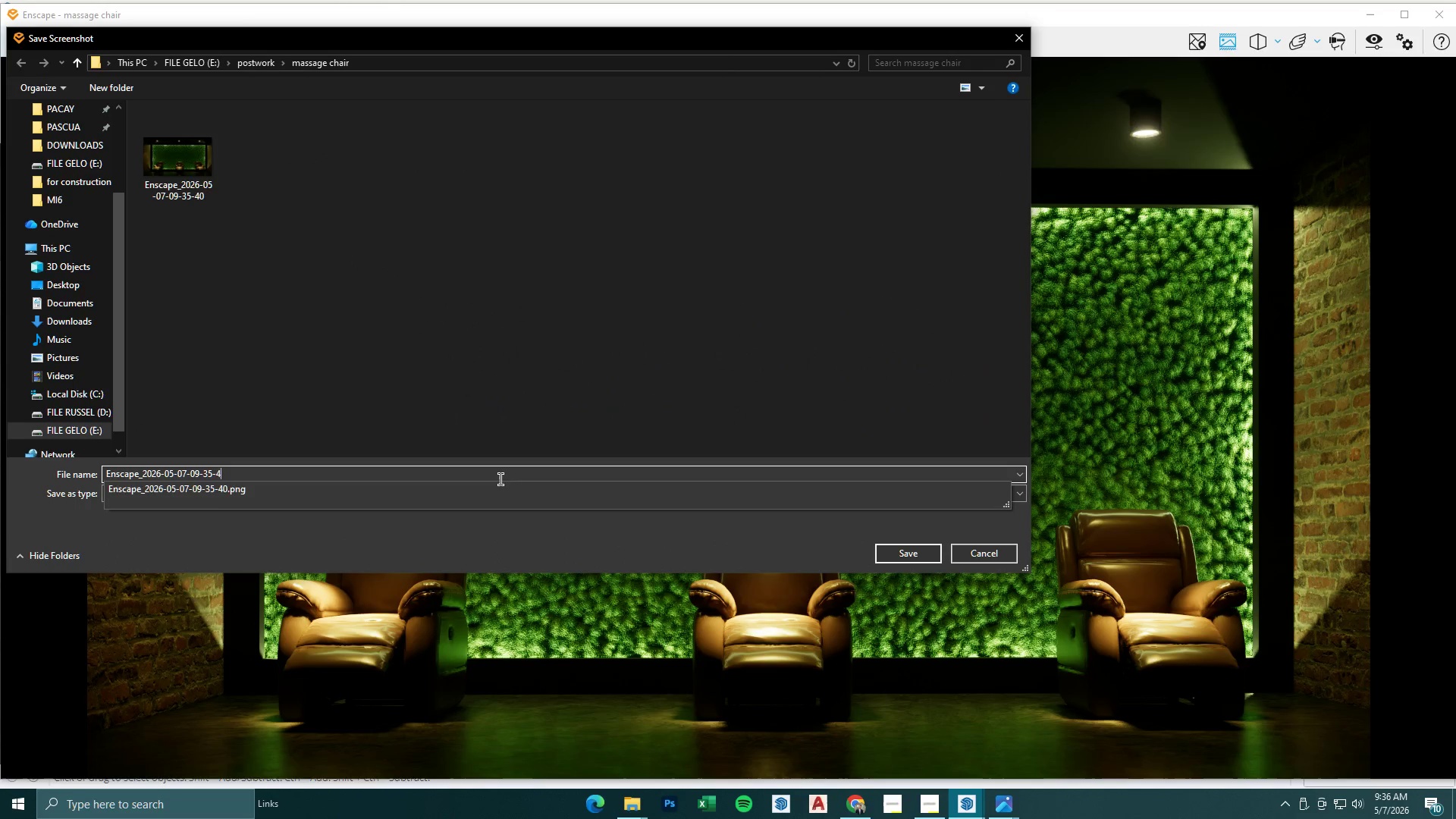 
key(1)
 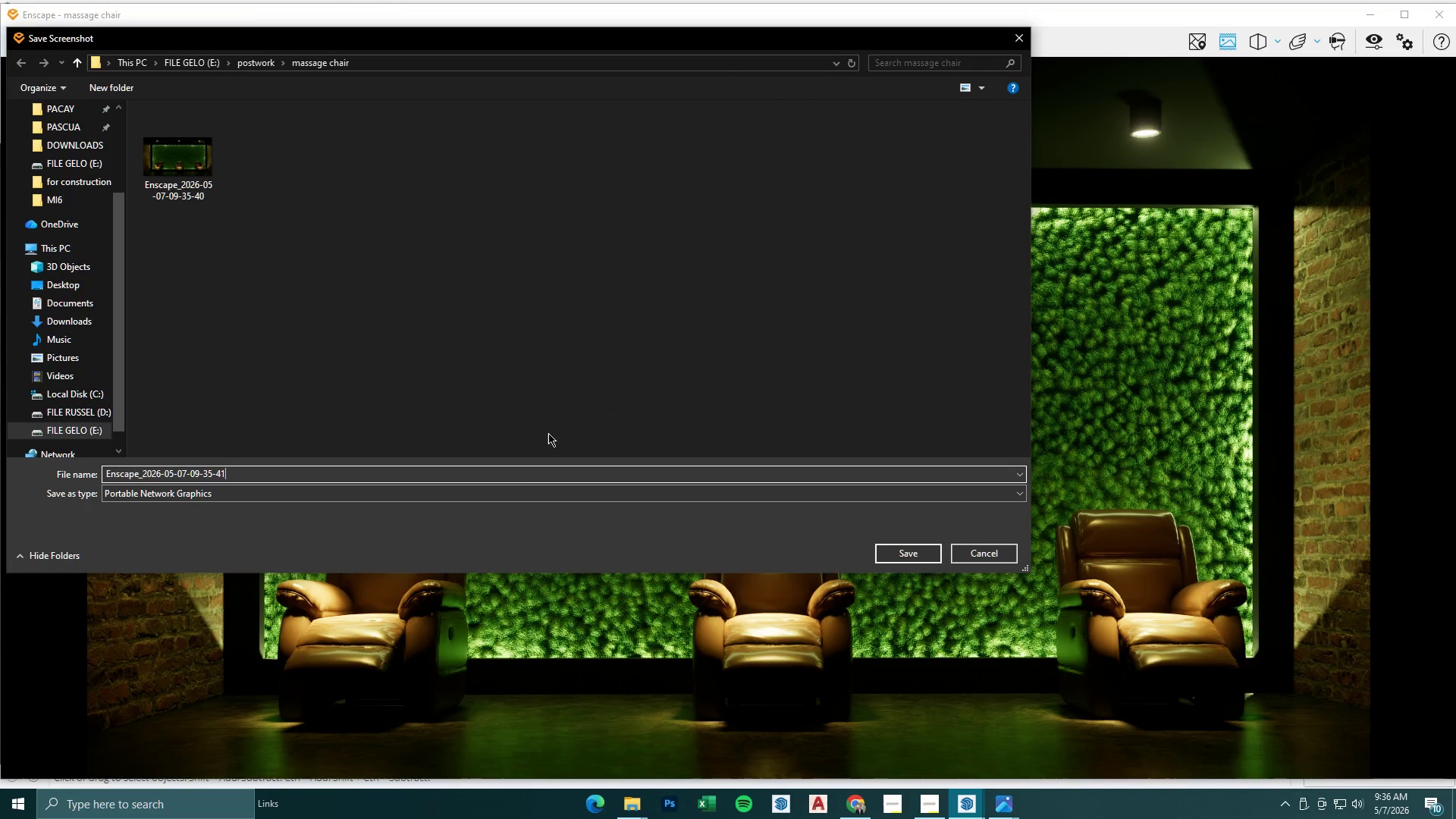 
left_click([605, 329])
 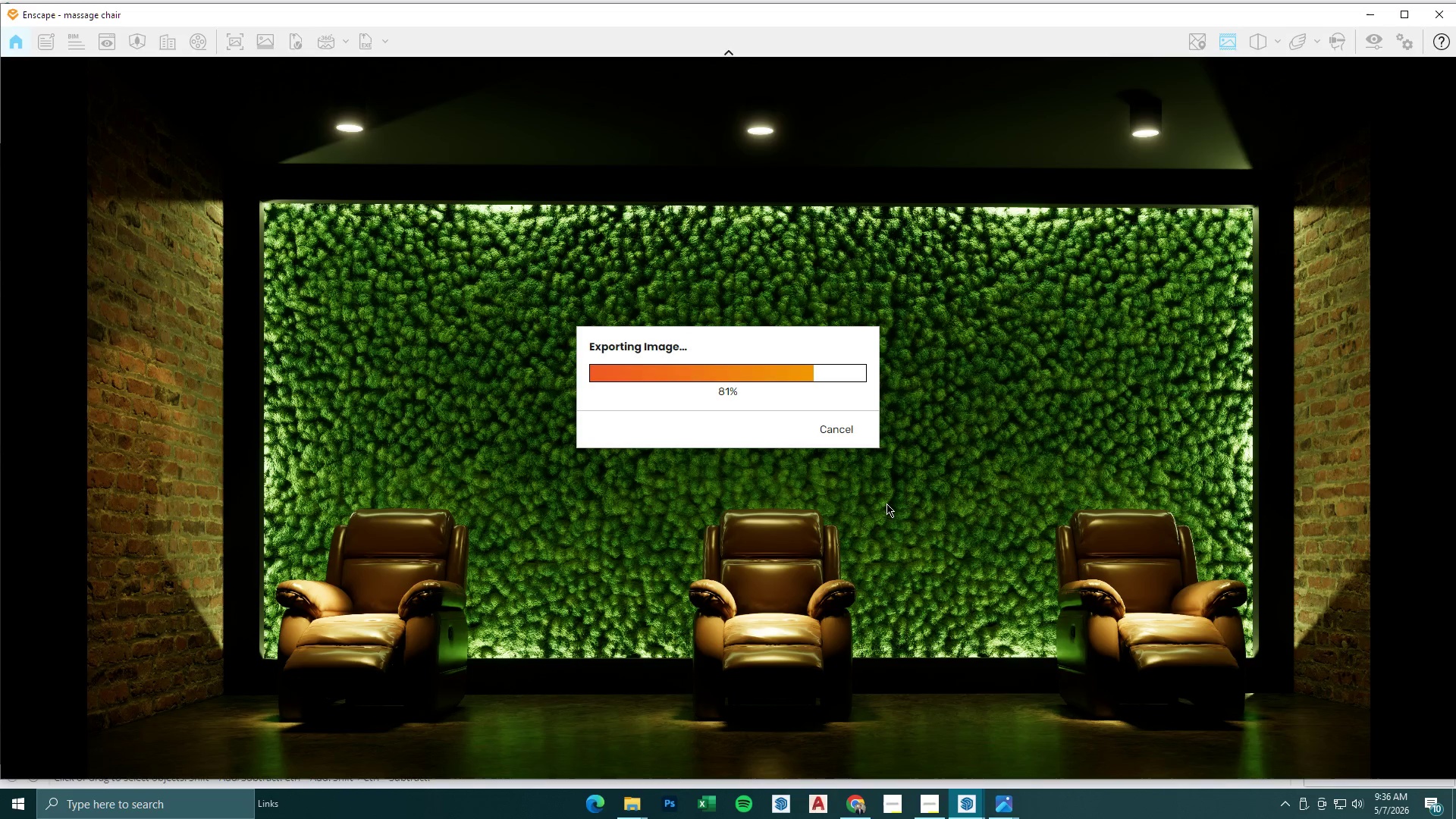 
wait(11.83)
 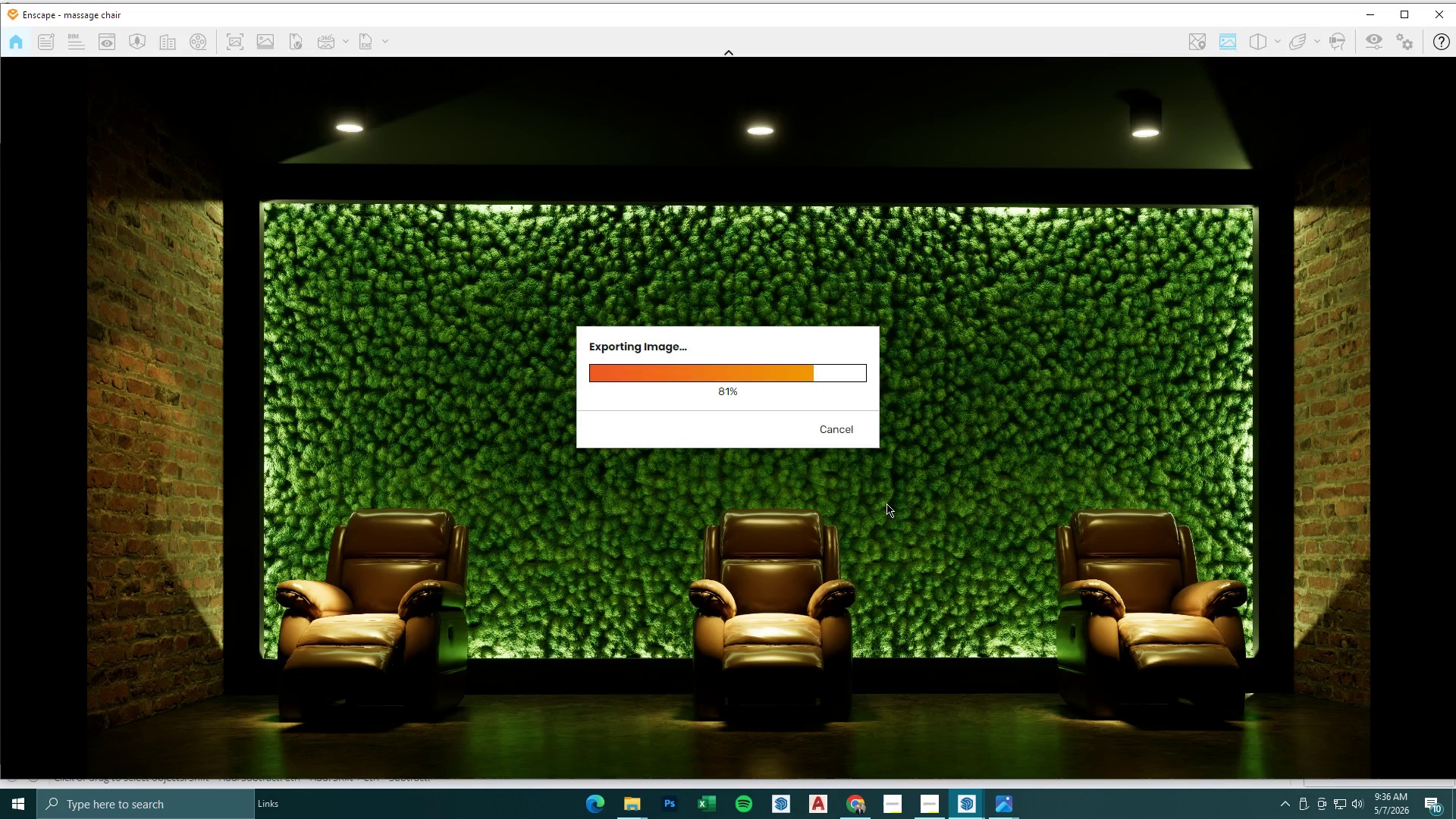 
left_click([648, 799])
 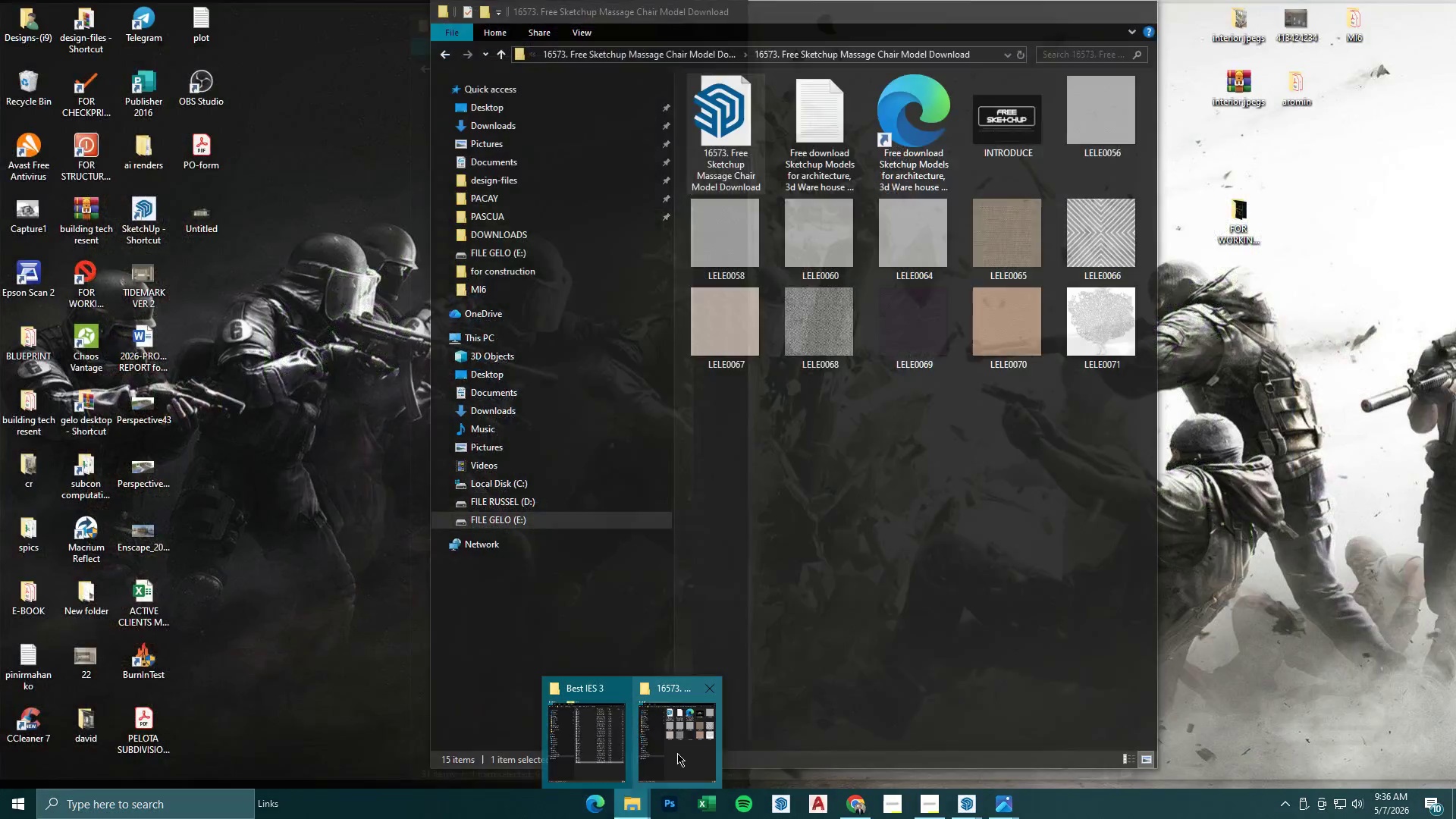 
left_click([1070, 806])
 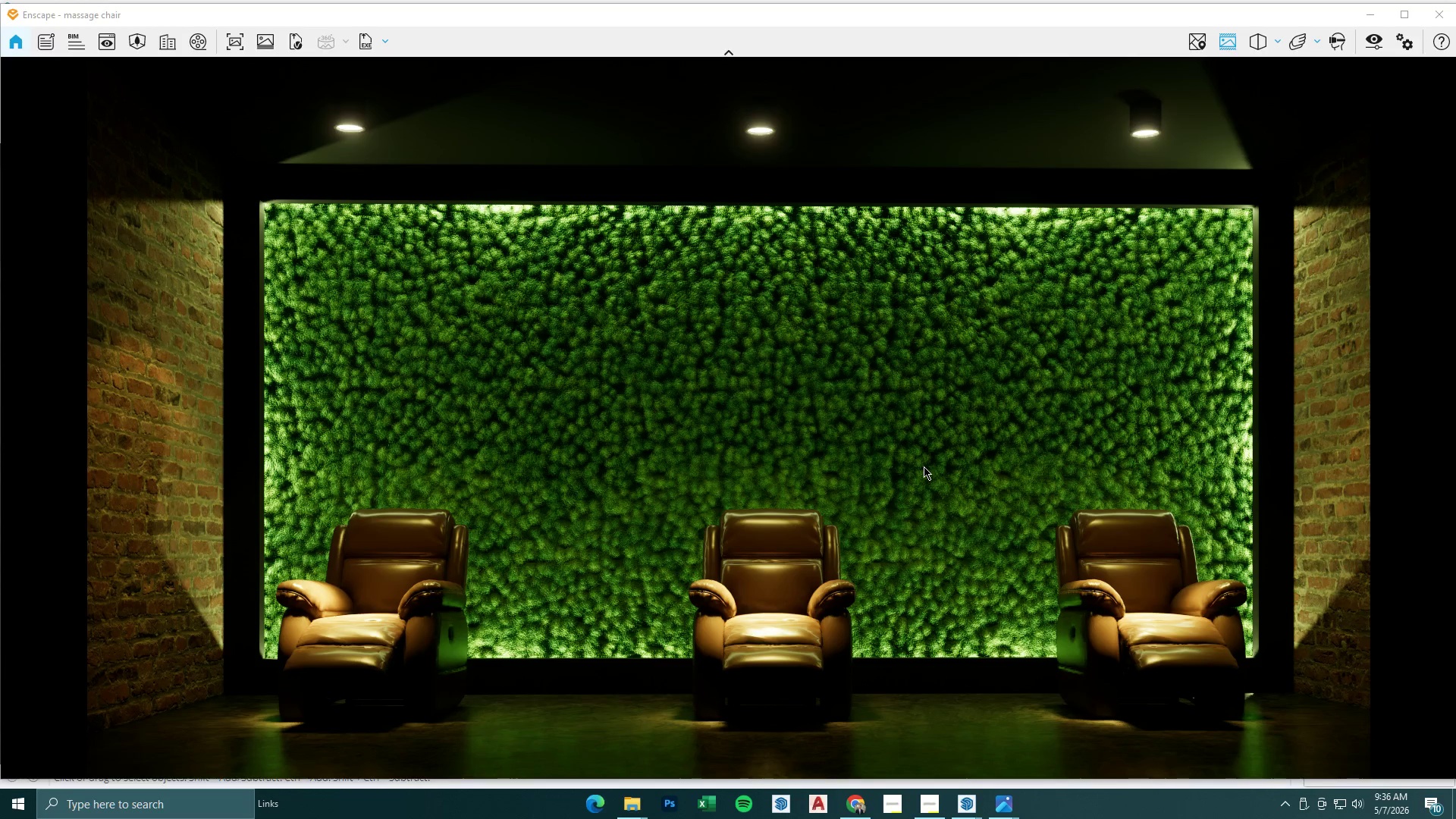 
wait(7.34)
 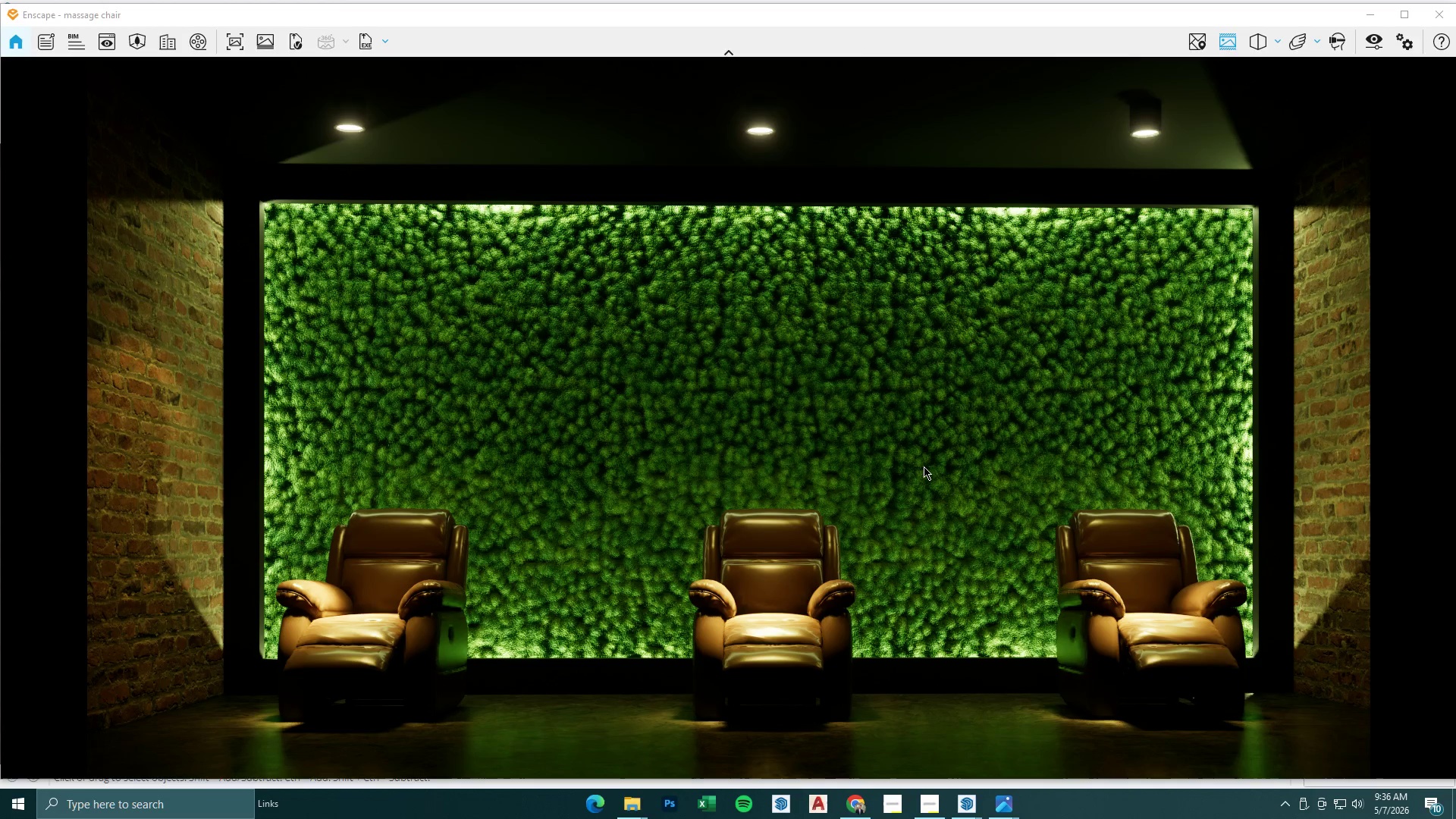 
left_click([1373, 20])
 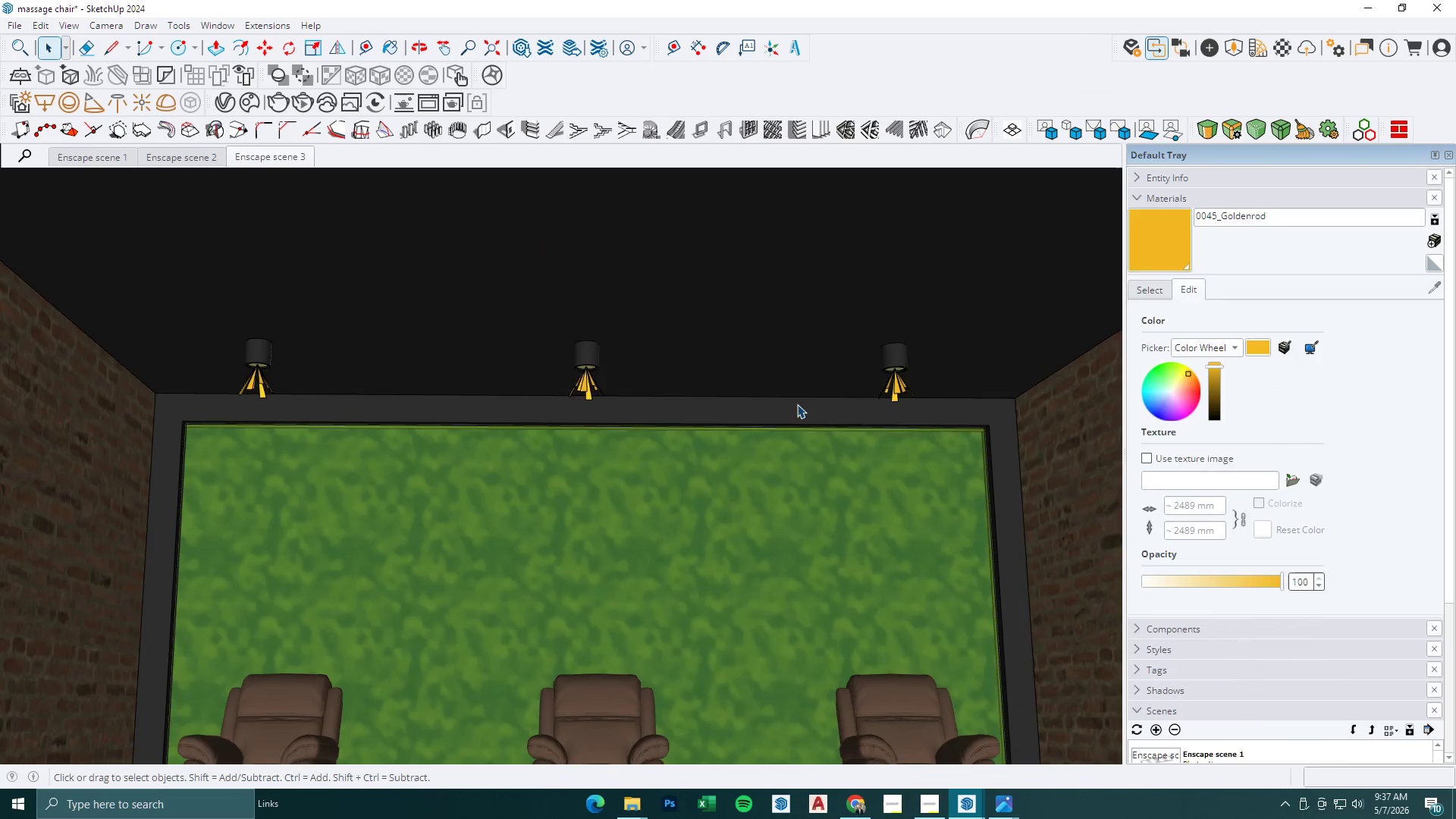 
scroll: coordinate [721, 411], scroll_direction: down, amount: 11.0
 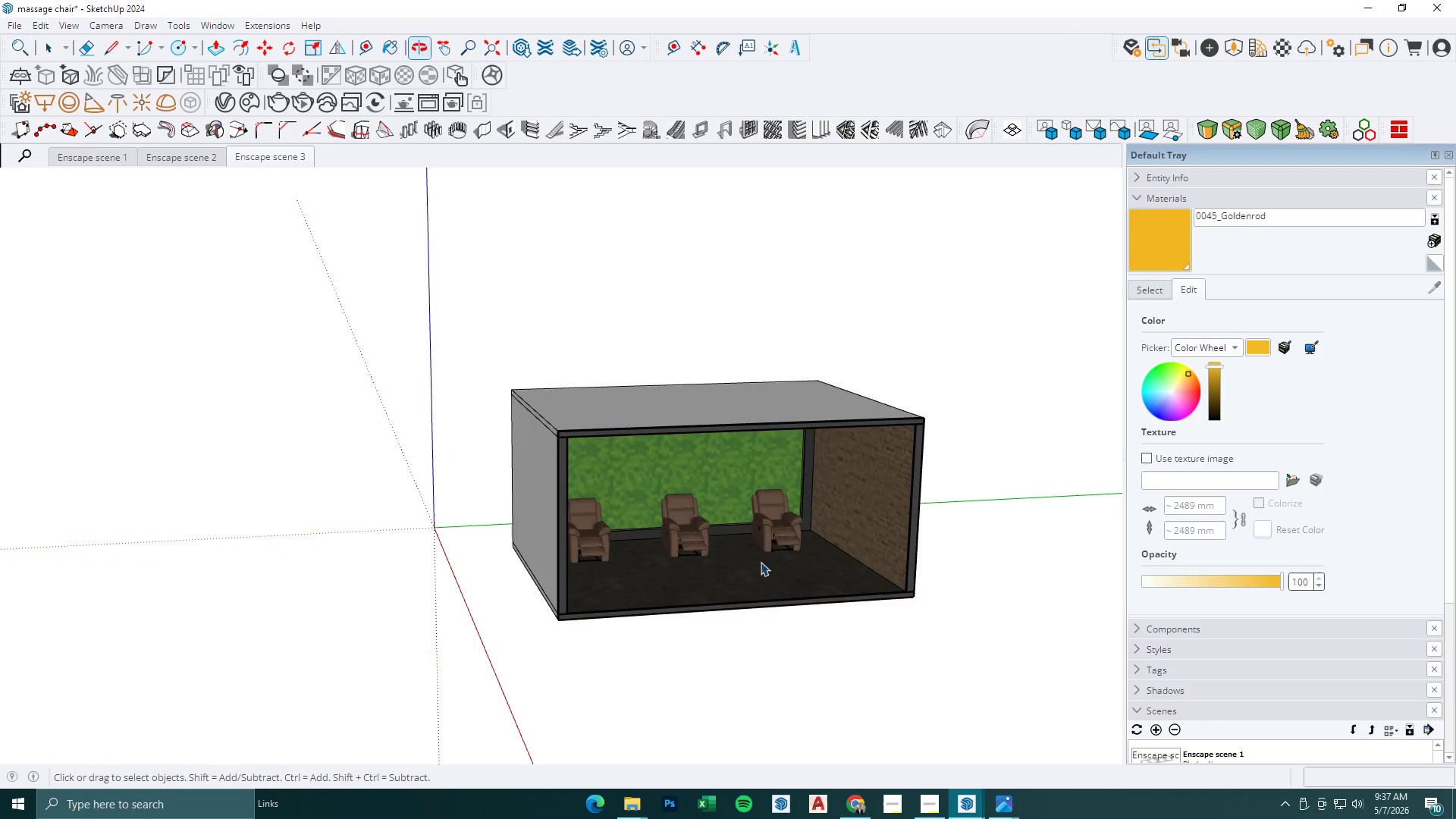 
key(Space)
 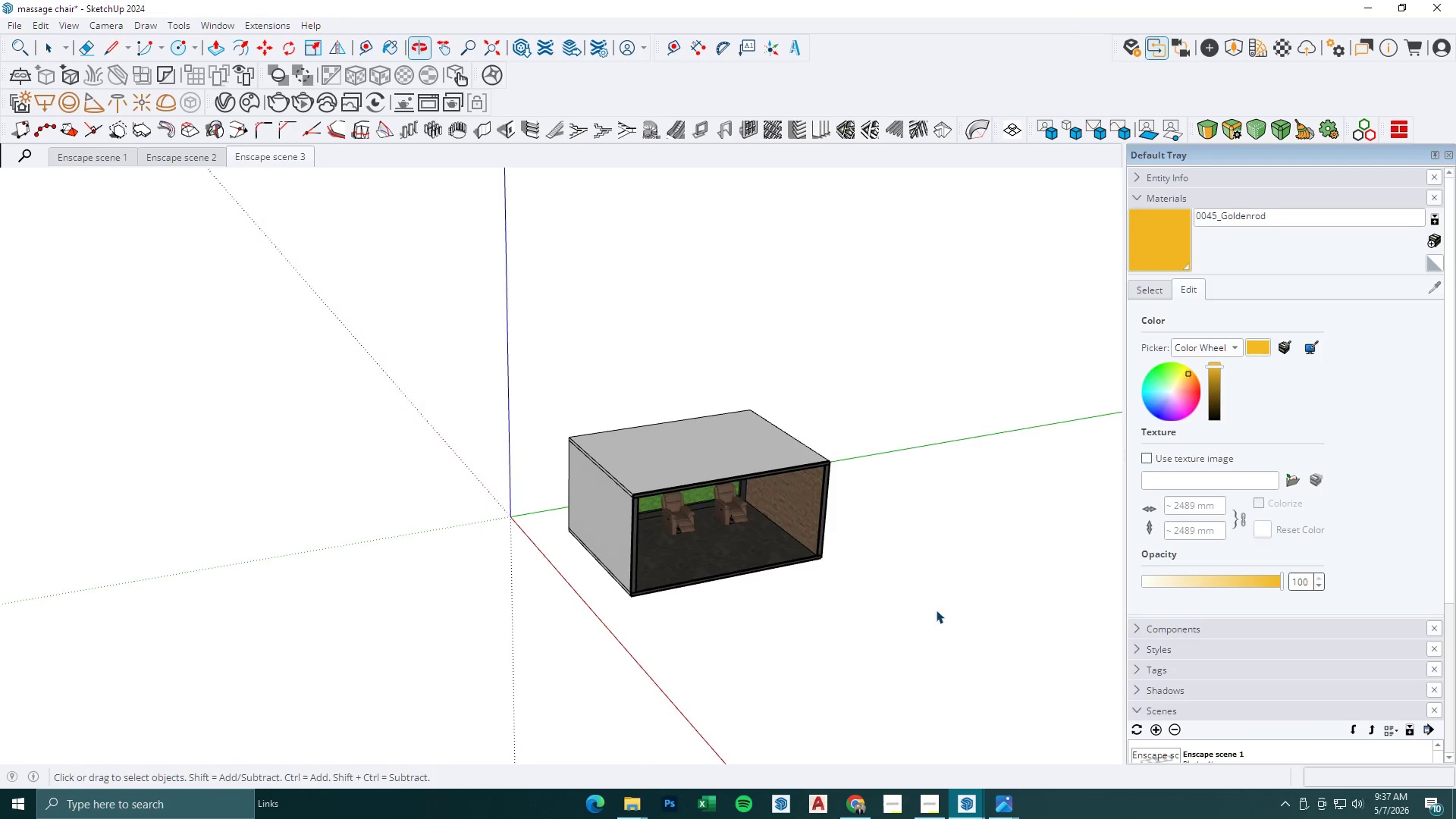 
key(Escape)
 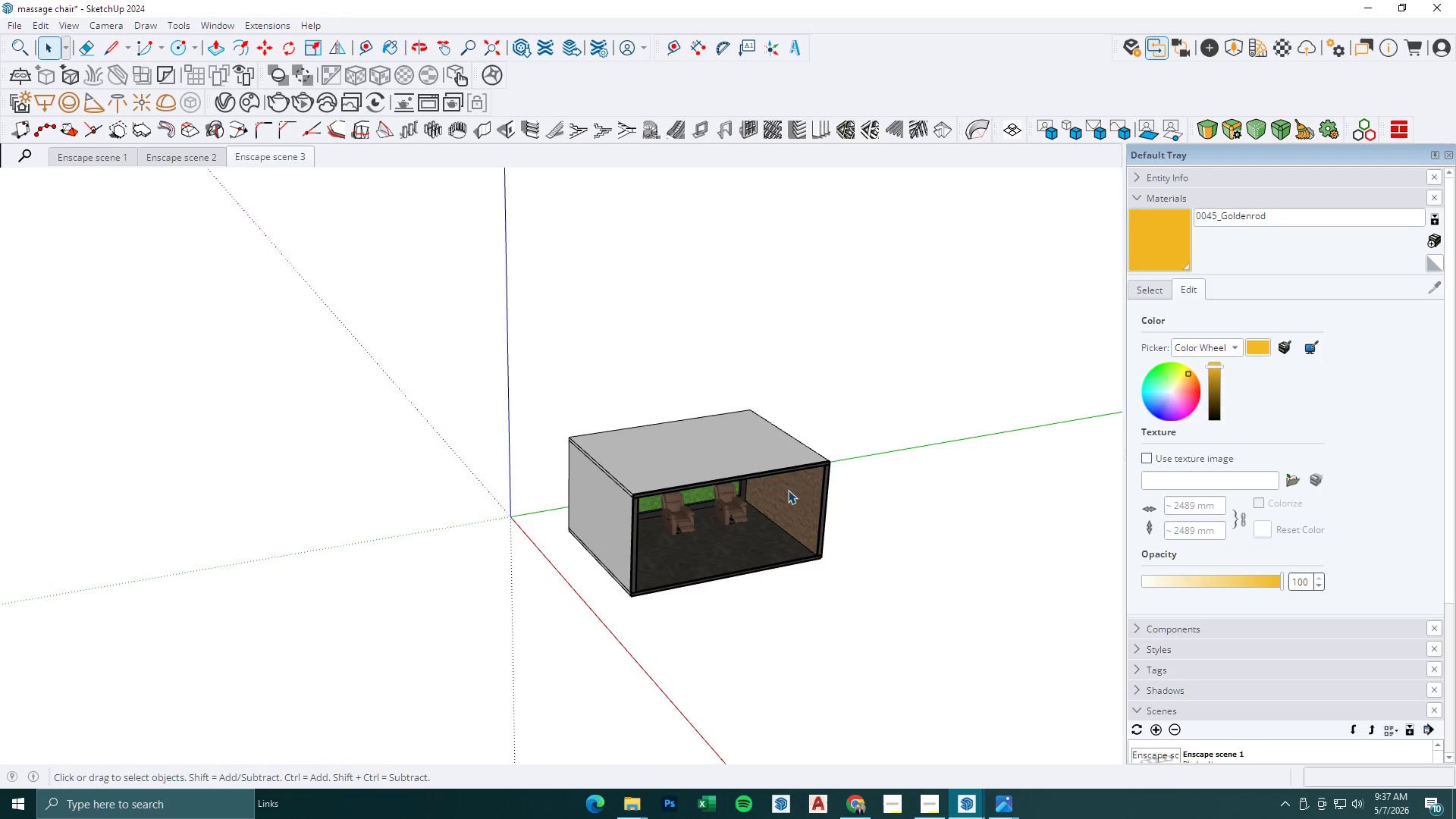 
scroll: coordinate [671, 519], scroll_direction: down, amount: 5.0
 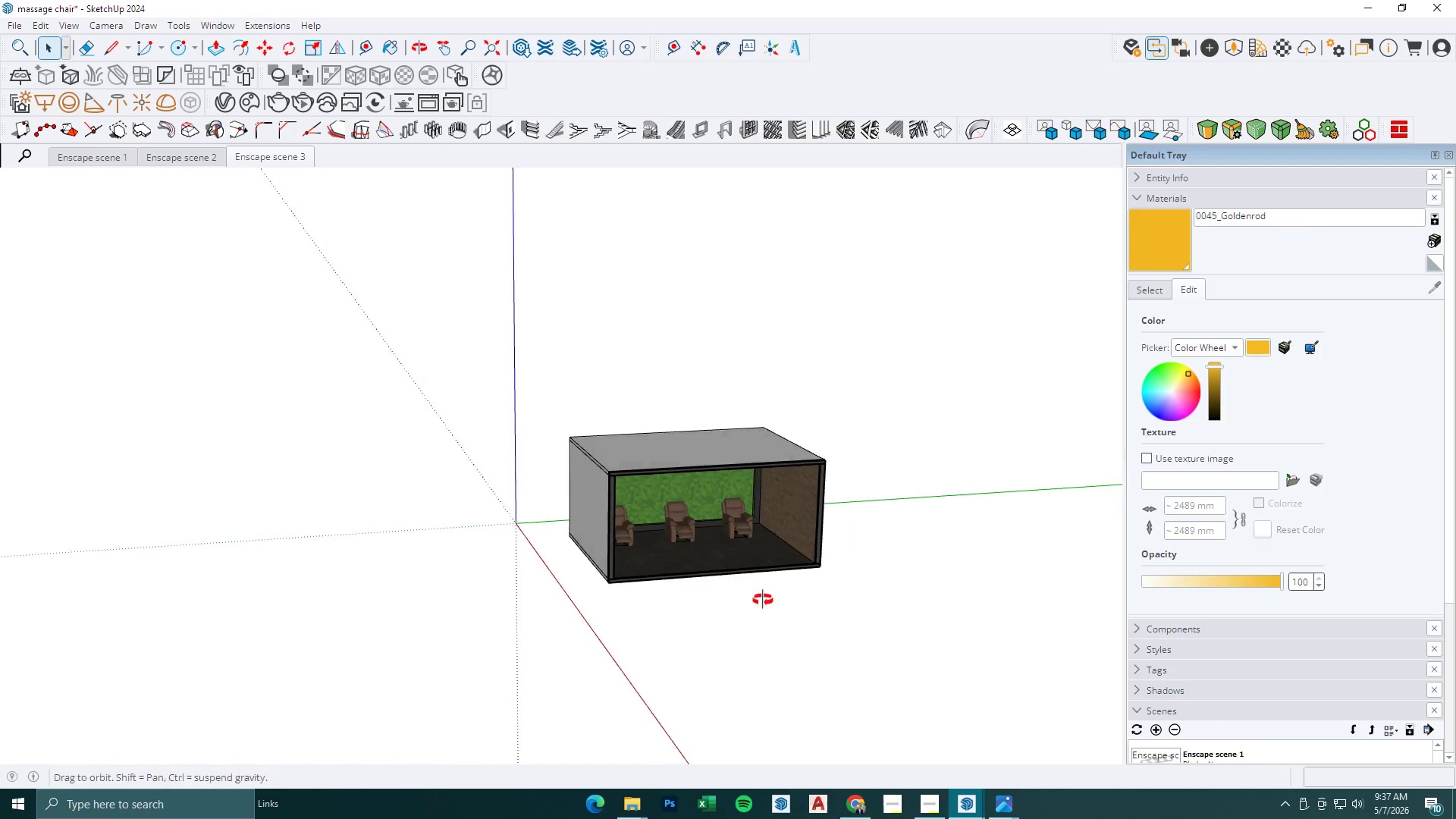 
scroll: coordinate [788, 490], scroll_direction: up, amount: 6.0
 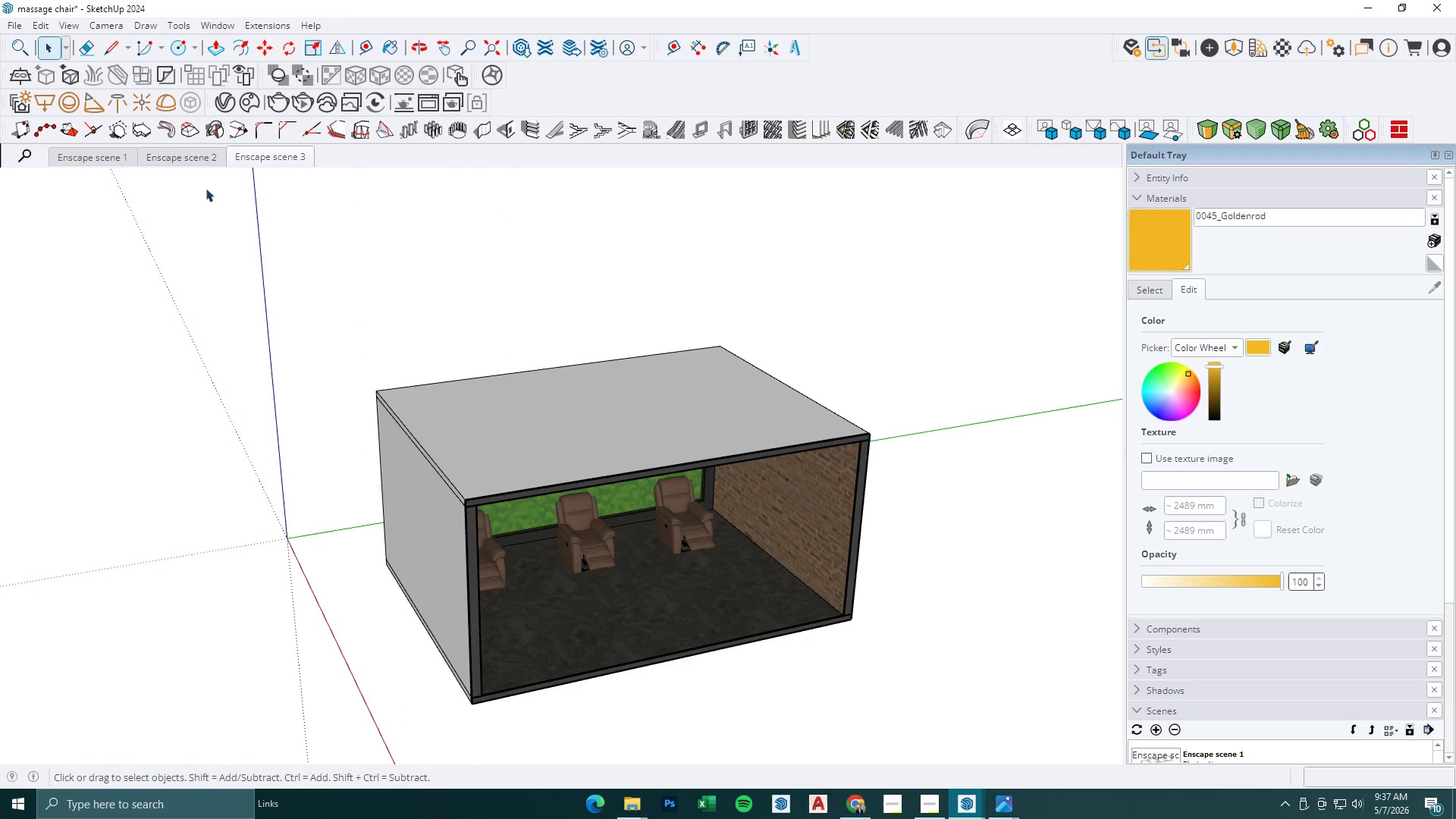 
left_click([190, 159])
 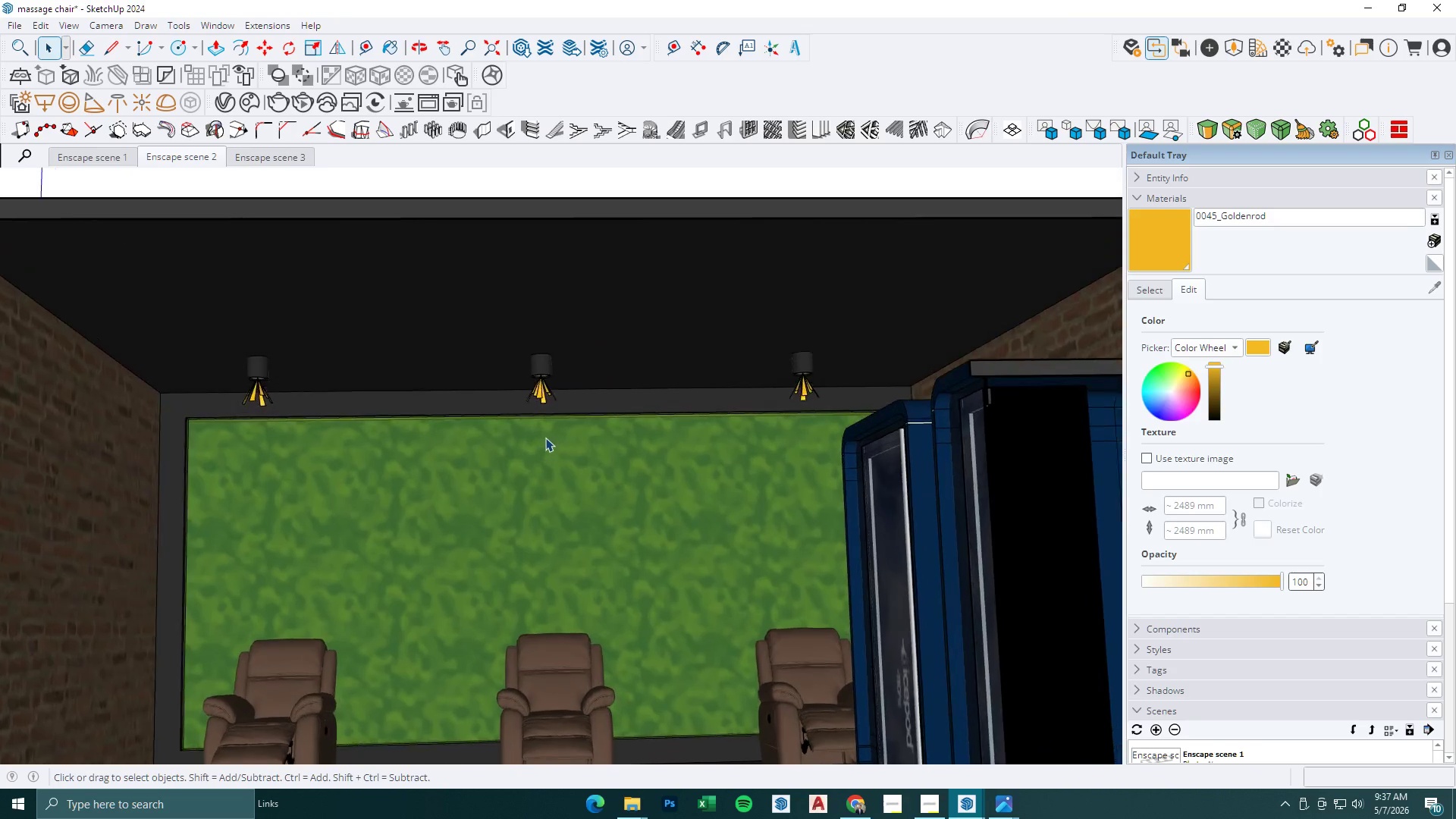 
scroll: coordinate [745, 538], scroll_direction: down, amount: 13.0
 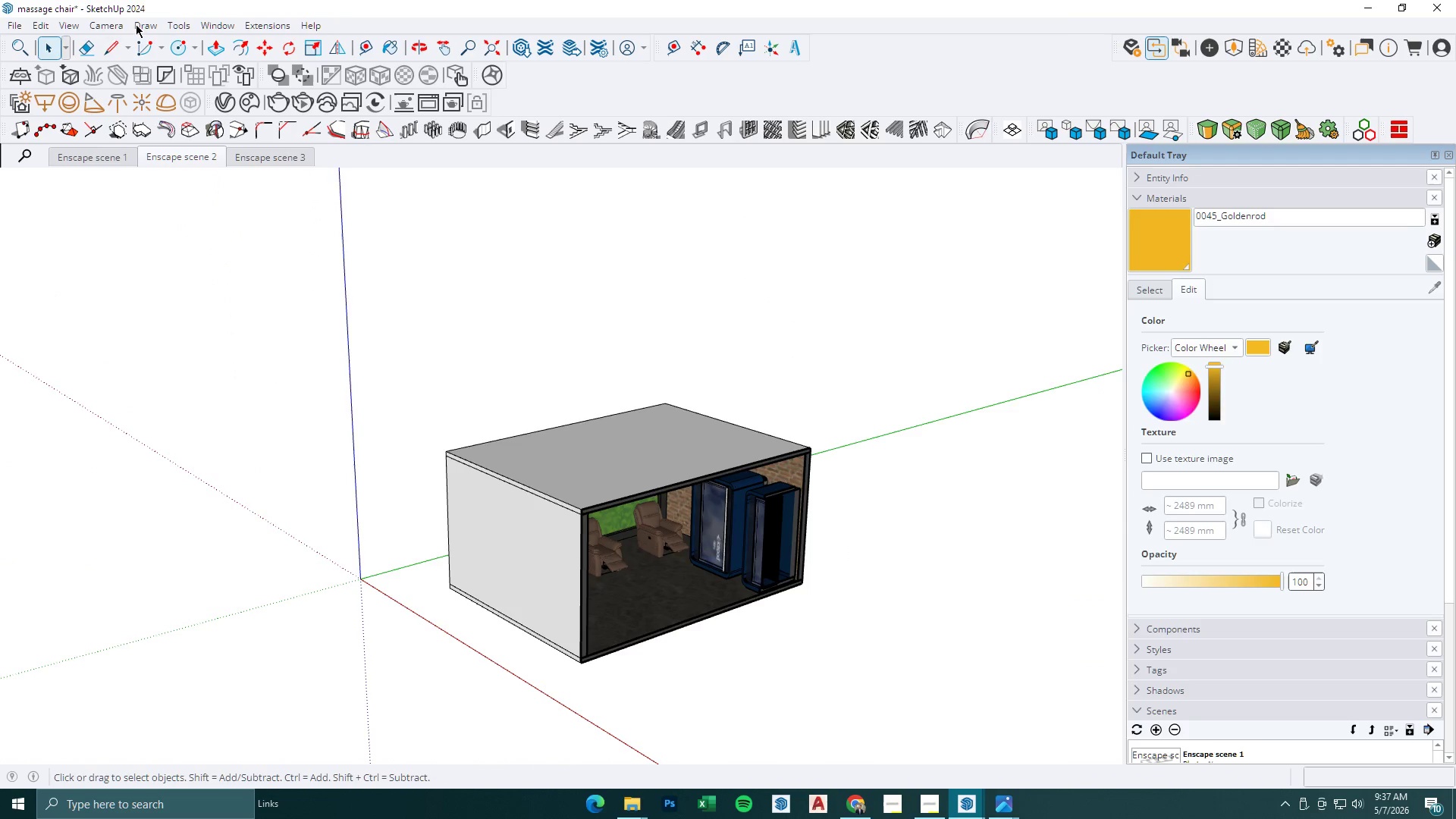 
left_click([64, 26])
 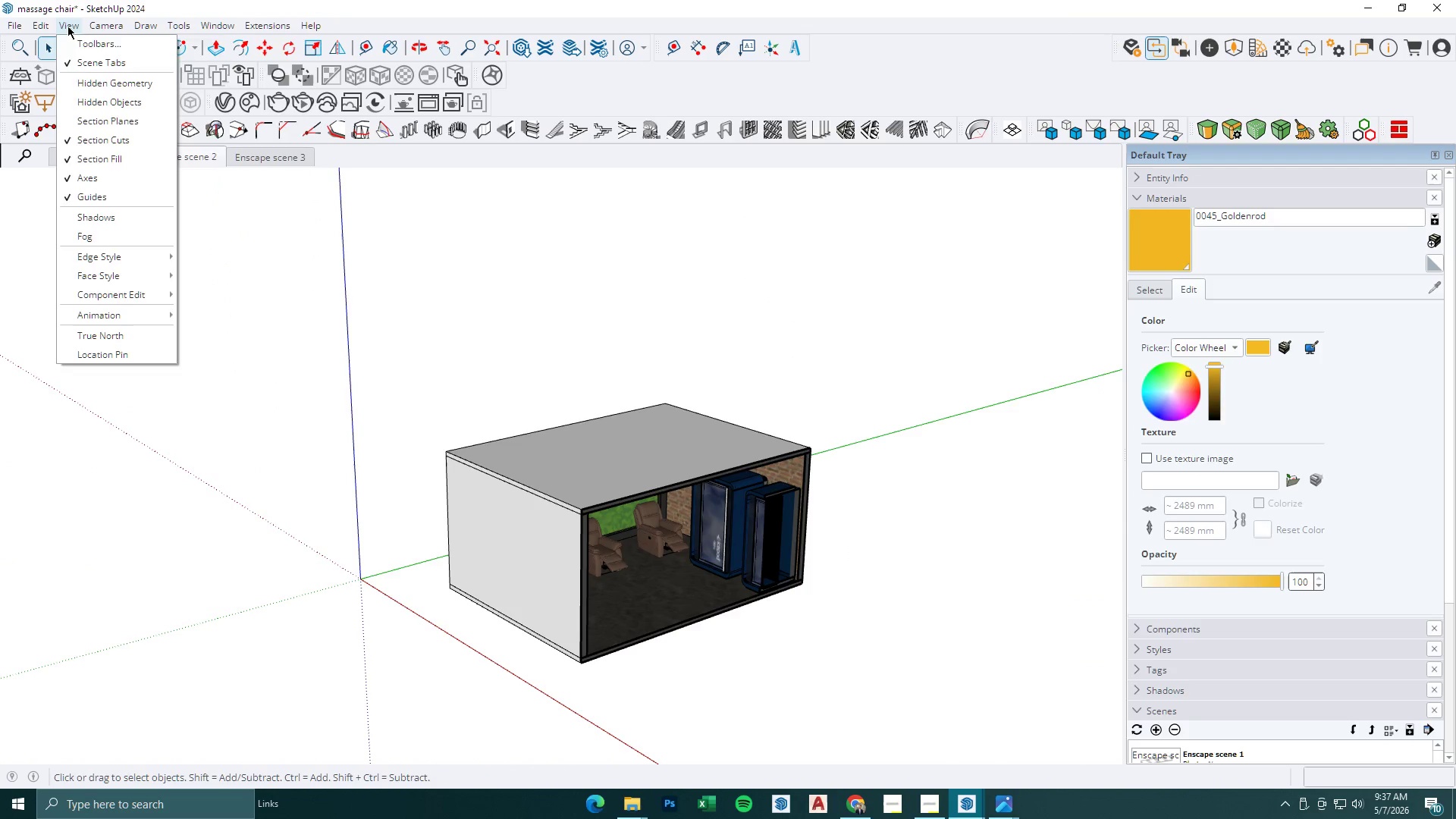 
mouse_move([71, 26])
 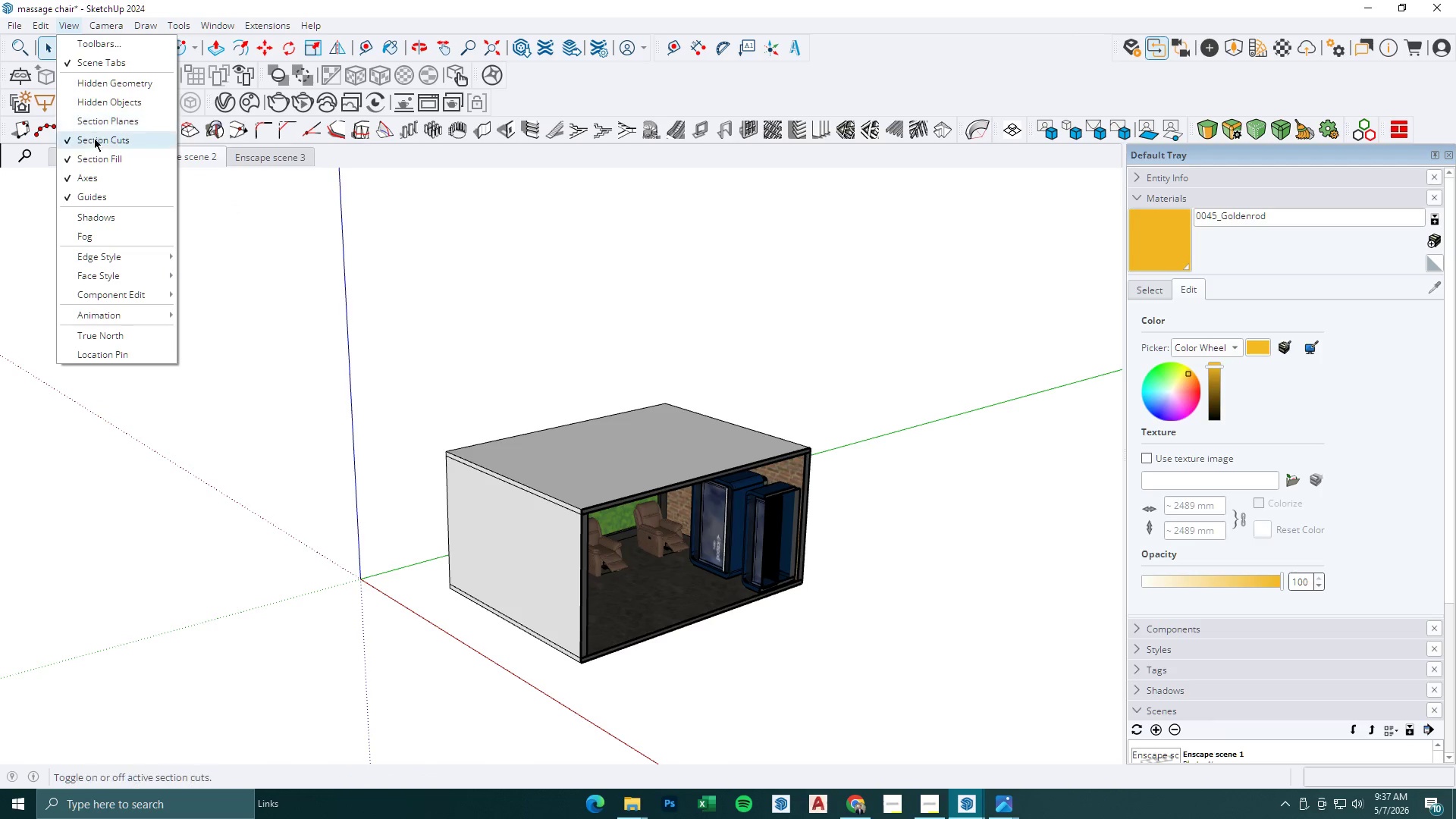 
left_click([95, 118])
 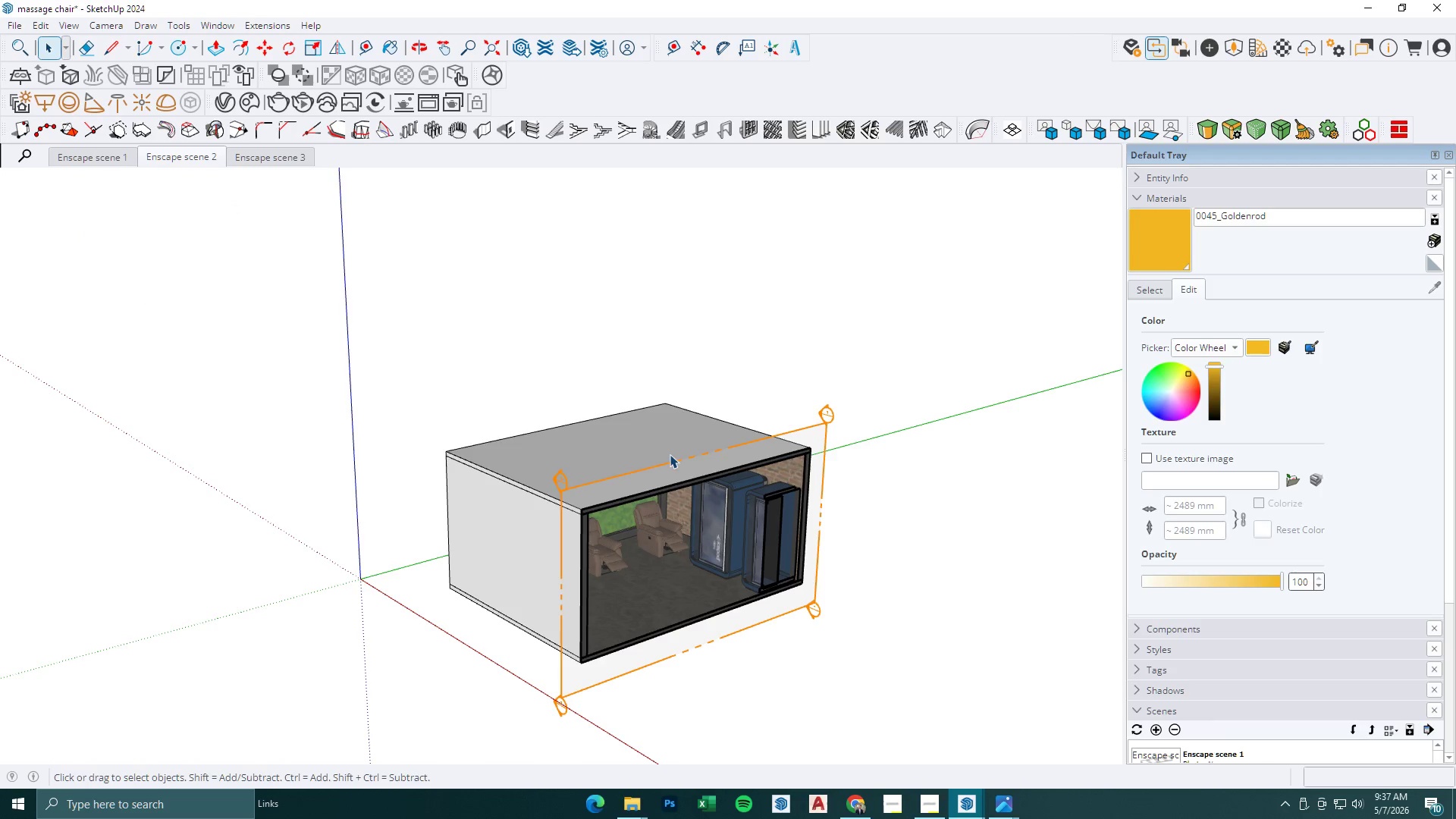 
left_click([671, 460])
 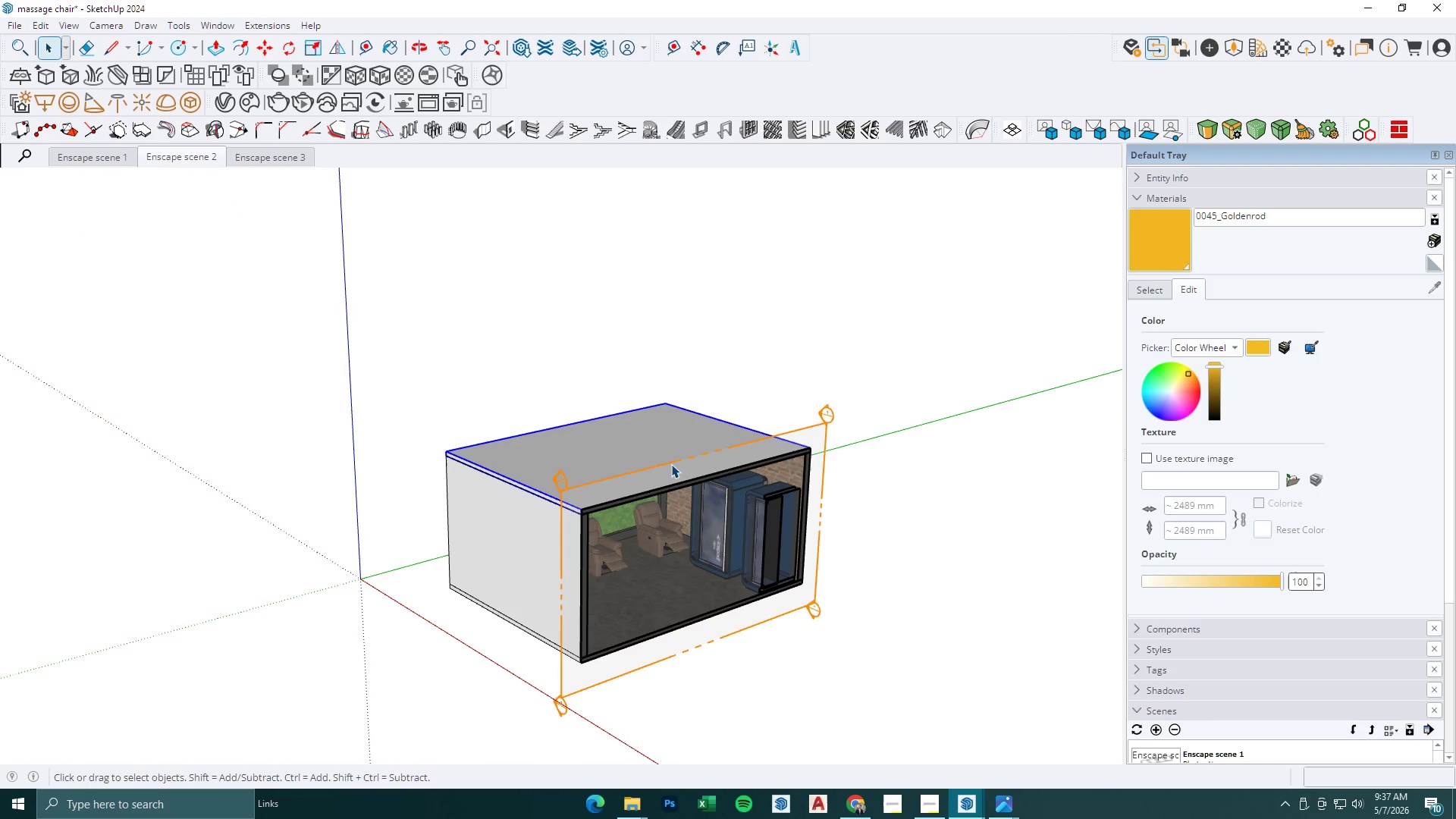 
left_click([671, 464])
 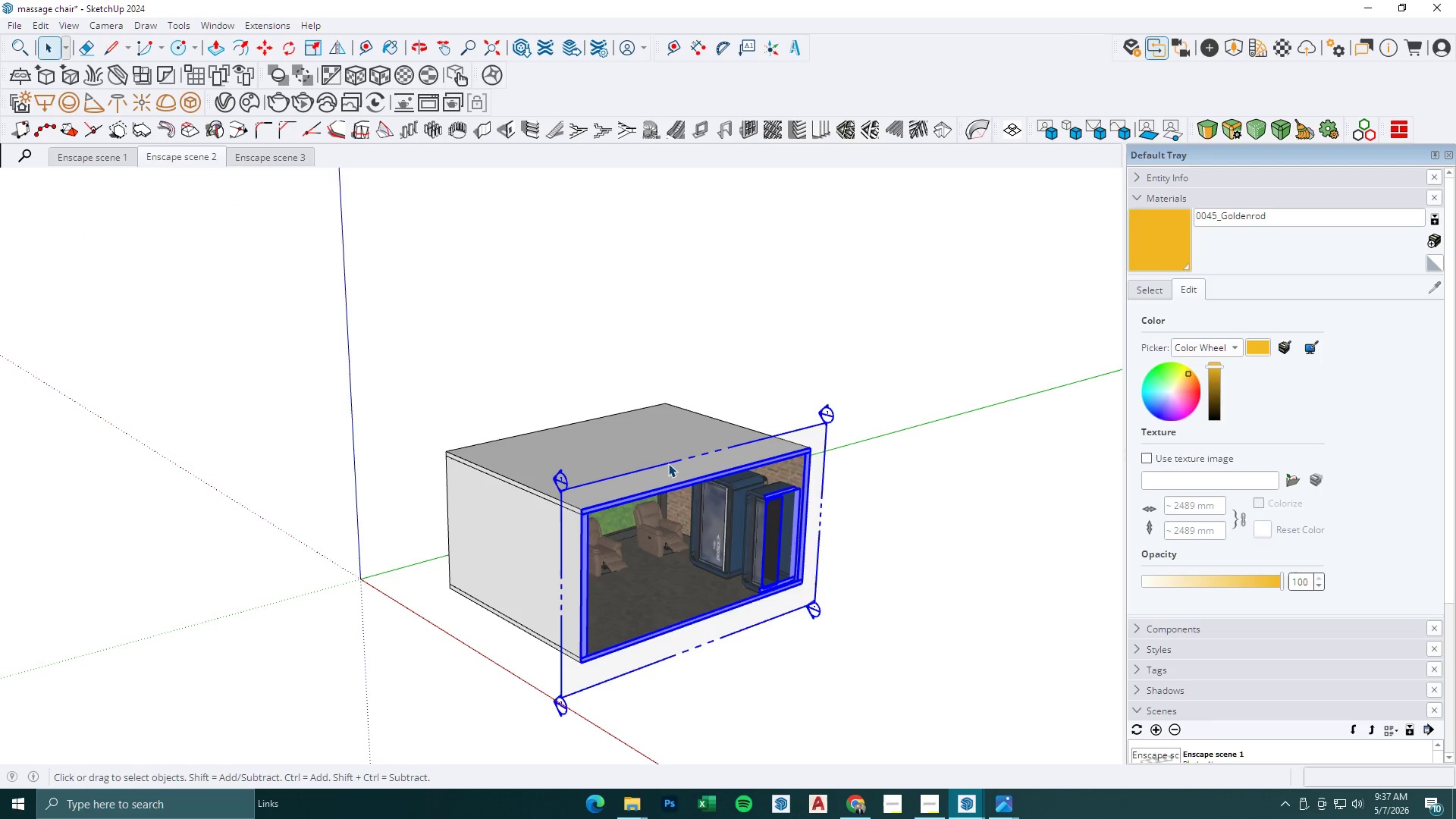 
right_click([668, 463])
 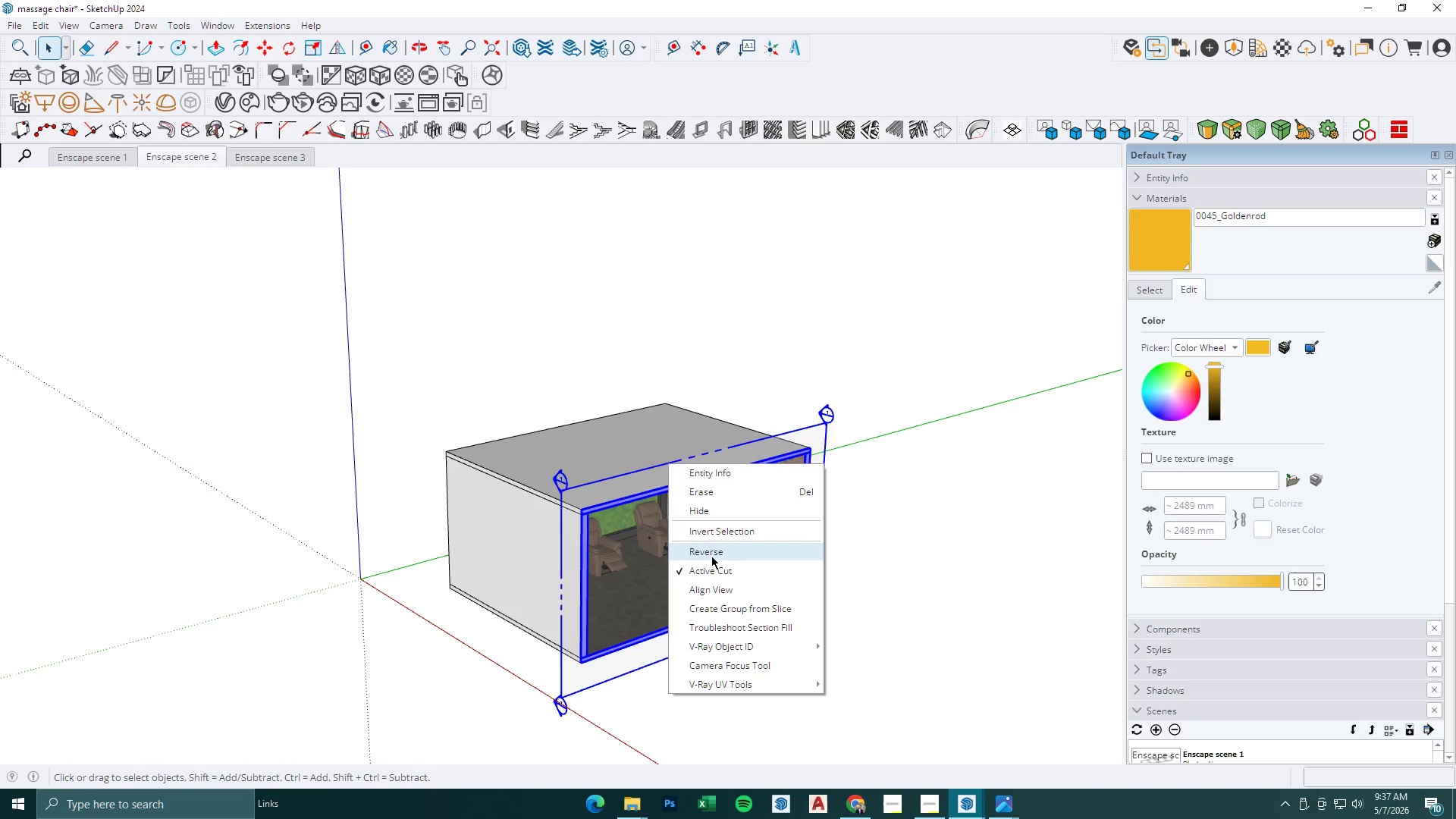 
left_click([711, 568])
 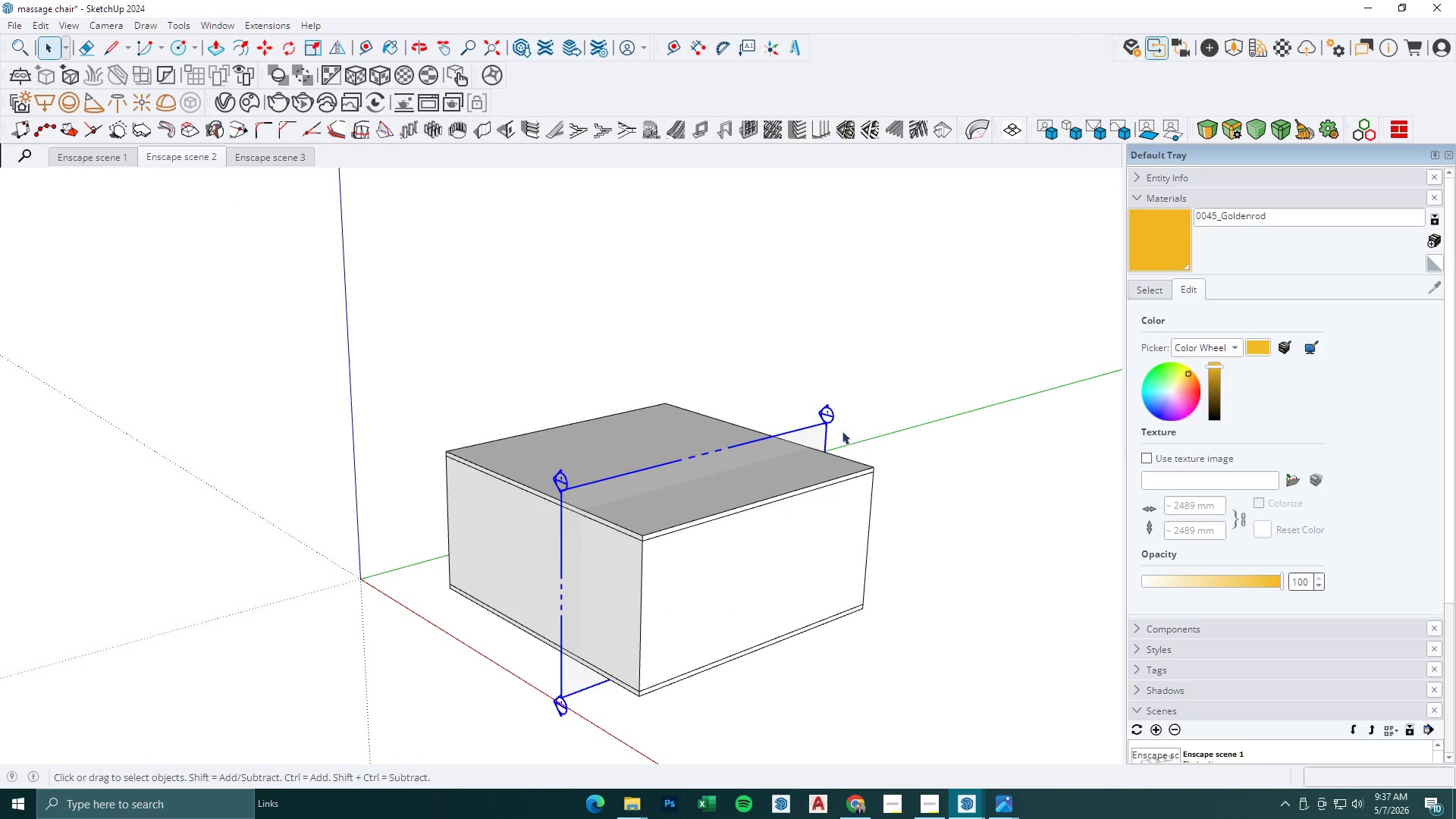 
left_click([871, 393])
 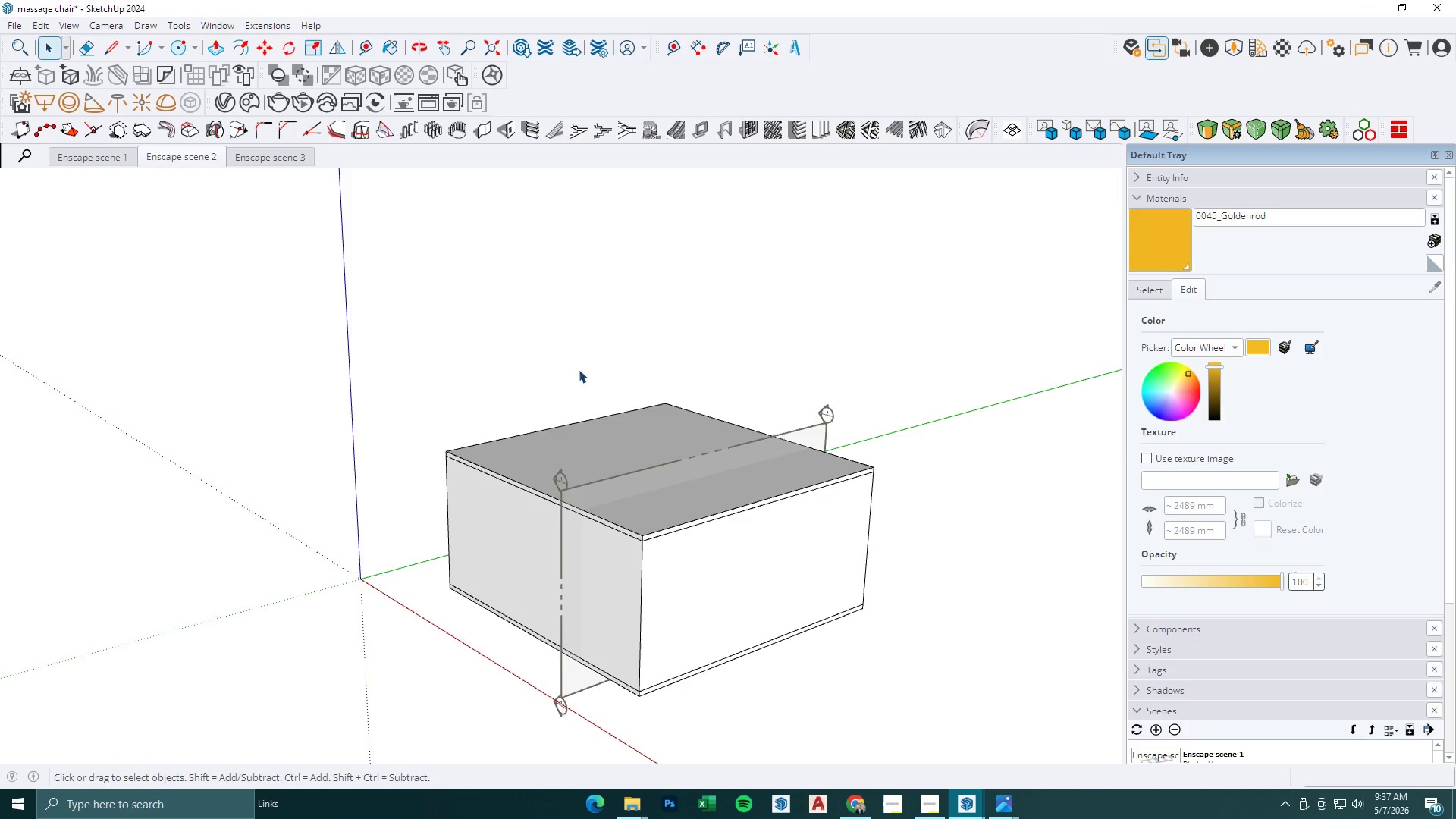 
scroll: coordinate [593, 384], scroll_direction: down, amount: 2.0
 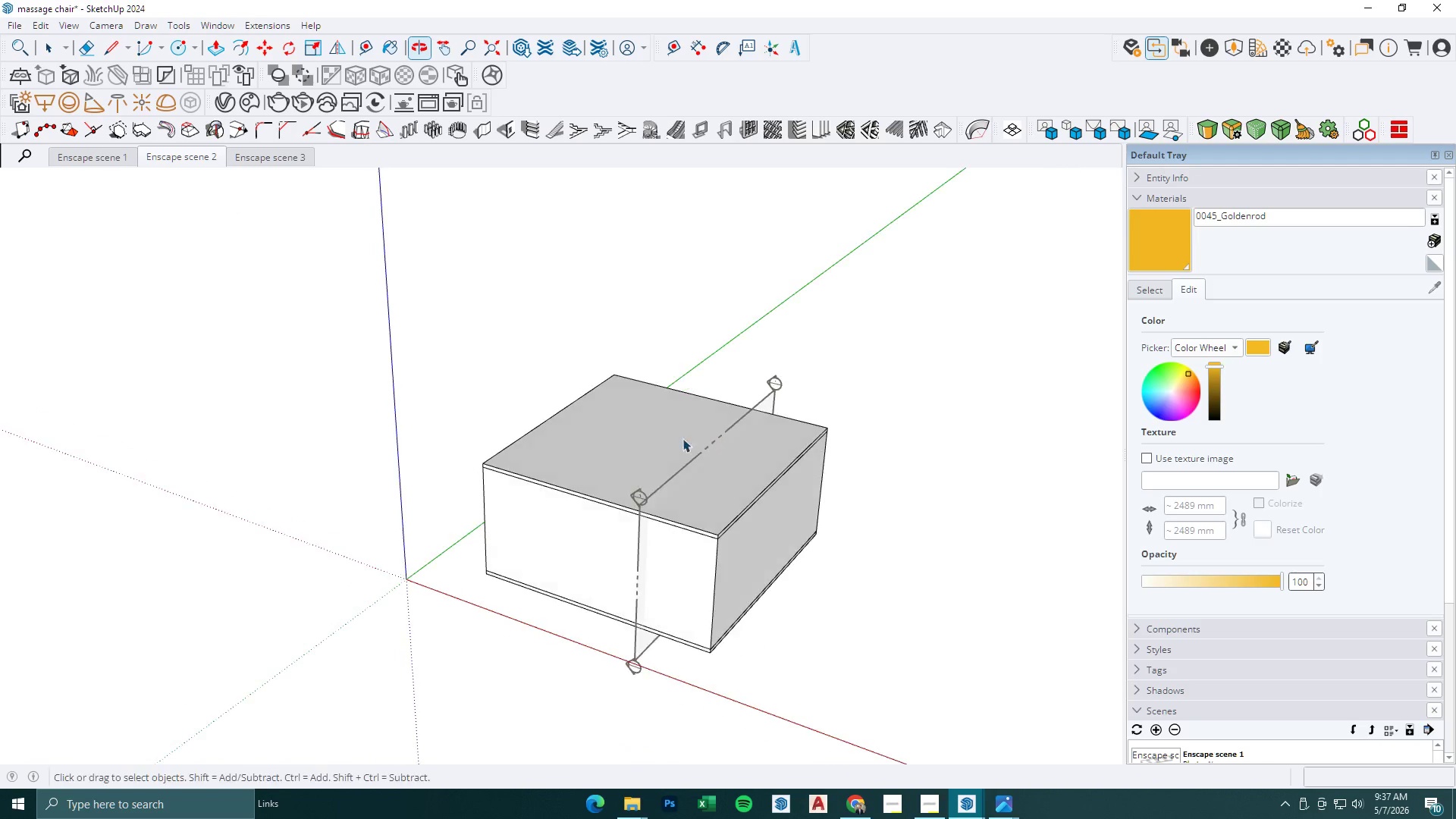 
key(Space)
 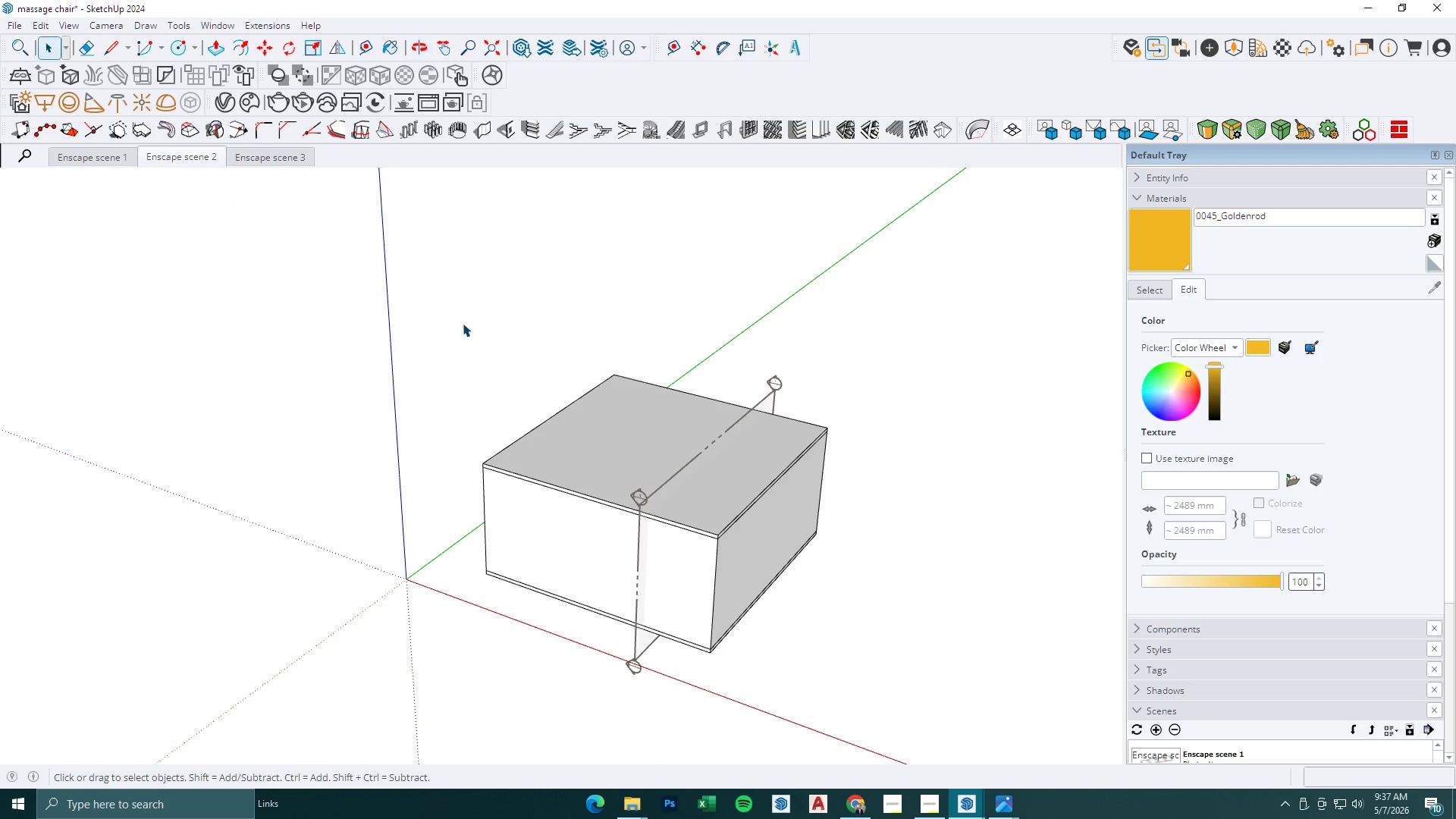 
key(Escape)
 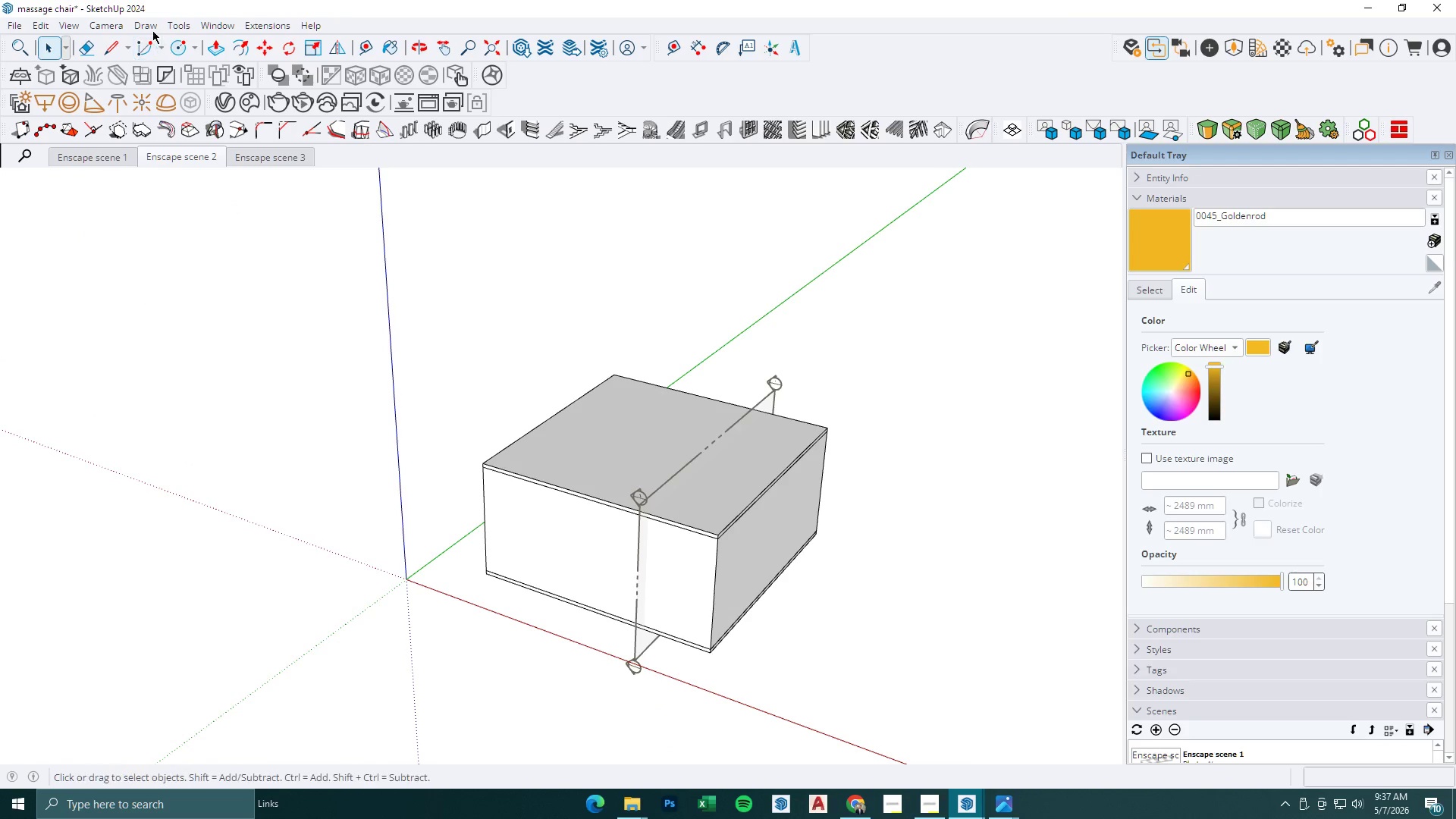 
left_click([167, 29])
 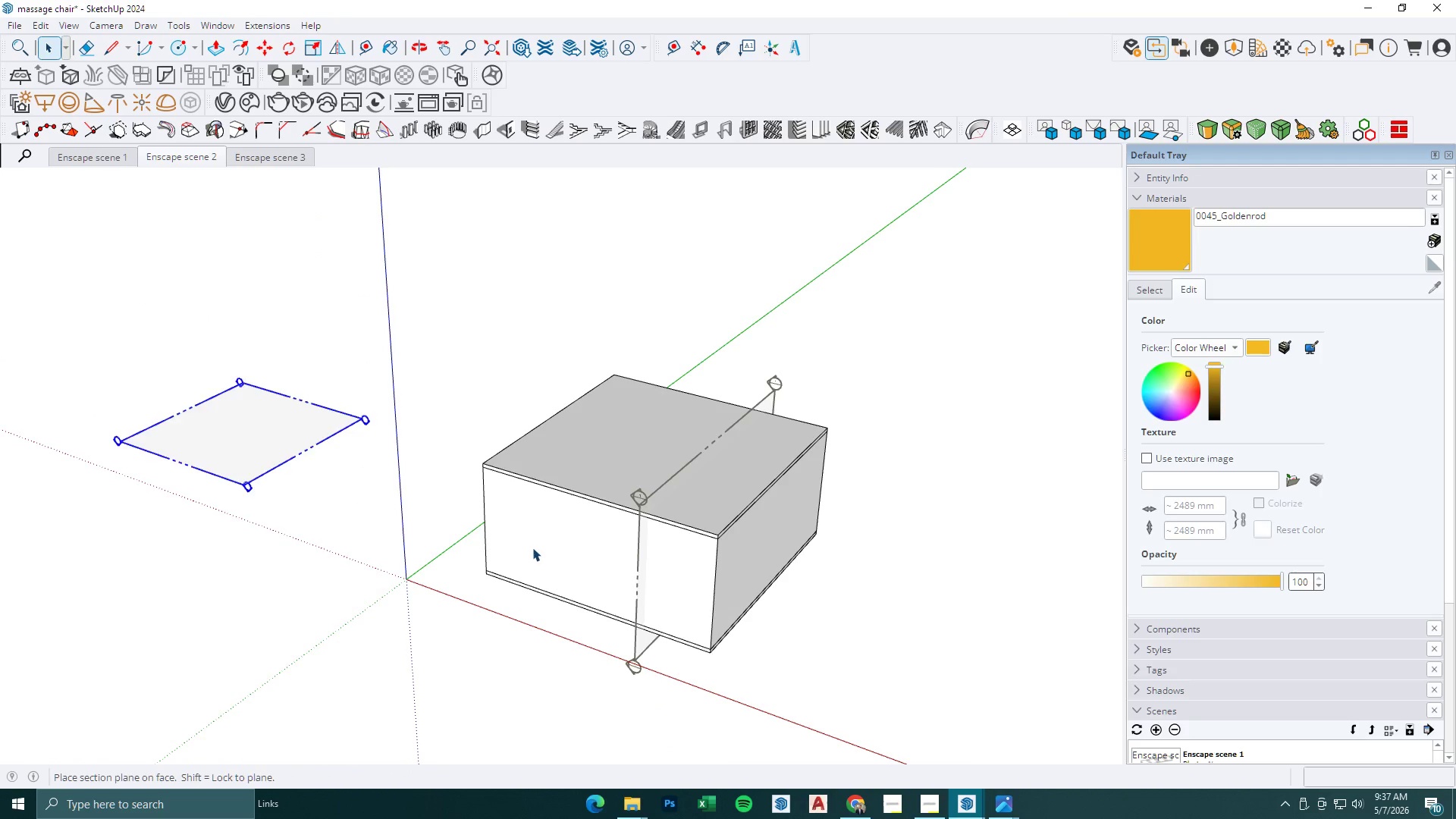 
left_click([549, 534])
 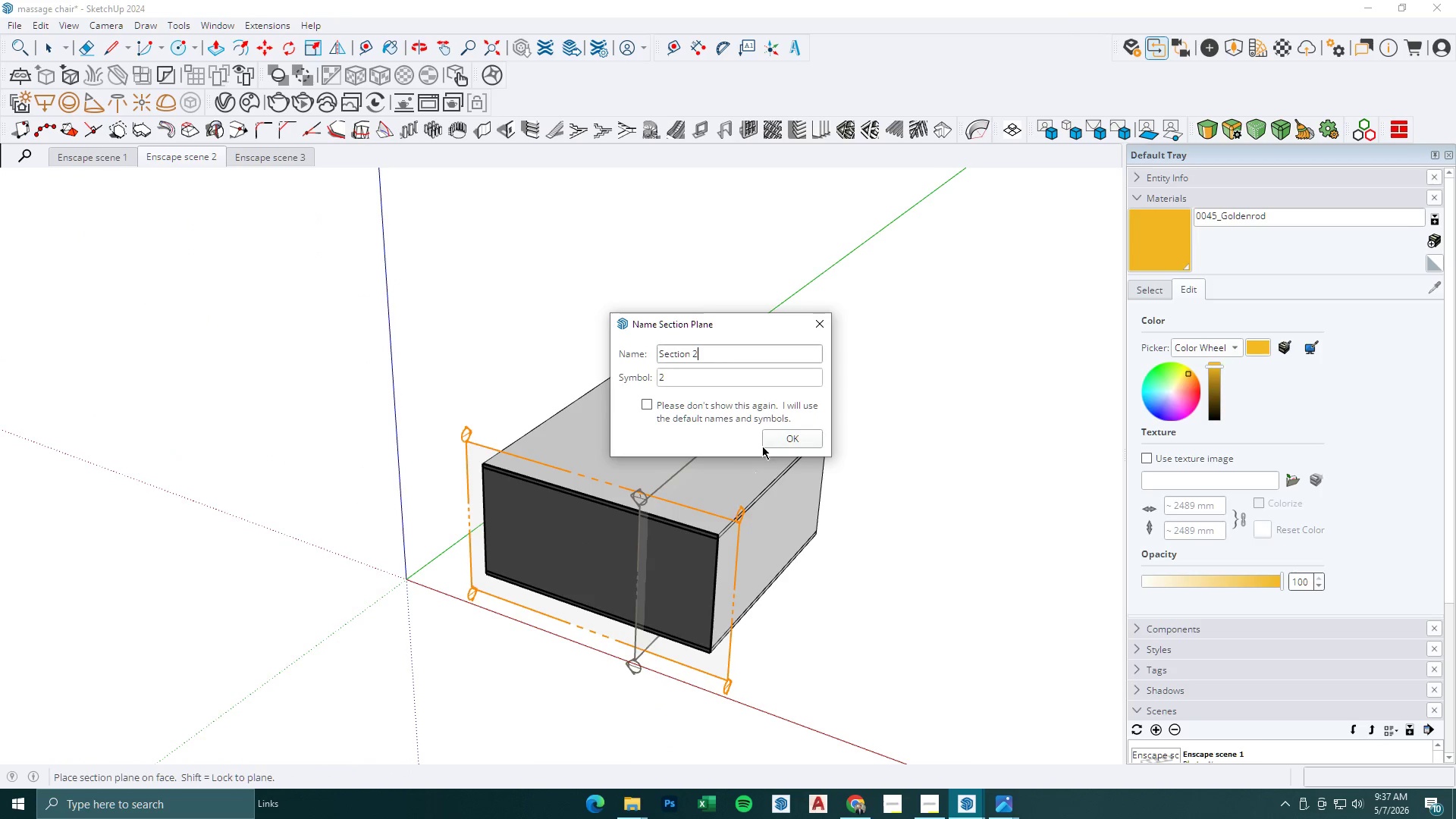 
left_click([780, 438])
 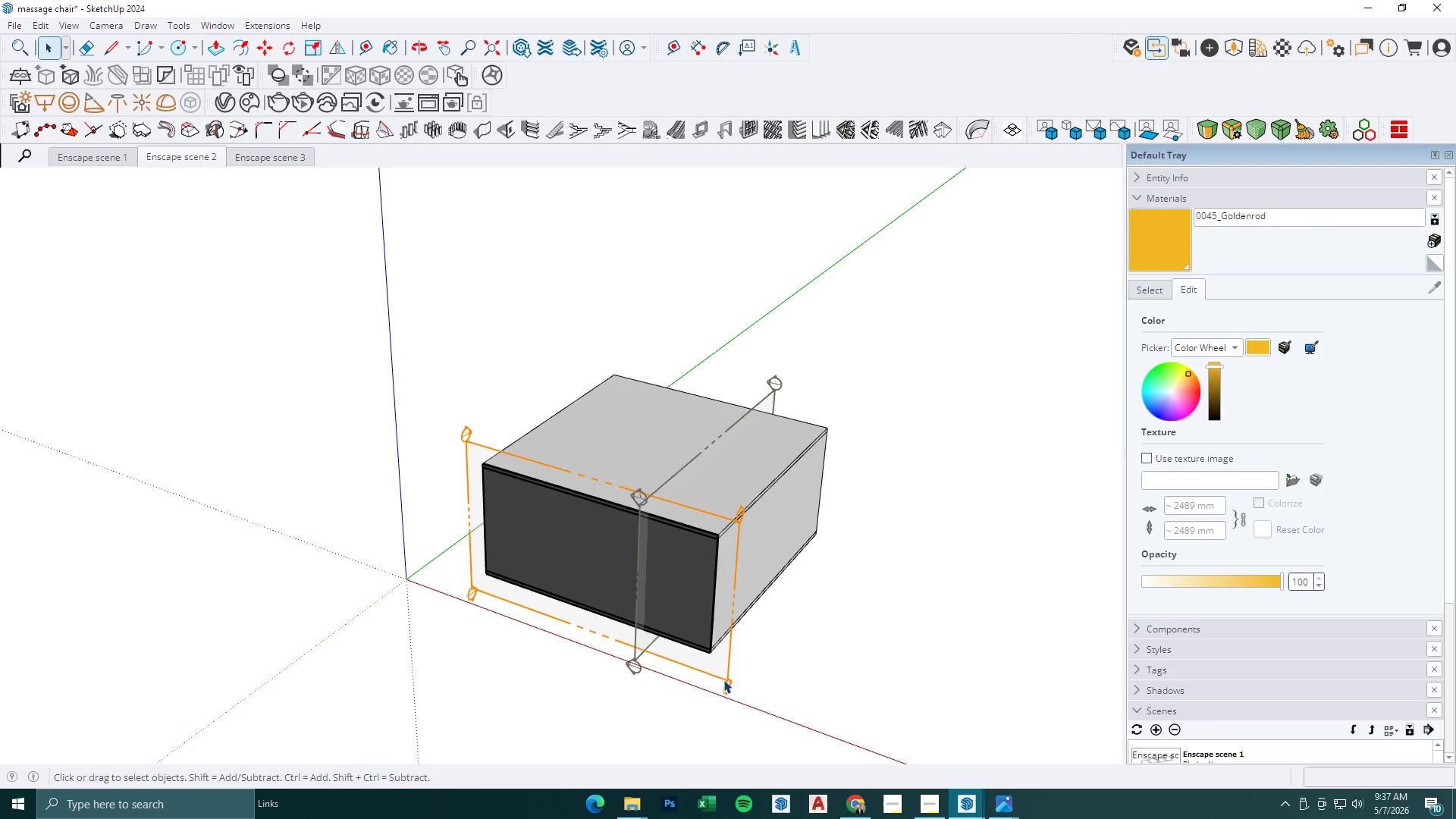 
left_click([725, 680])
 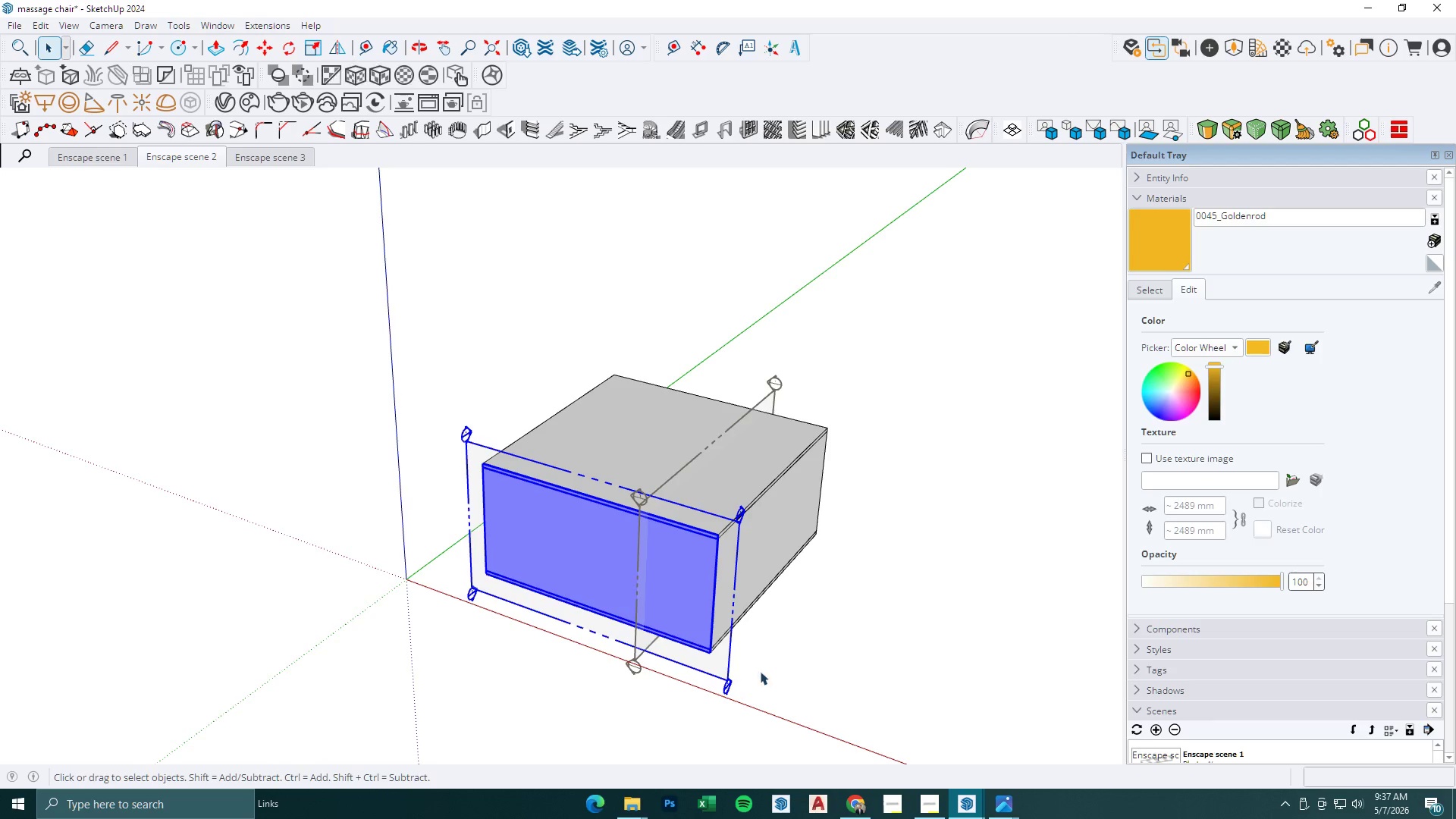 
key(Comma)
 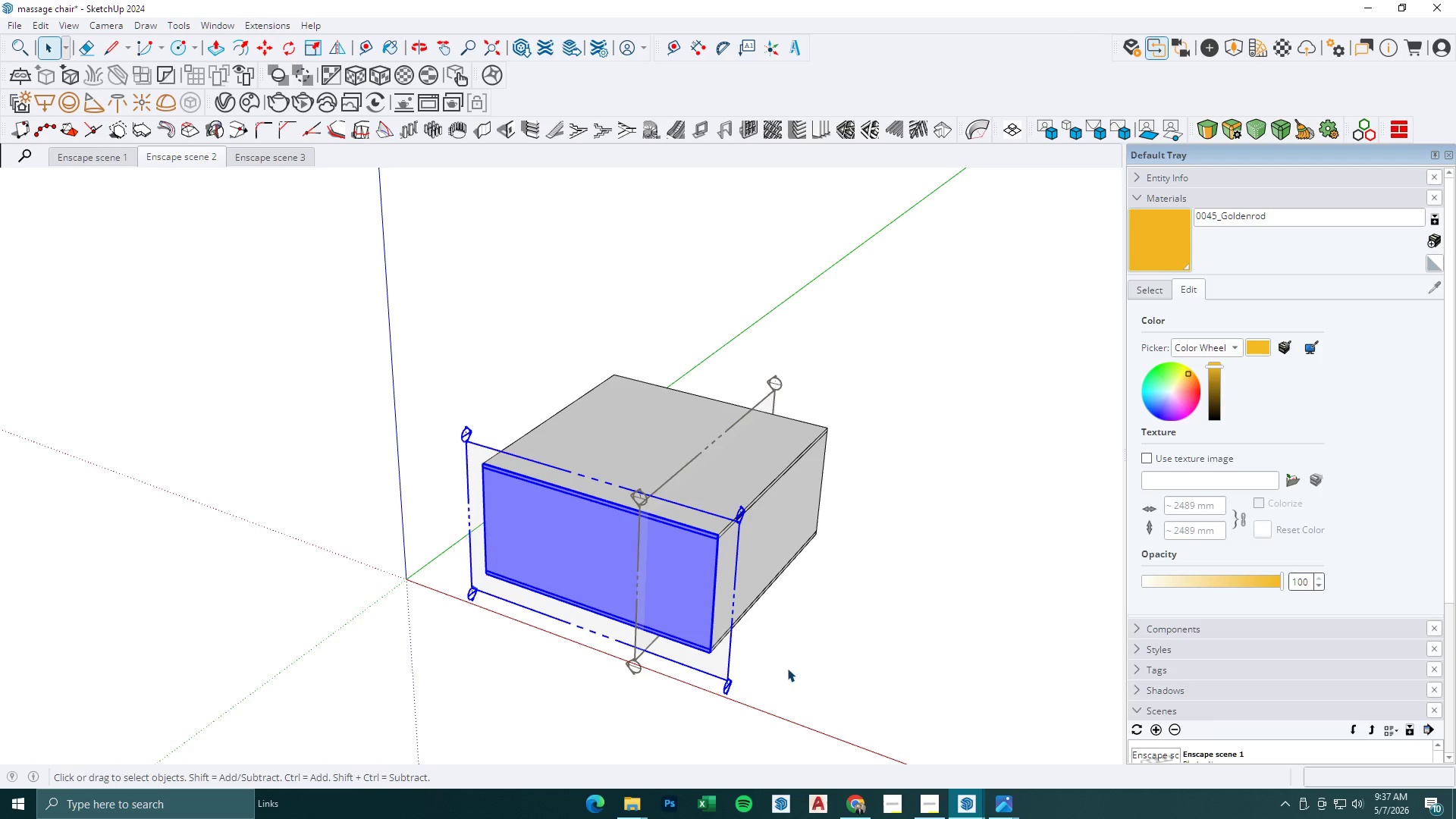 
key(M)
 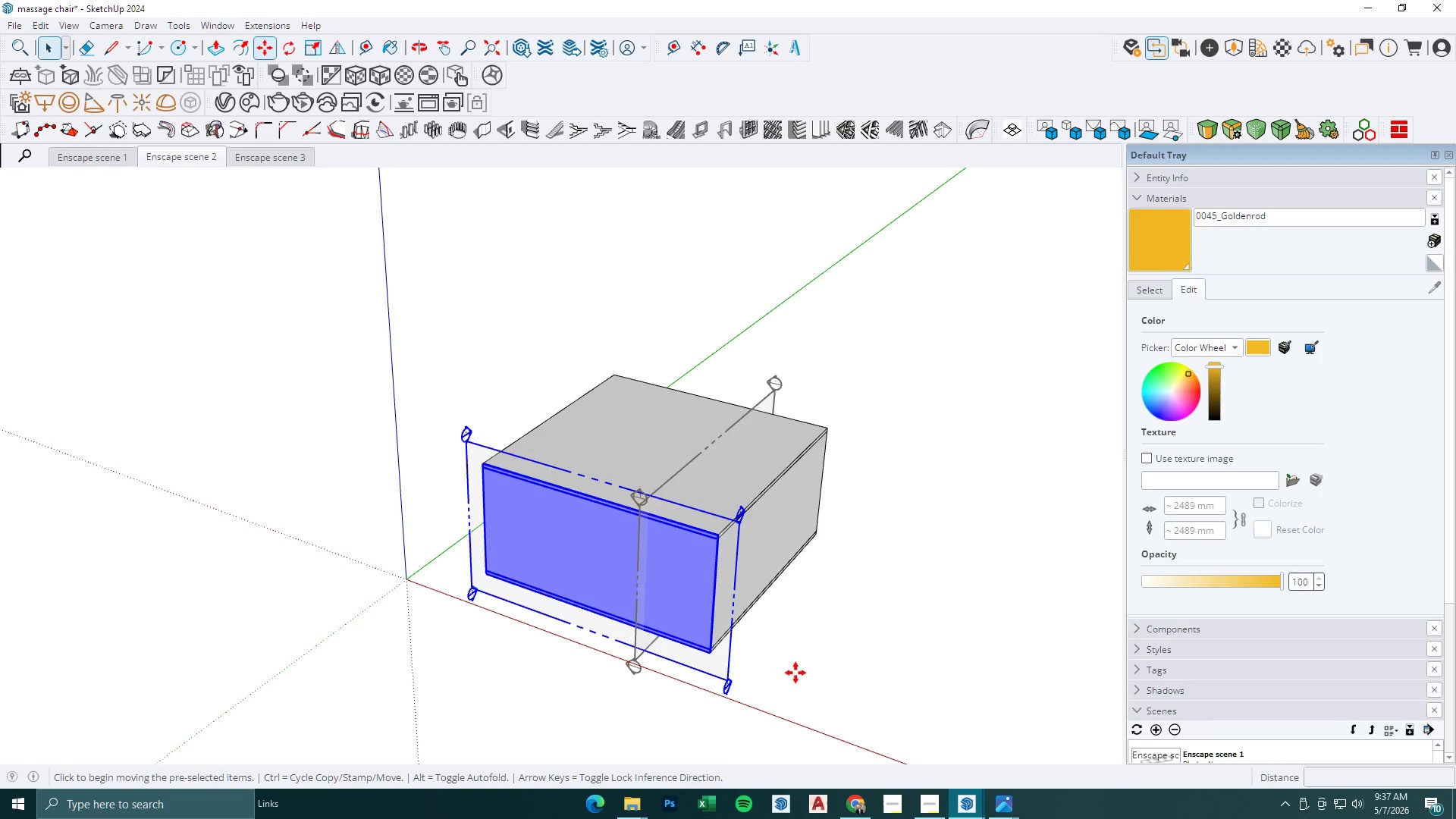 
left_click([796, 672])
 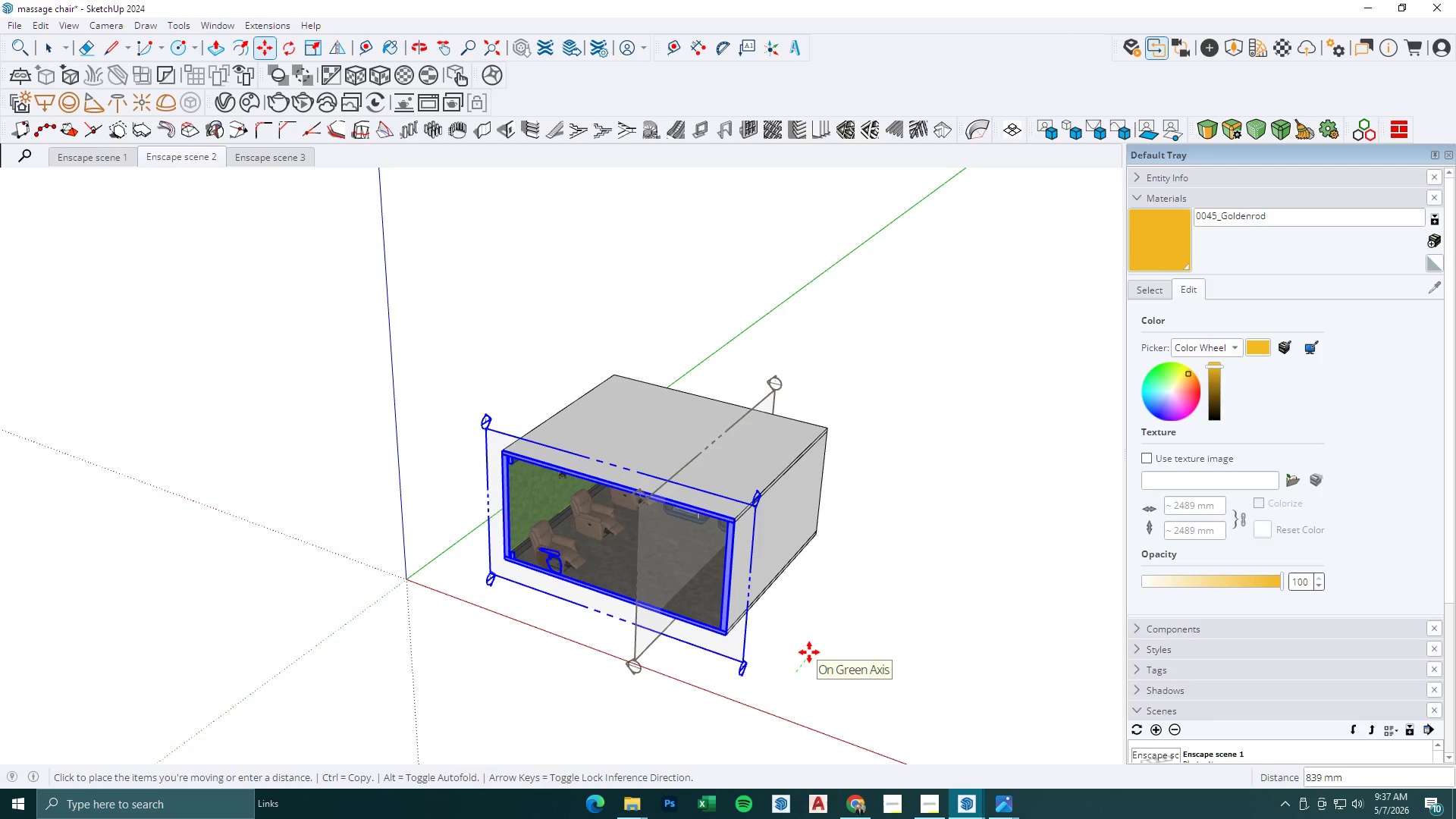 
left_click([809, 652])
 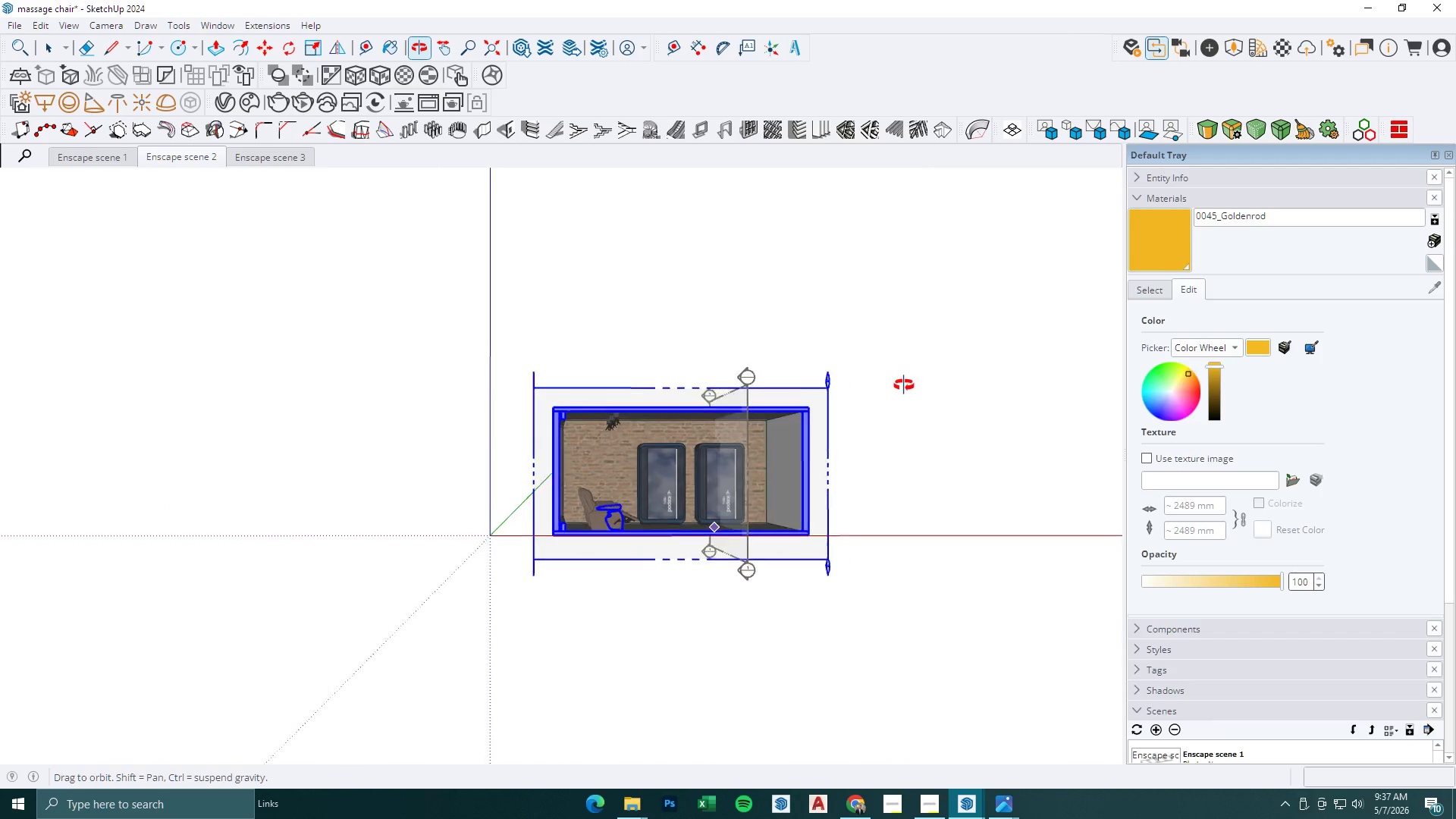 
scroll: coordinate [588, 460], scroll_direction: up, amount: 4.0
 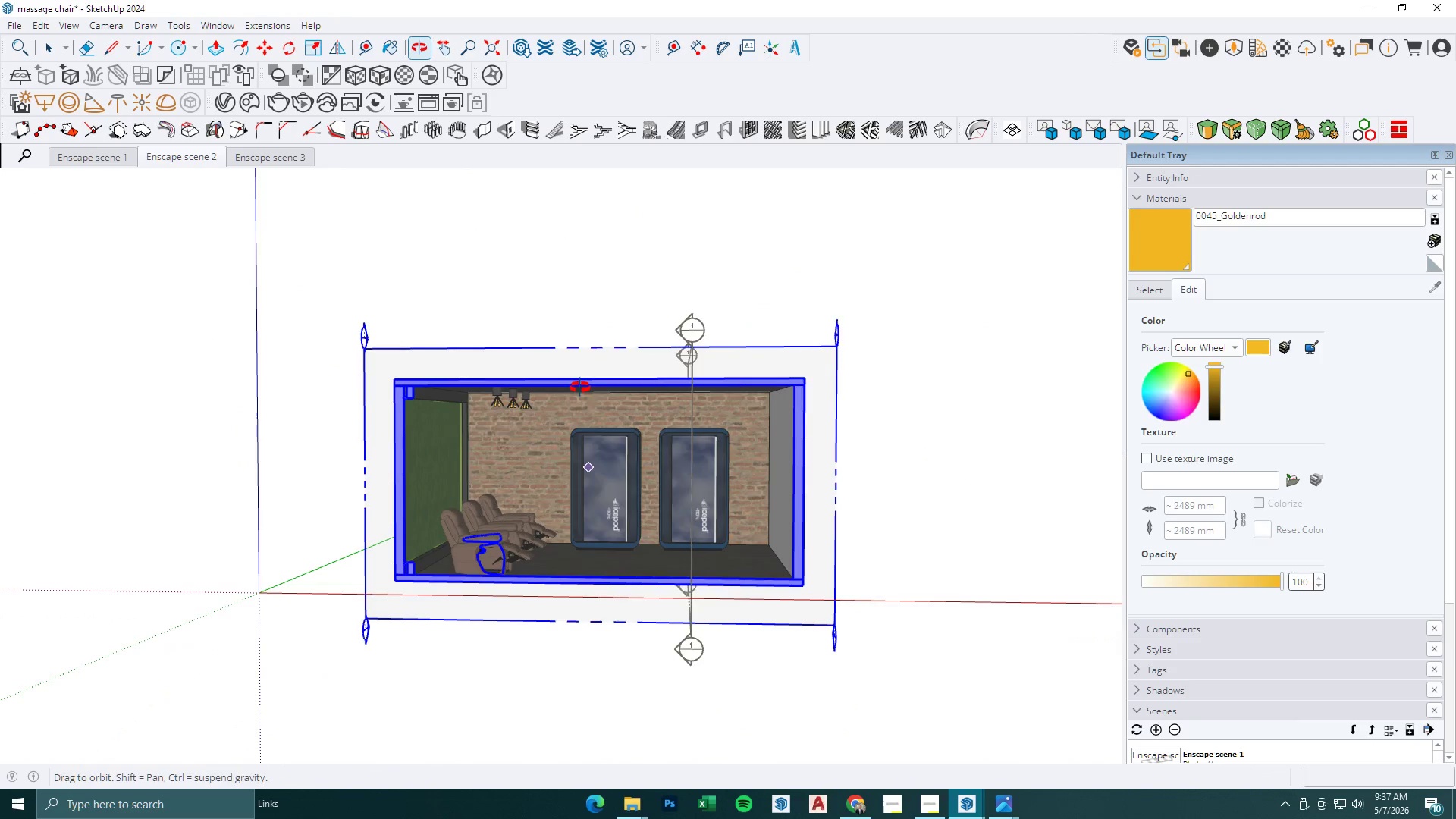 
key(Space)
 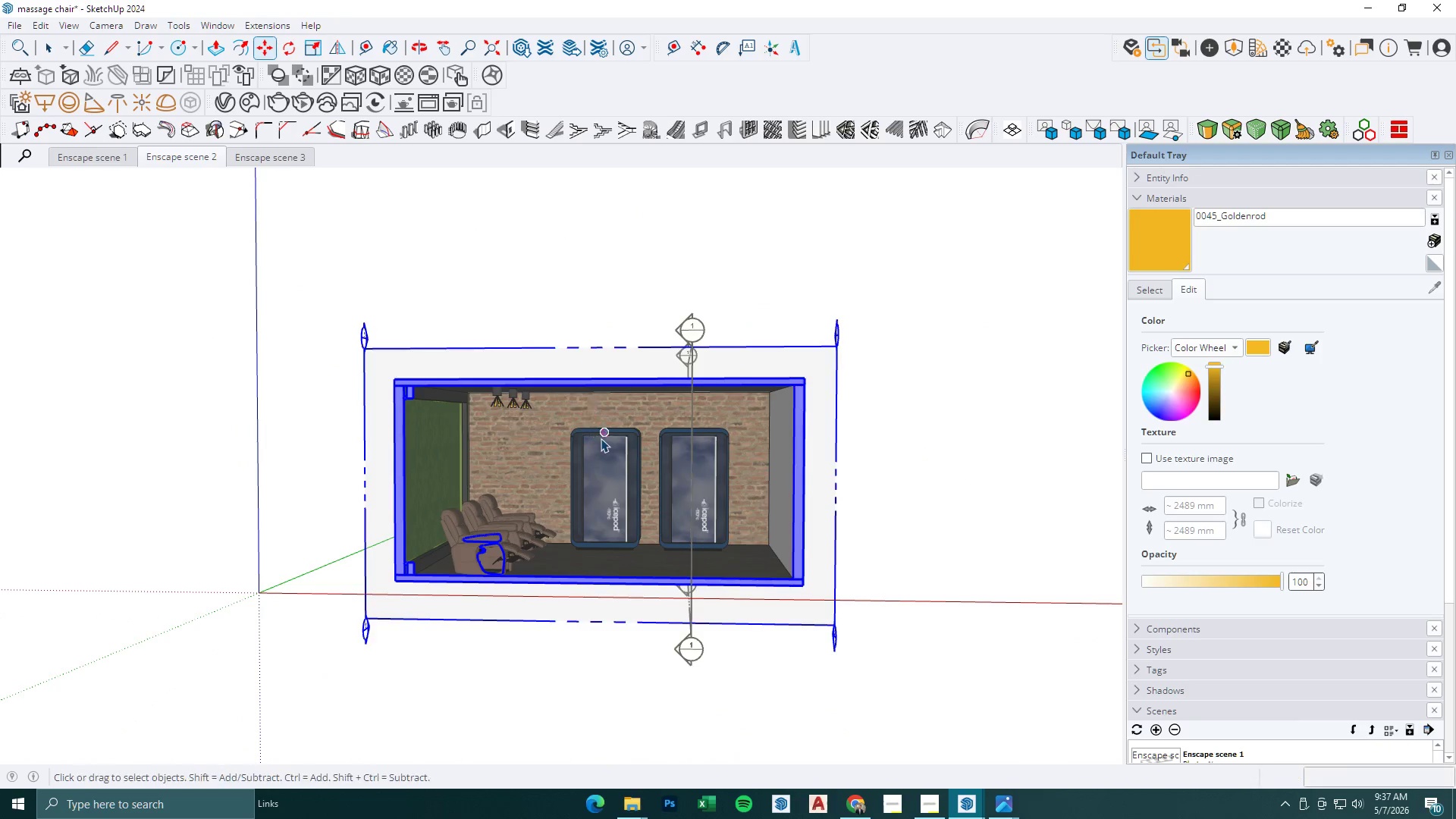 
key(Escape)
 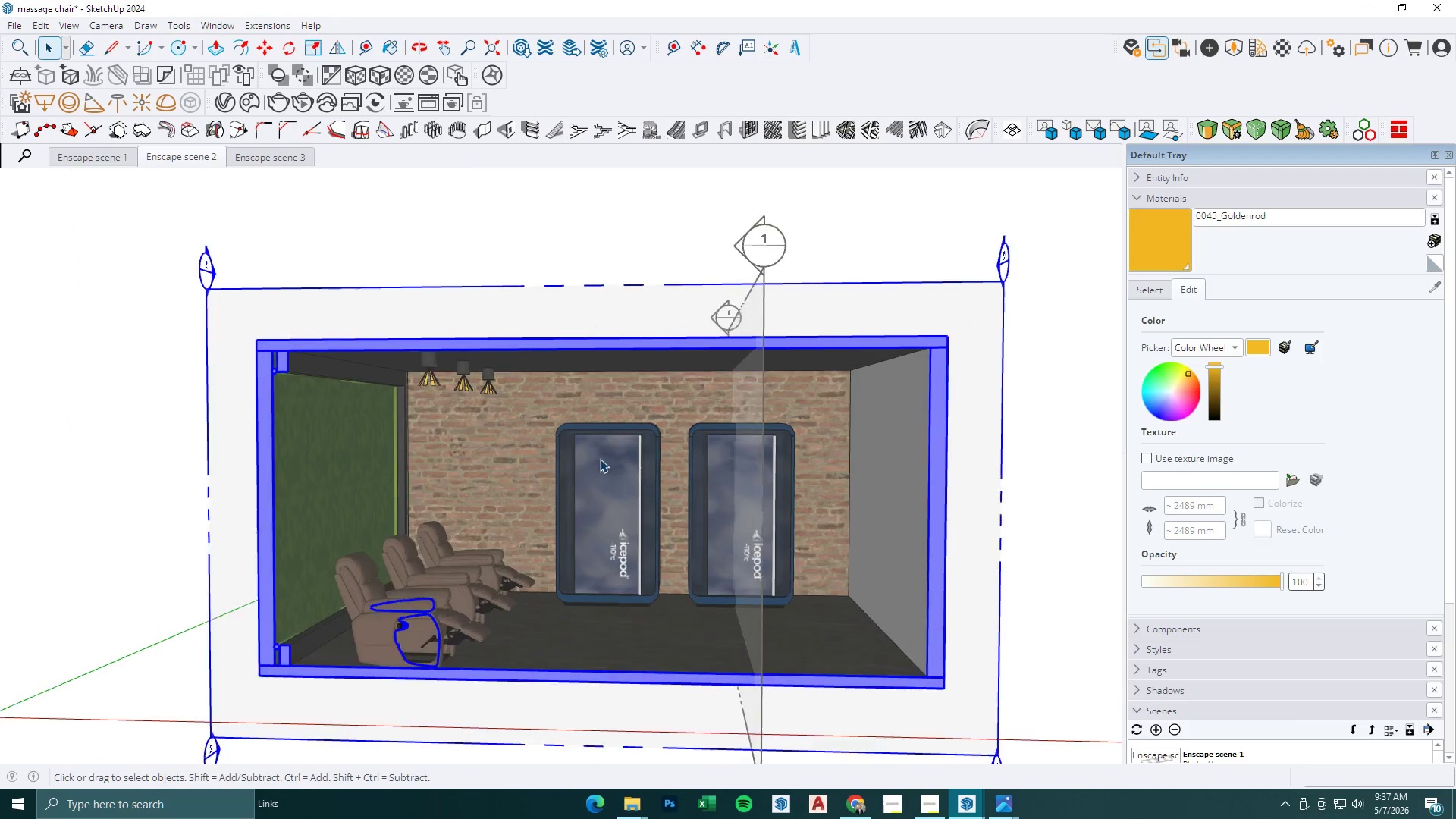 
key(Escape)
 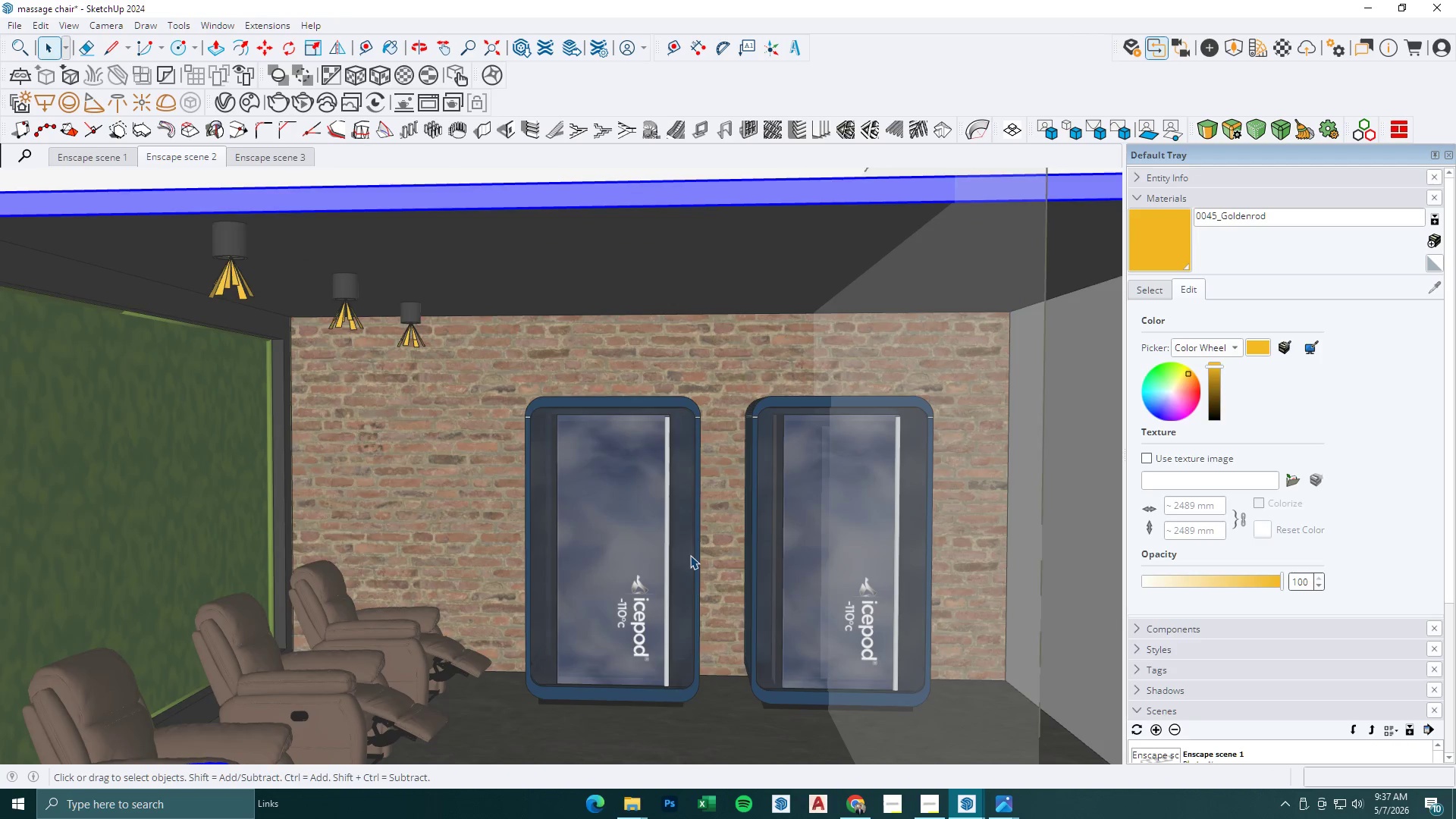 
scroll: coordinate [690, 555], scroll_direction: up, amount: 10.0
 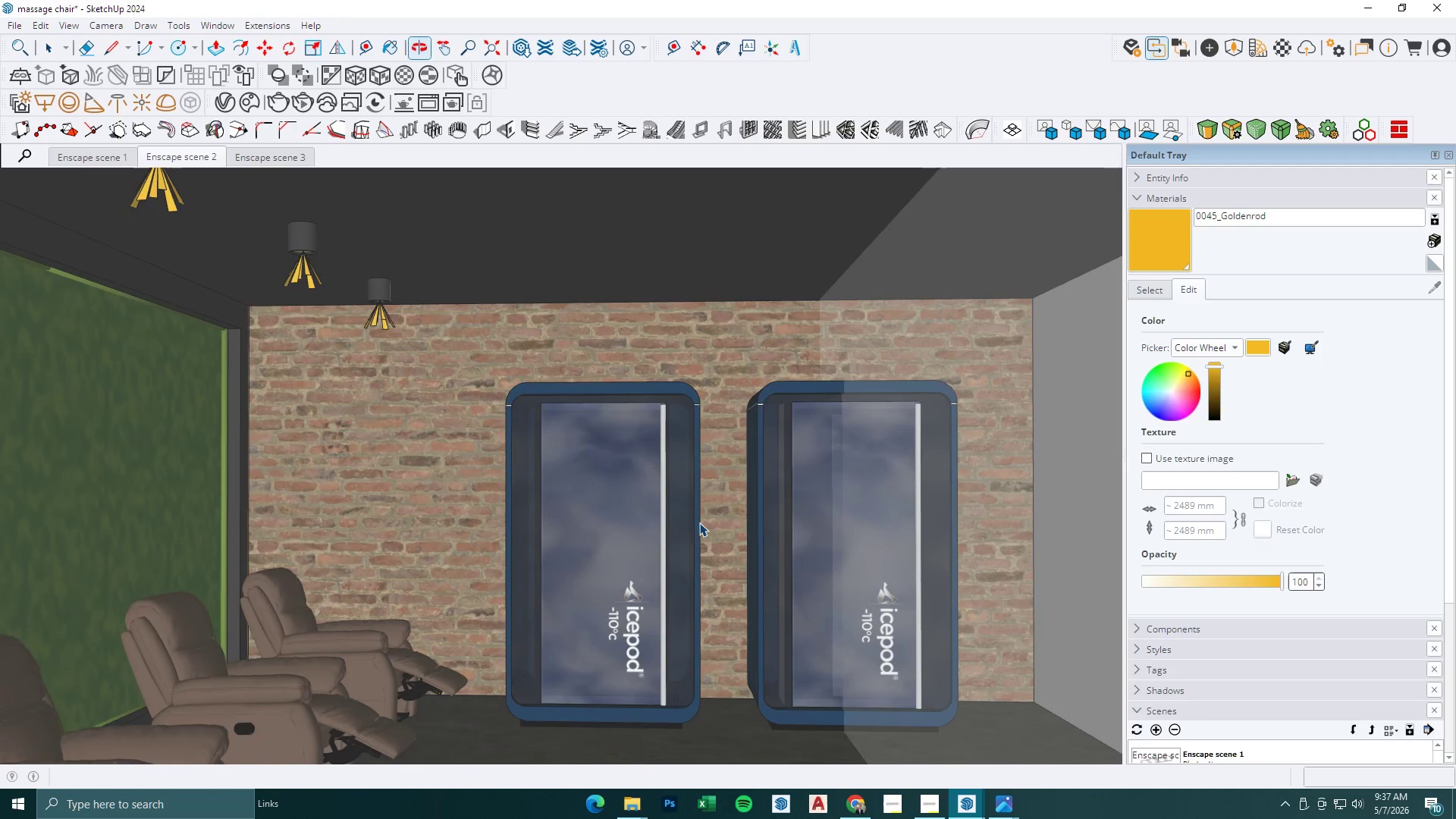 
left_click([745, 509])
 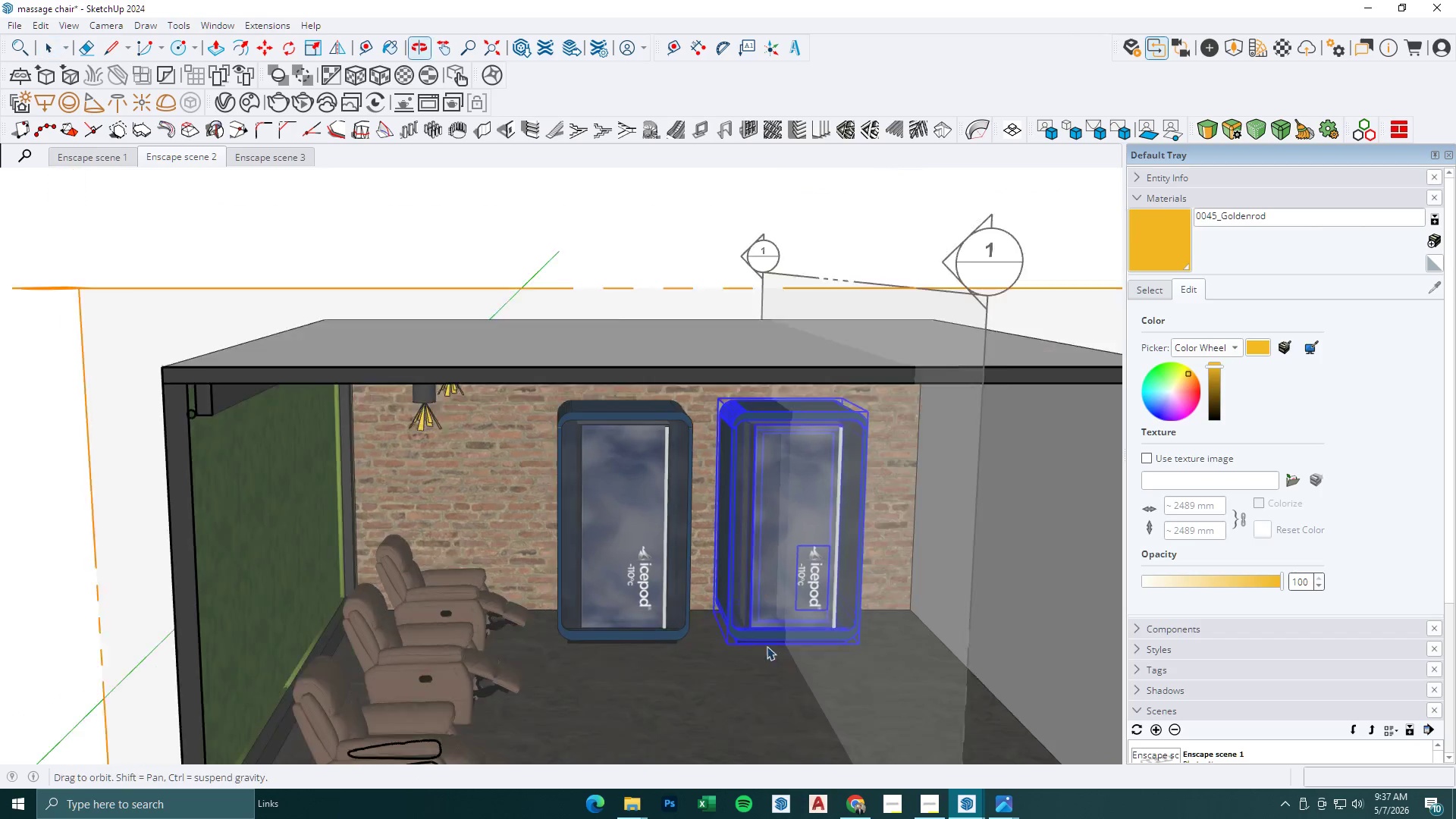 
scroll: coordinate [696, 524], scroll_direction: down, amount: 4.0
 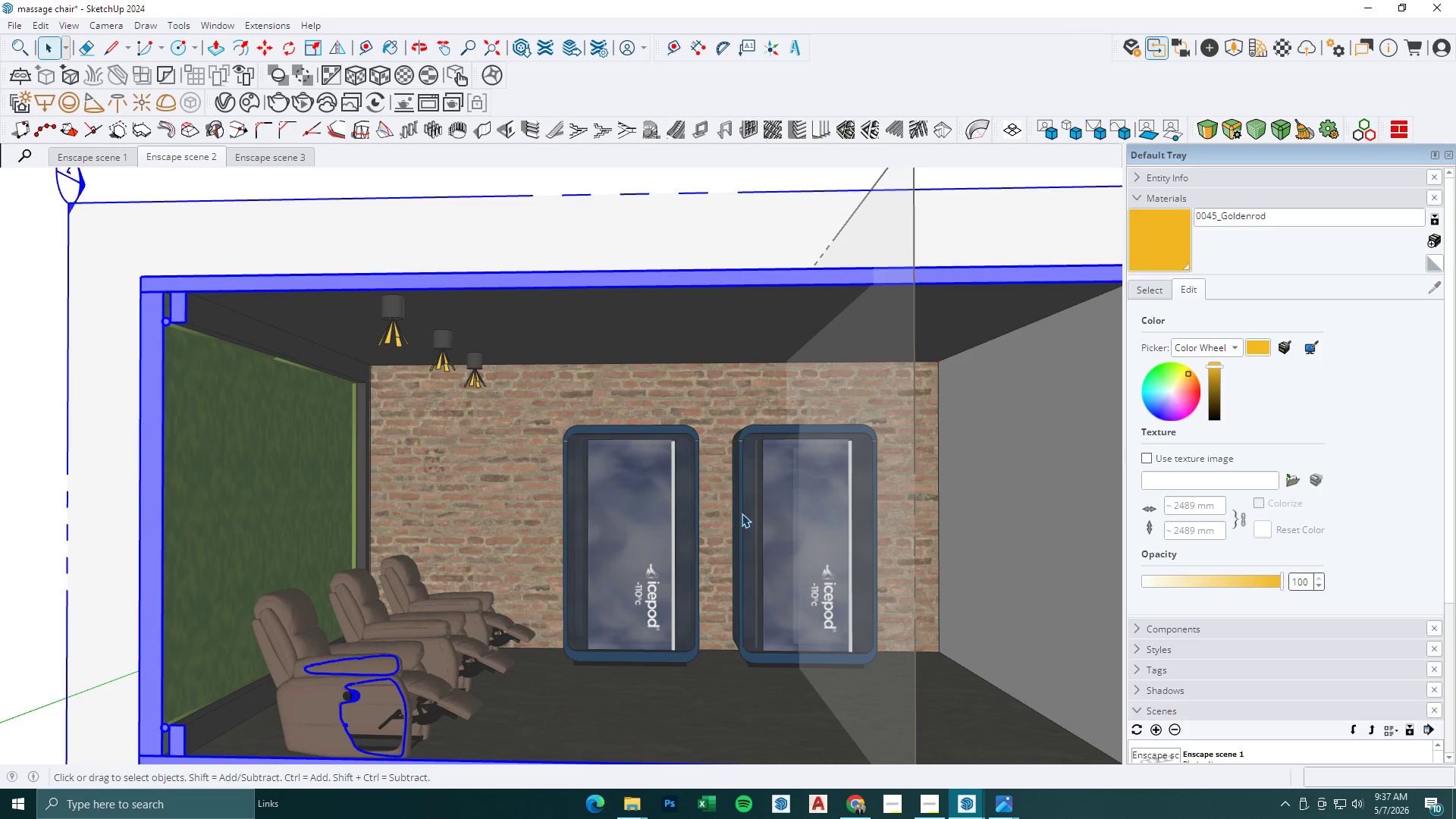 
key(Comma)
 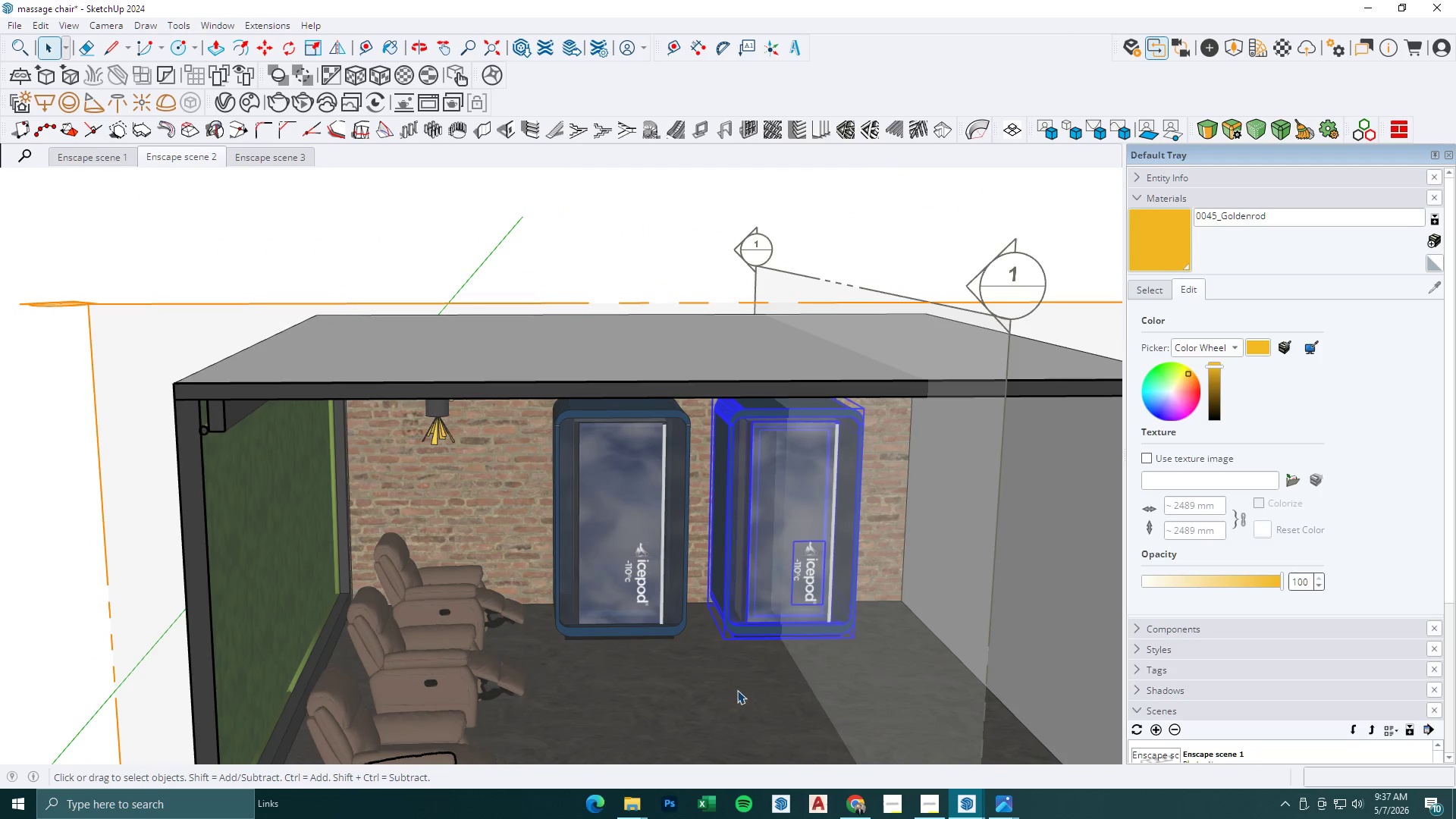 
key(M)
 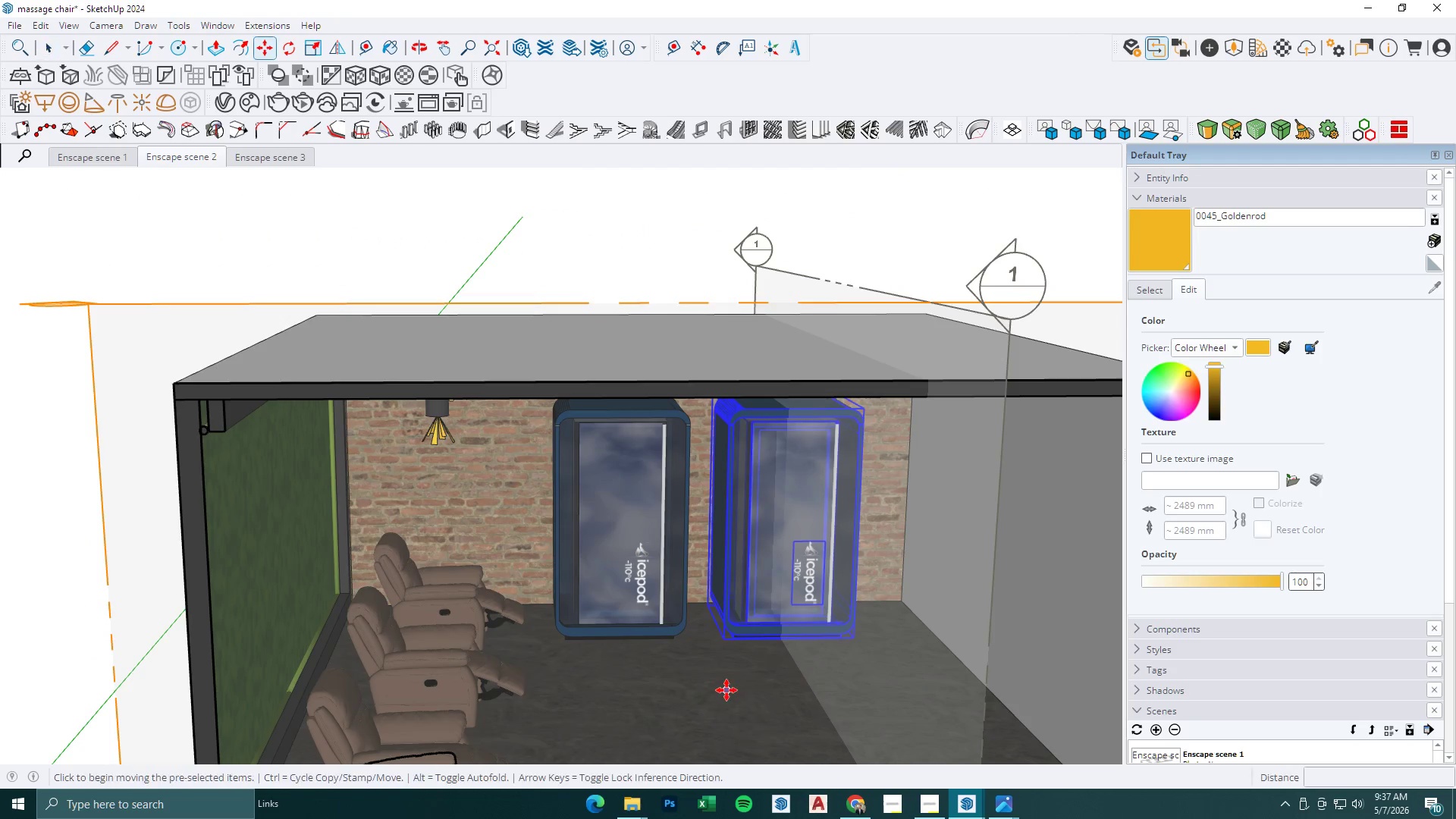 
left_click([726, 690])
 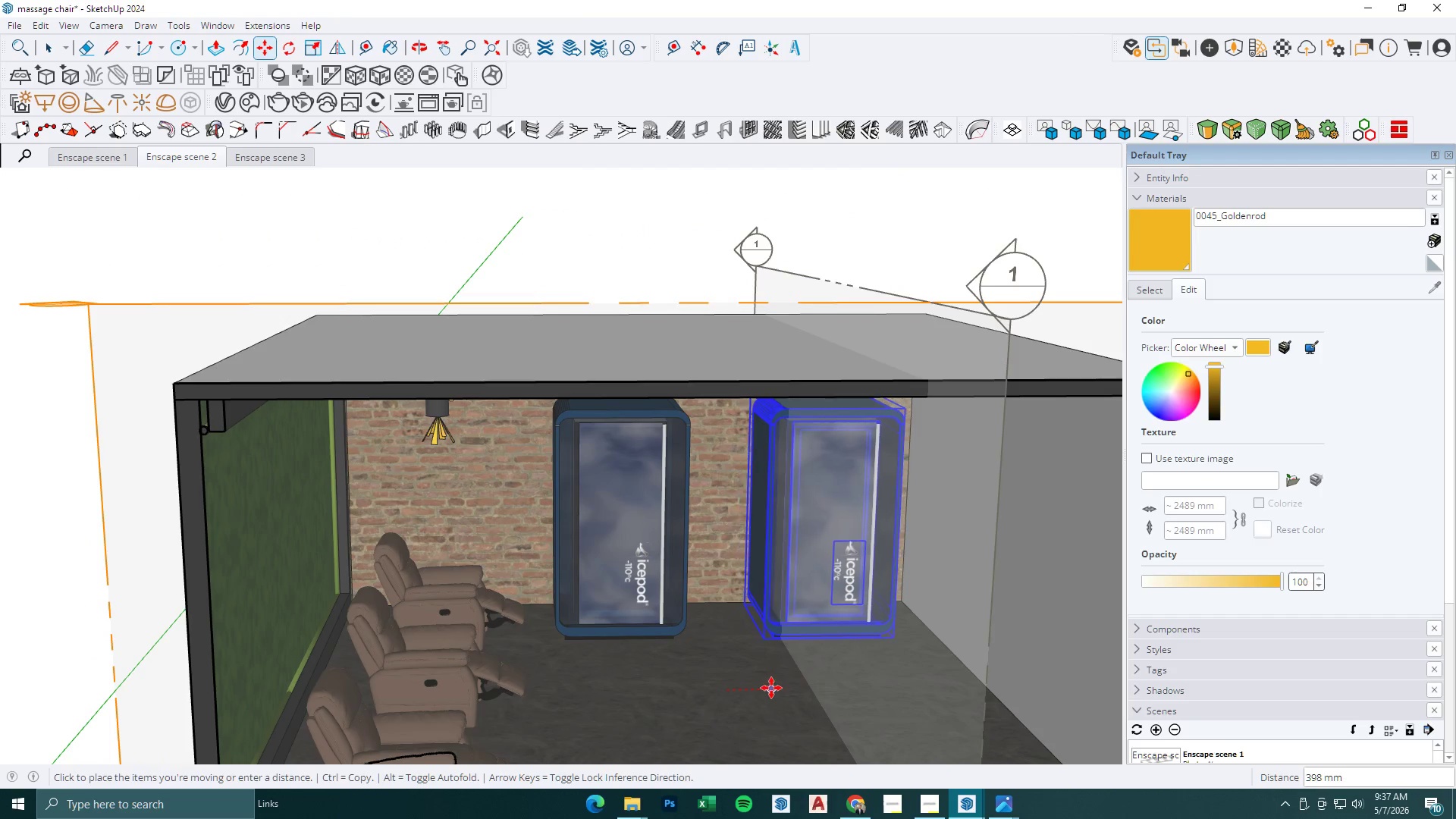 
left_click([771, 688])
 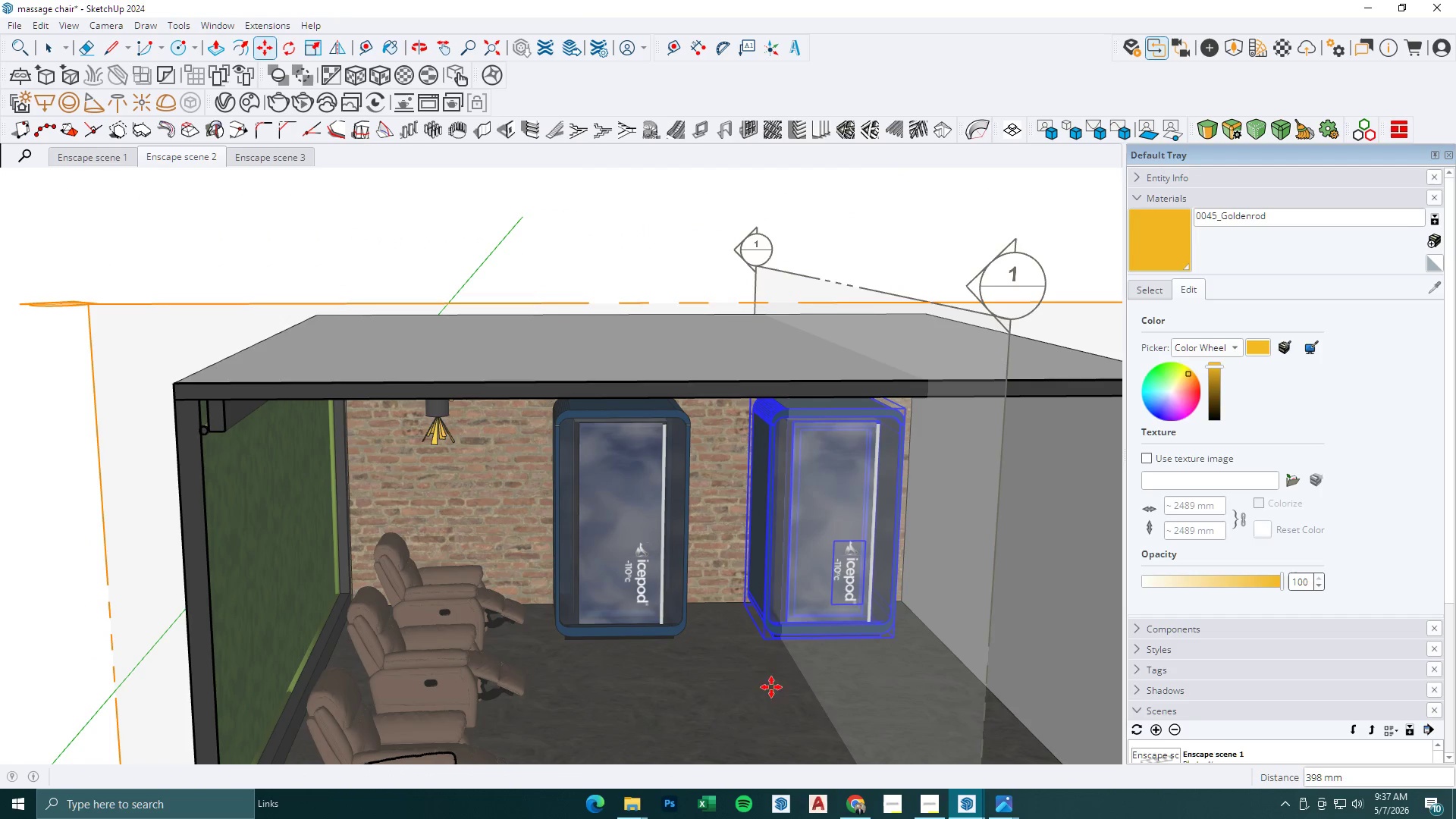 
key(Space)
 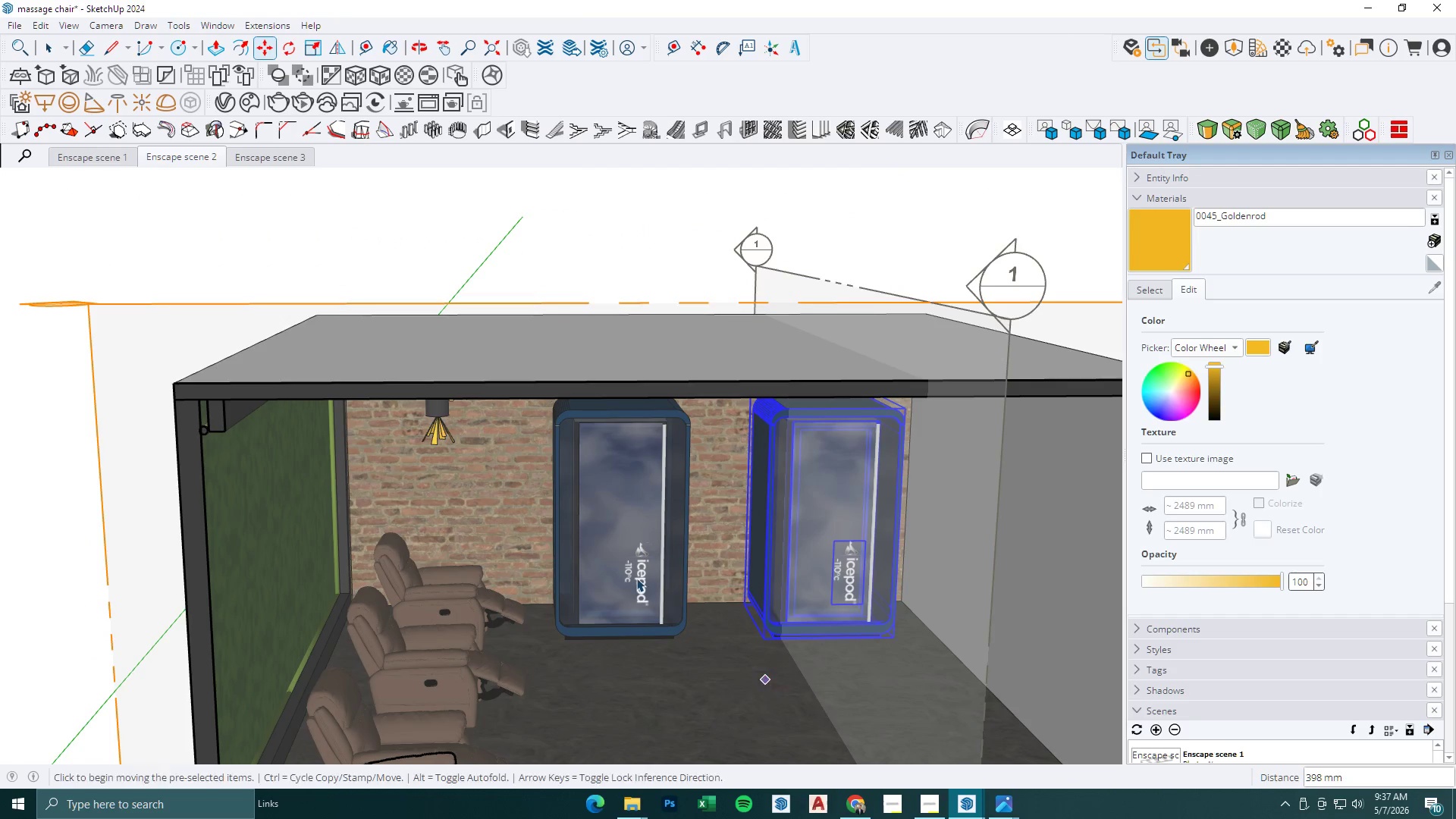 
double_click([636, 578])
 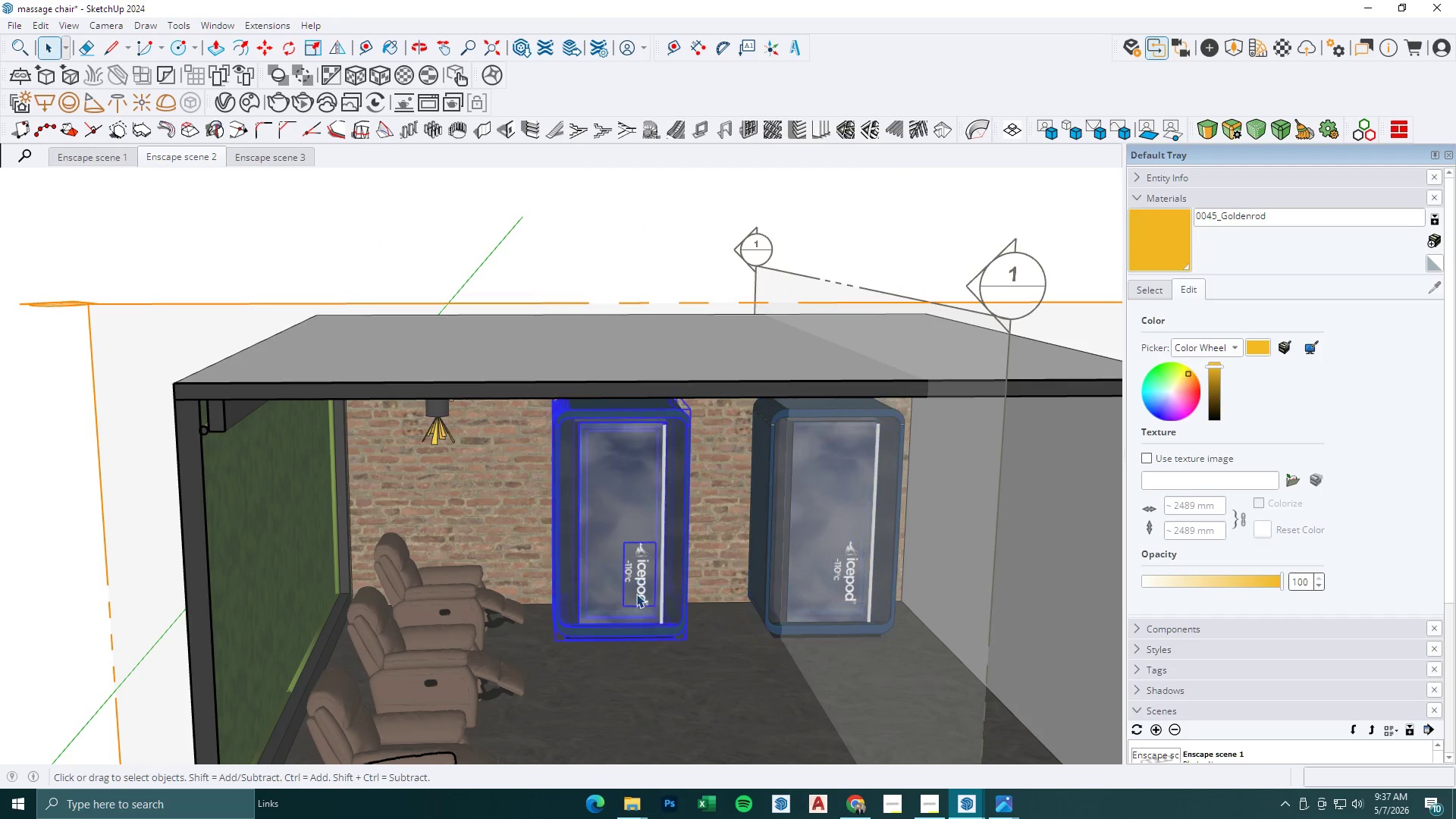 
key(M)
 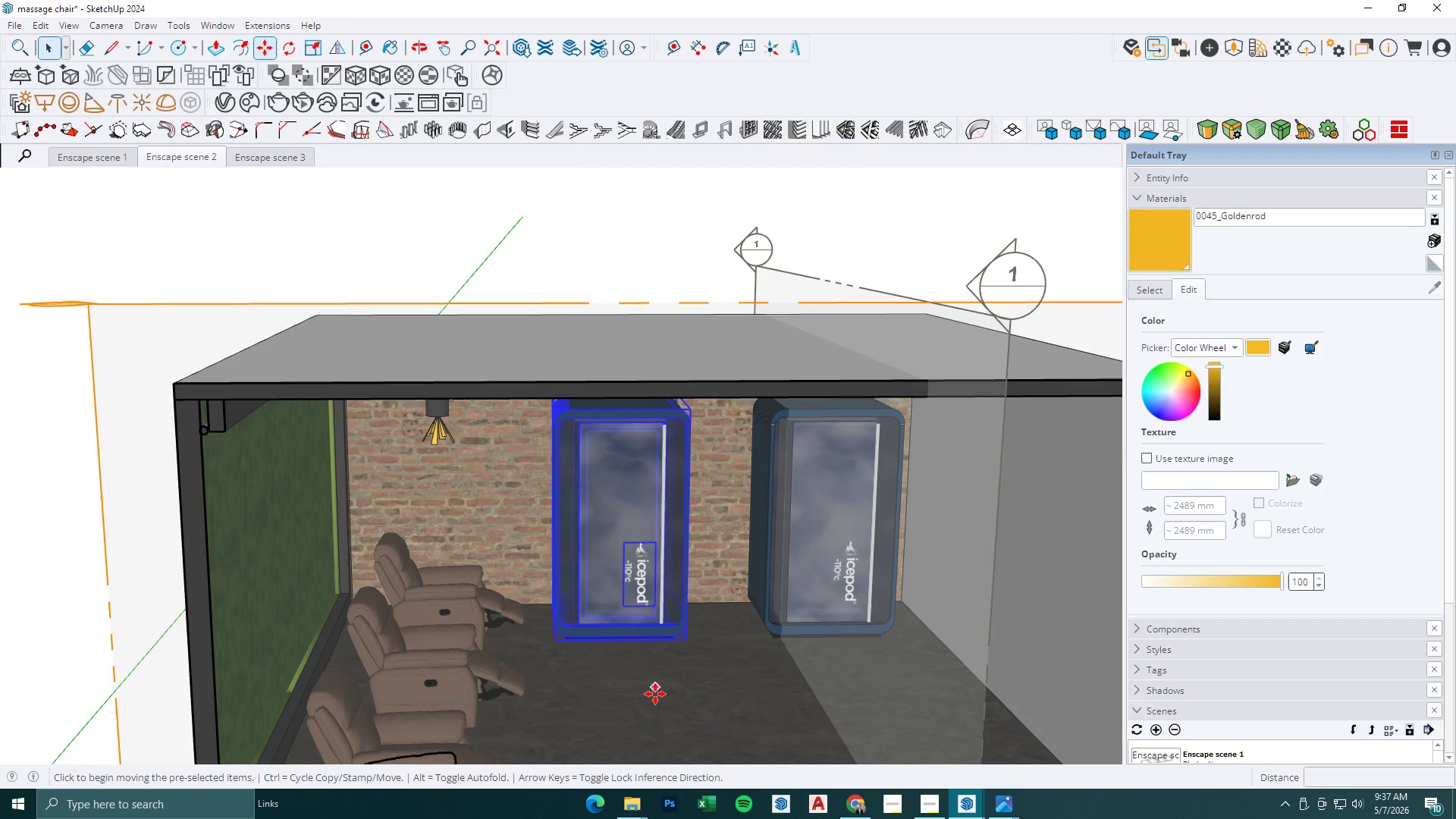 
triple_click([655, 694])
 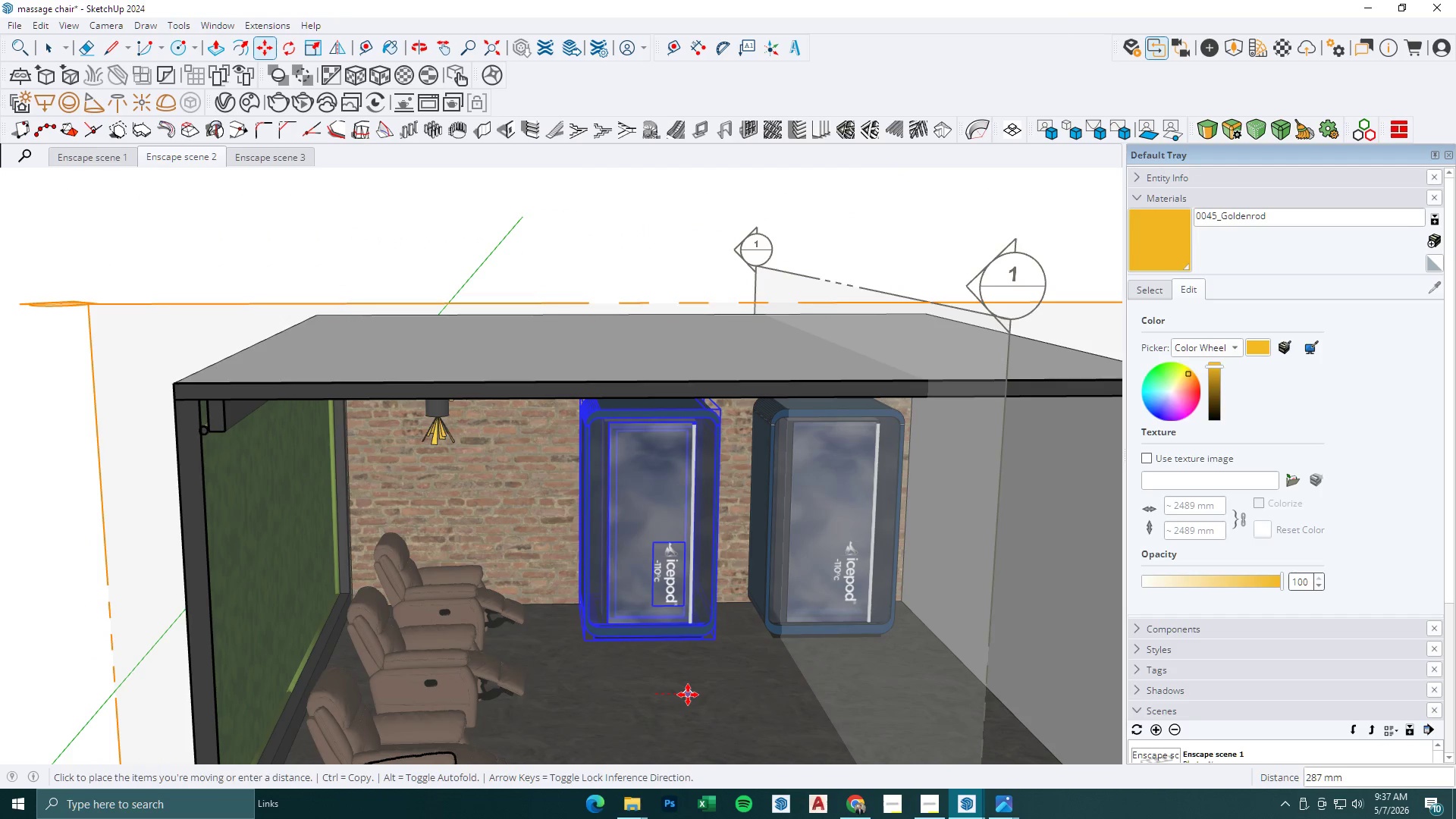 
left_click([688, 695])
 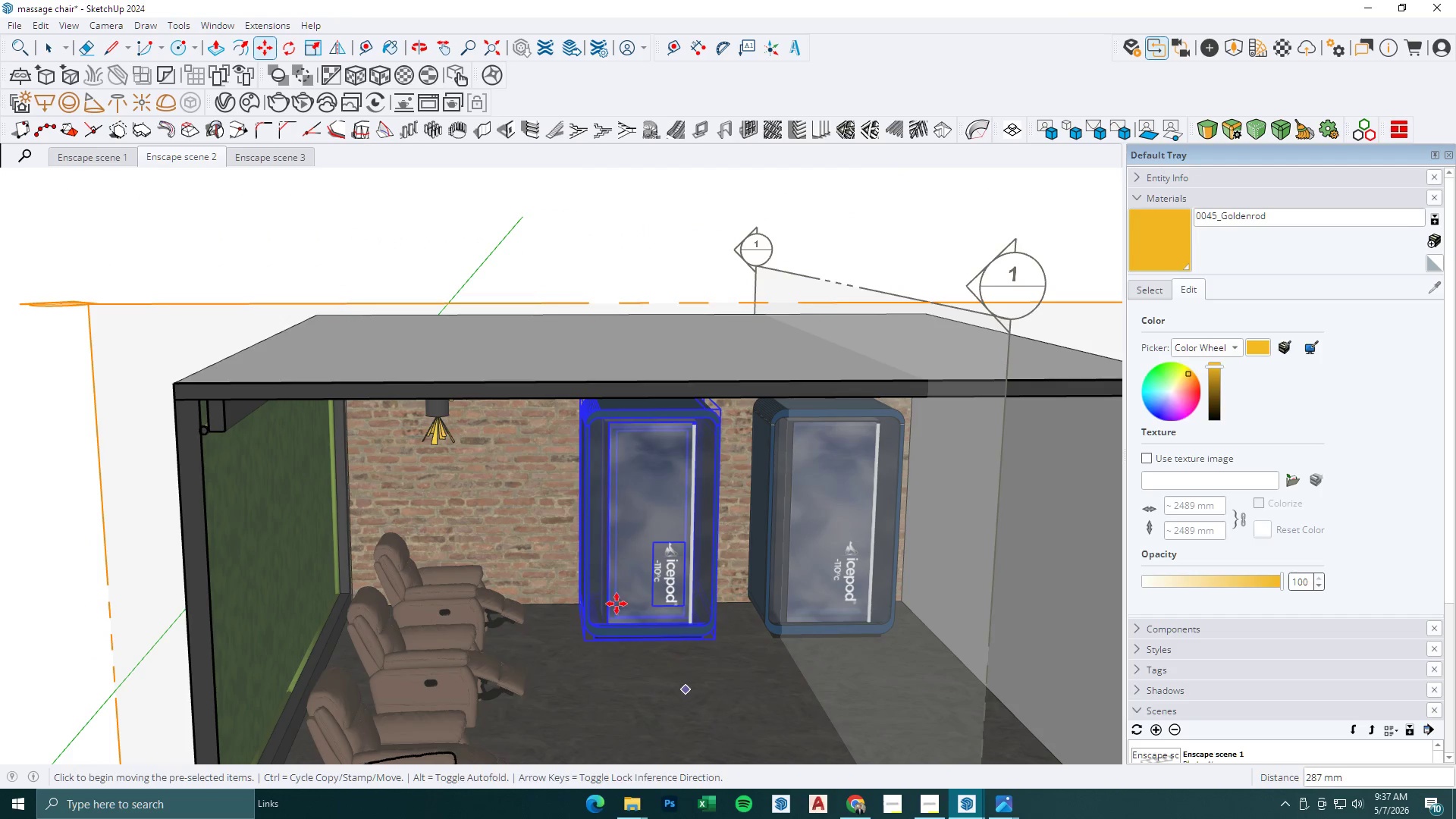 
key(Space)
 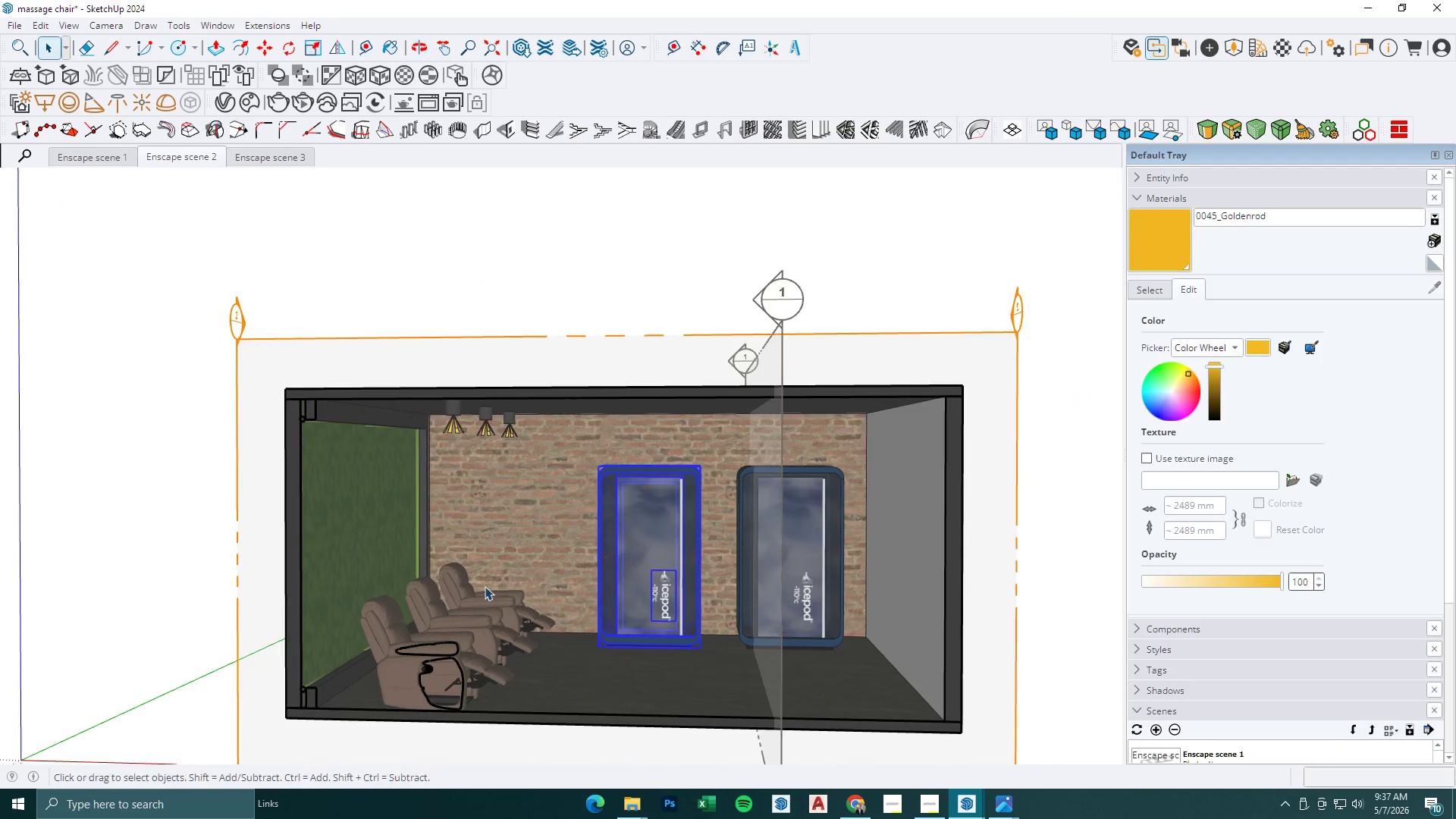 
scroll: coordinate [607, 592], scroll_direction: down, amount: 3.0
 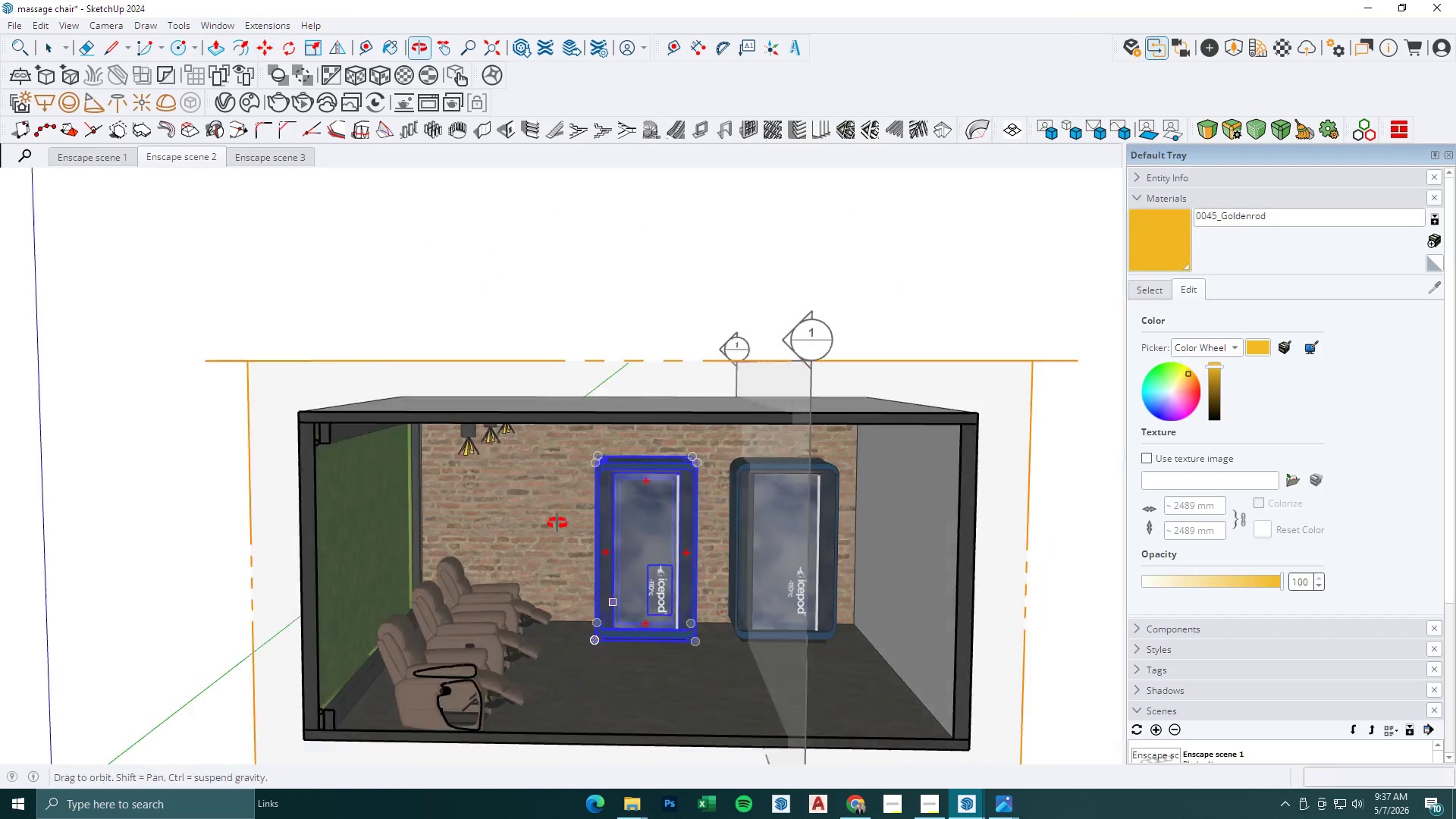 
left_click([483, 588])
 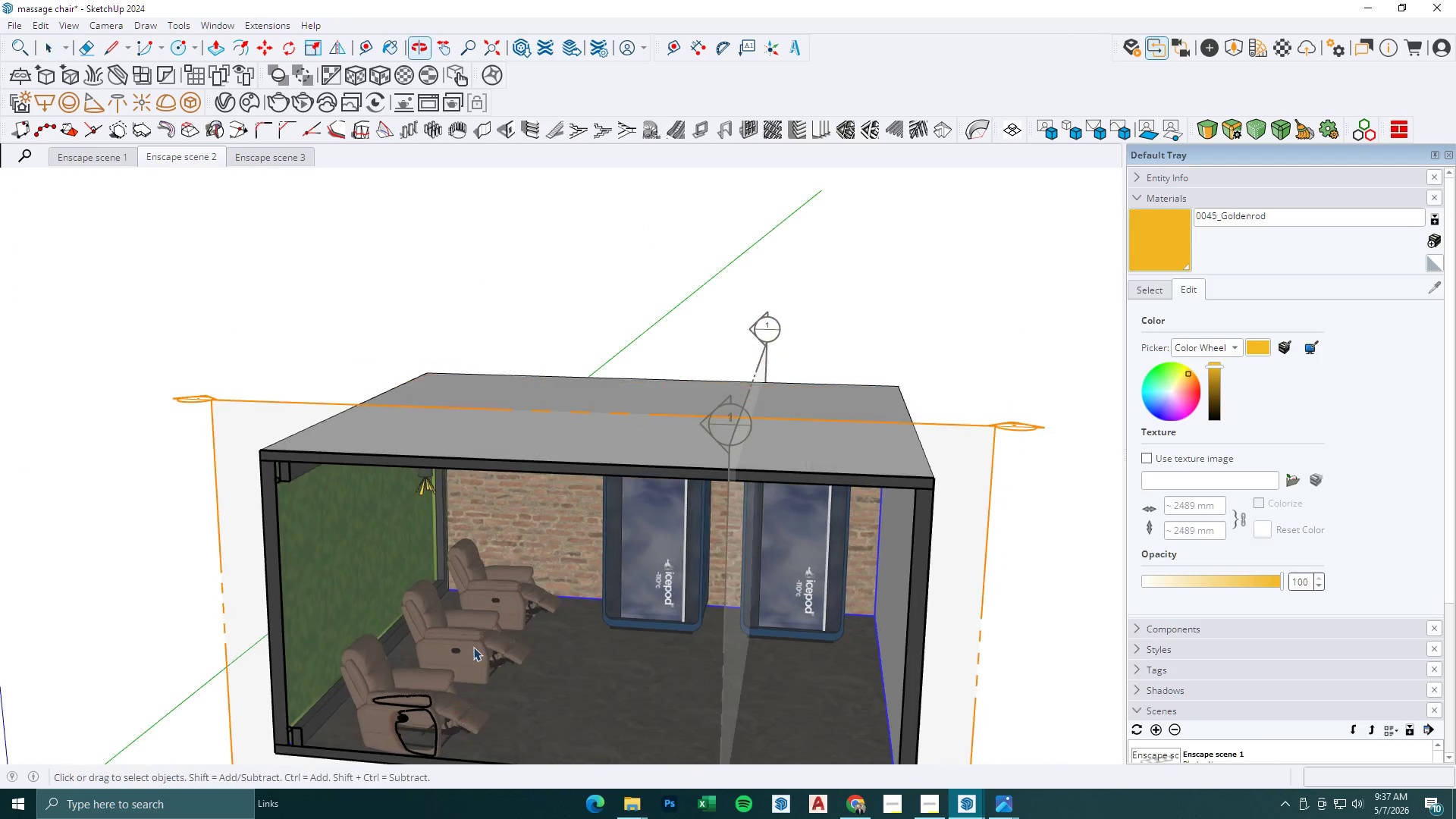 
left_click([510, 585])
 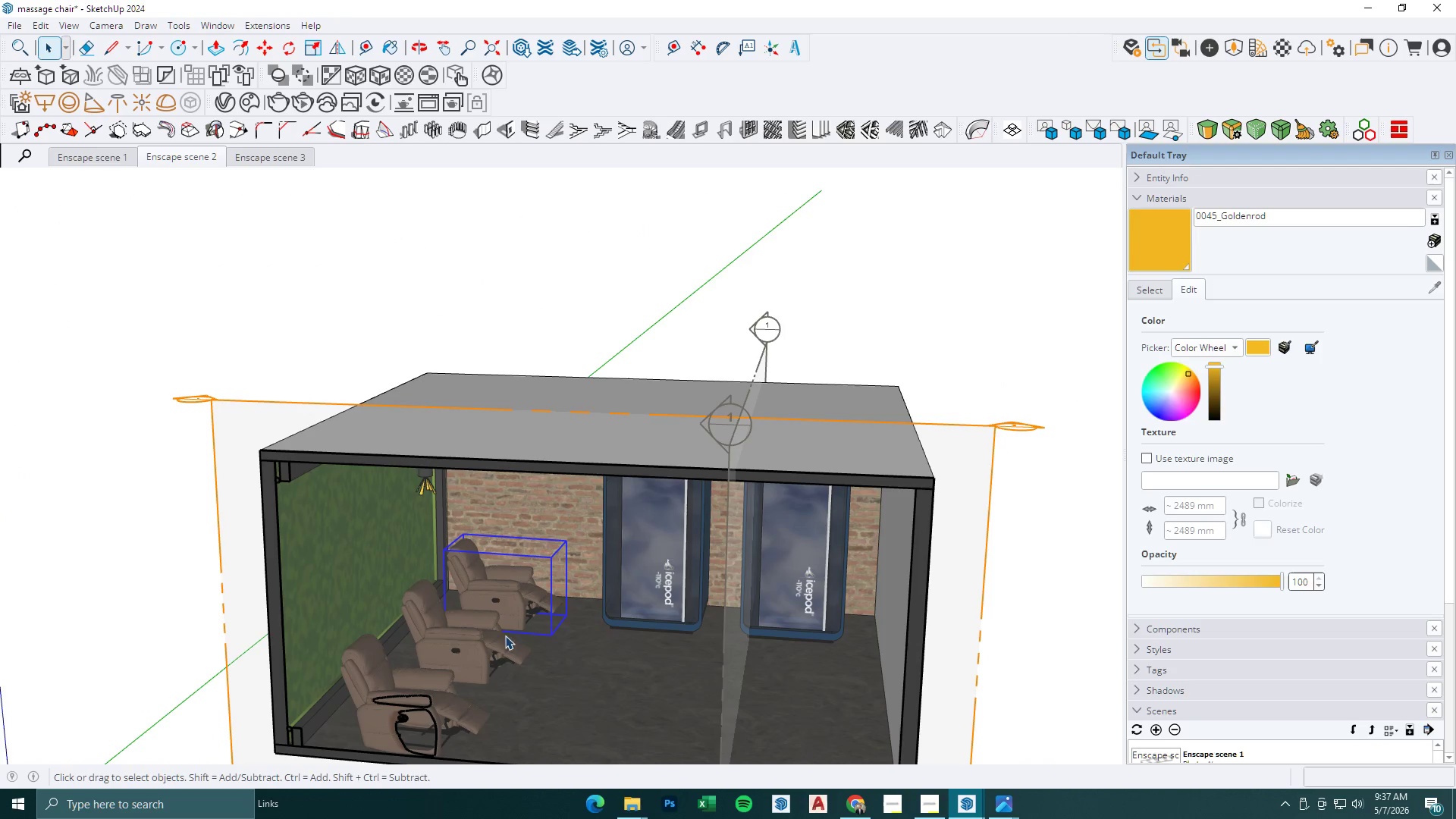 
hold_key(key=MetaLeft, duration=0.98)
double_click([501, 648])
 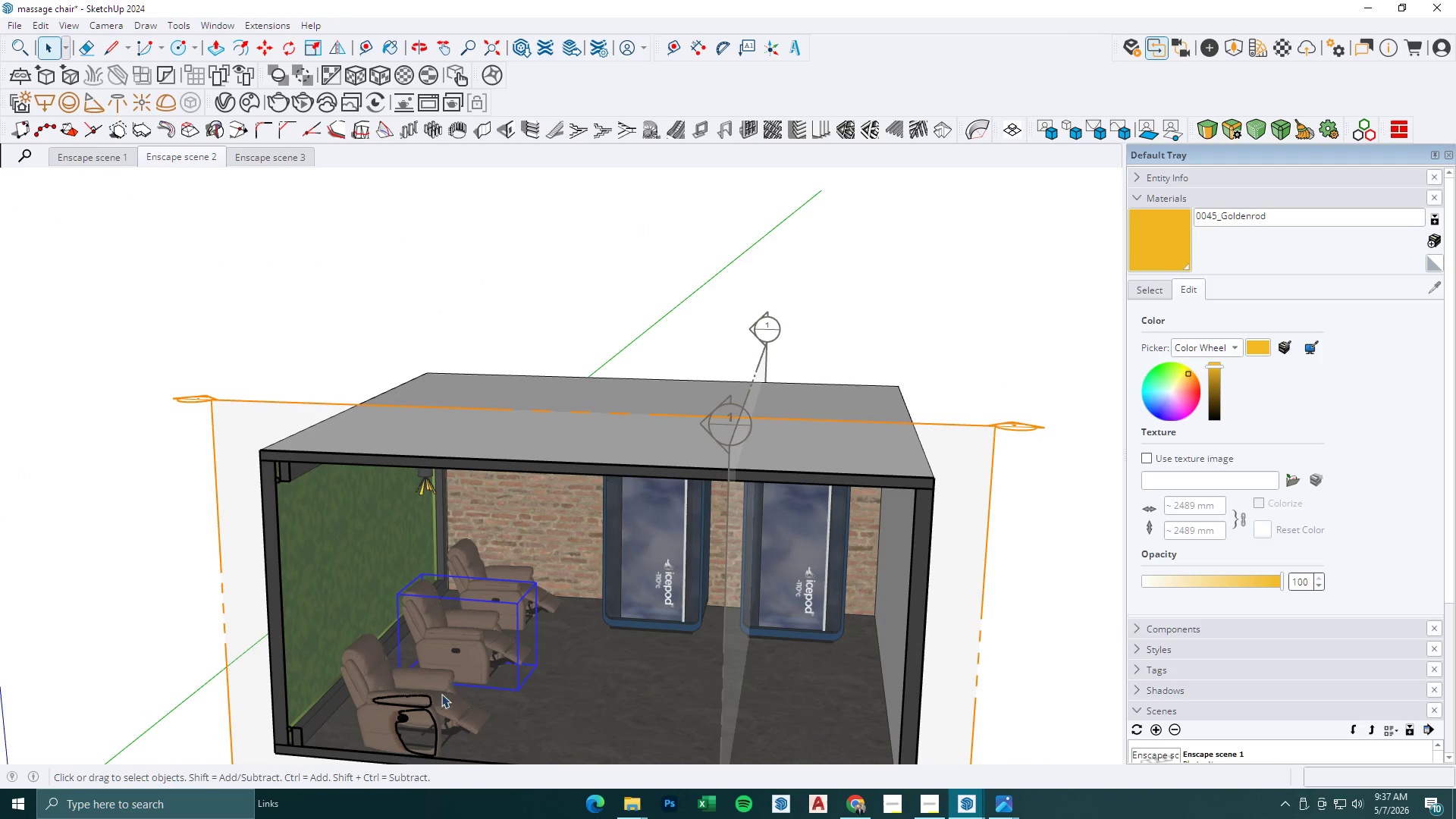 
triple_click([441, 694])
 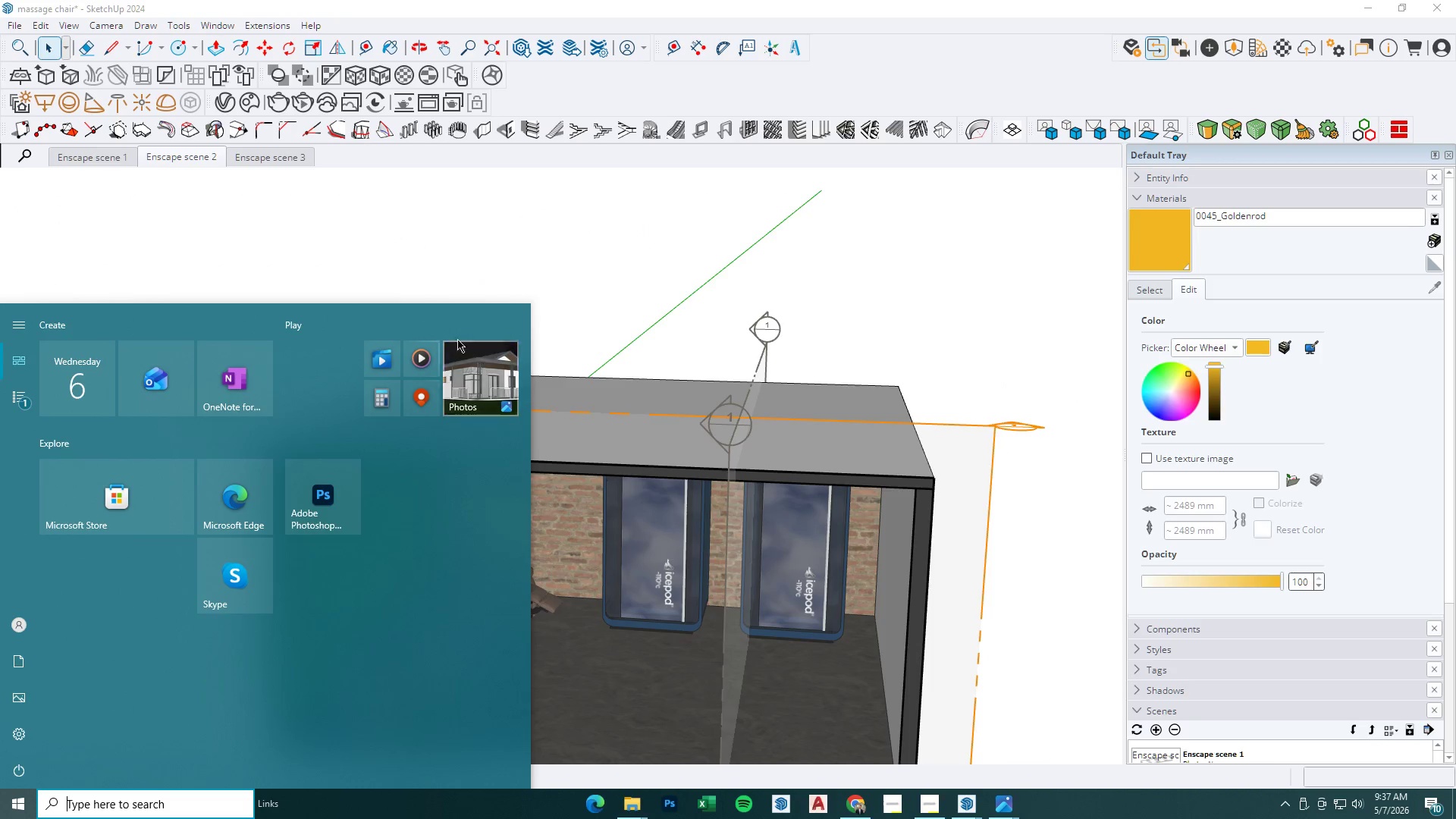 
left_click([656, 282])
 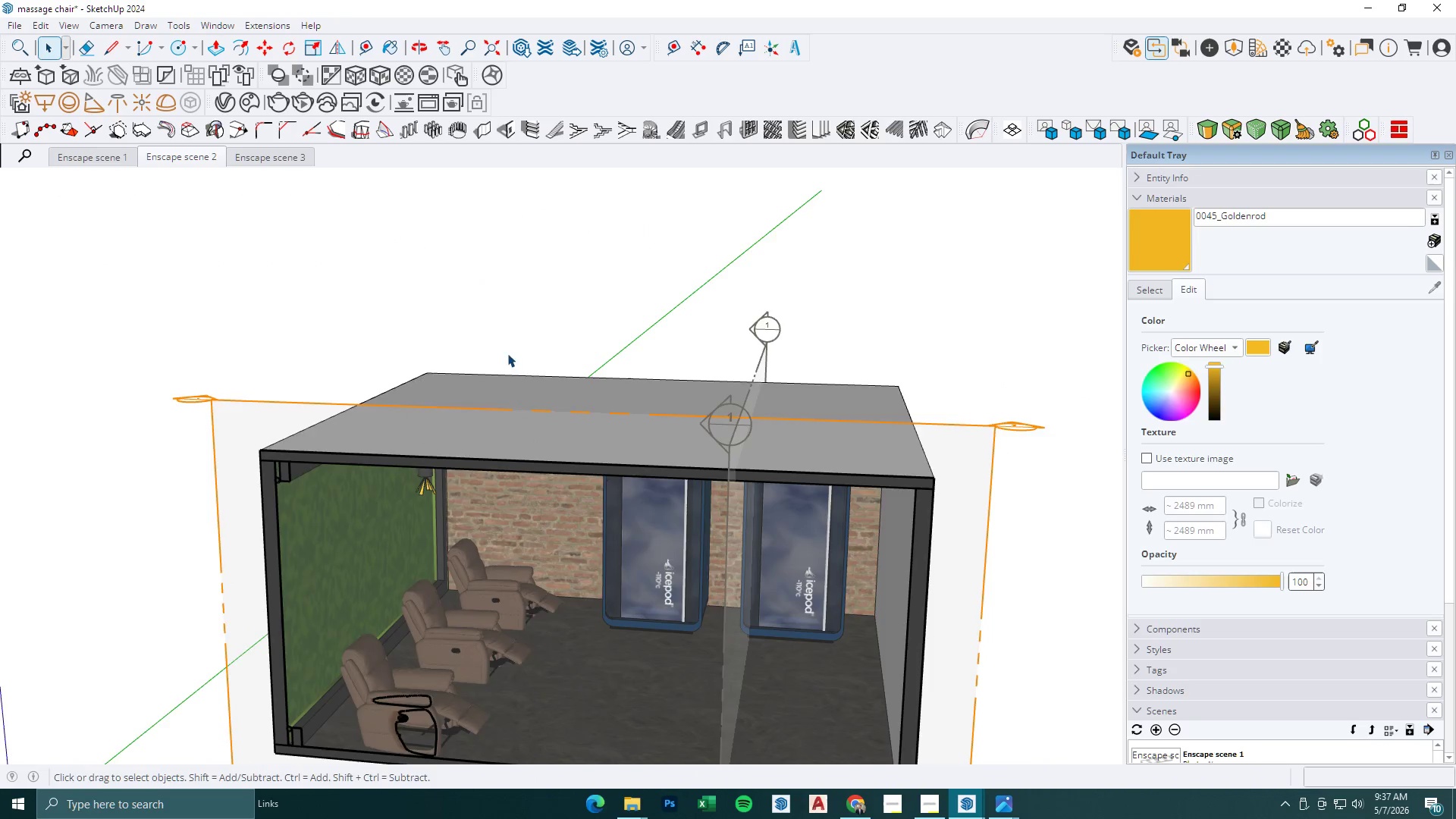 
key(Space)
 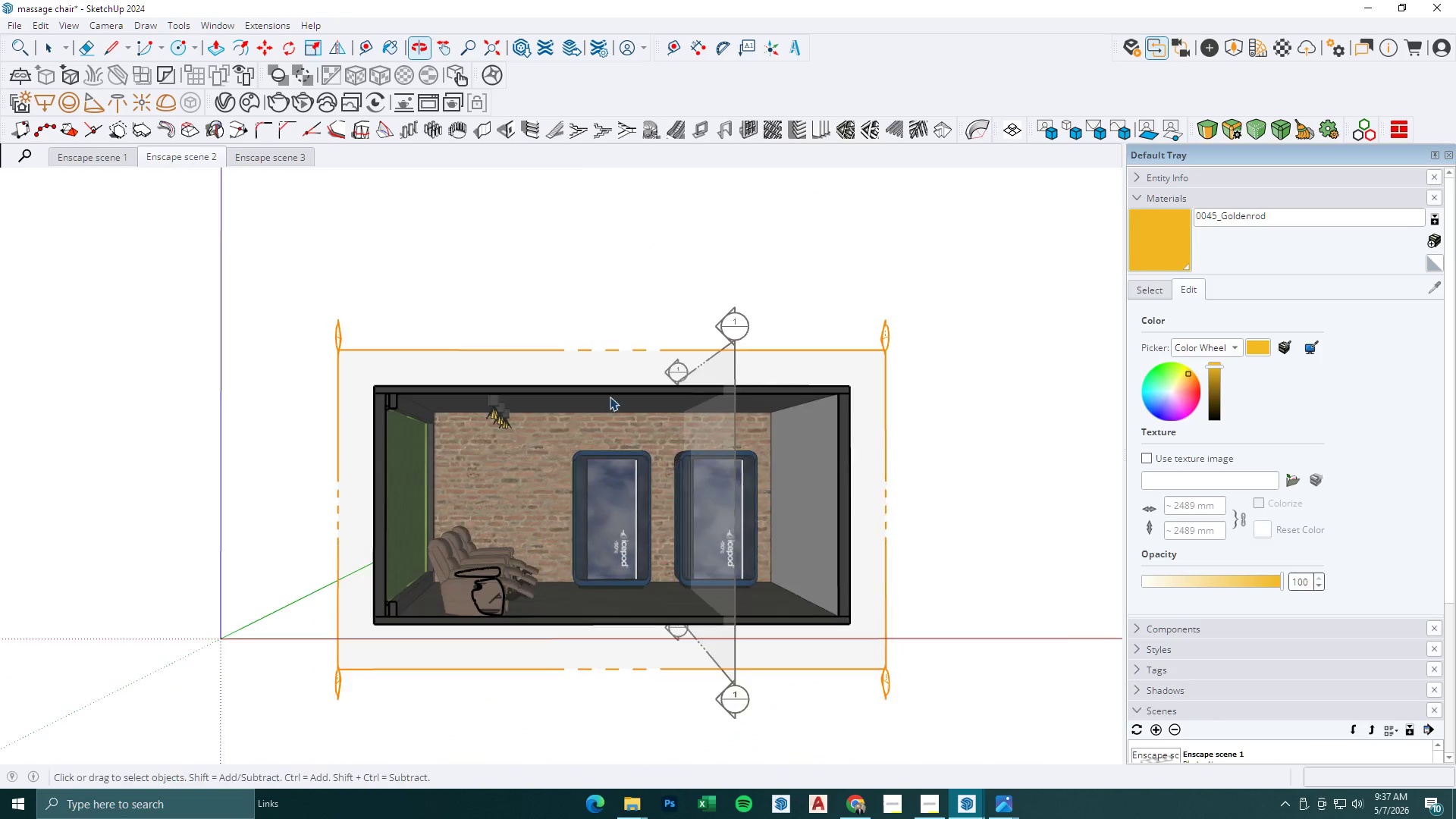 
key(Escape)
 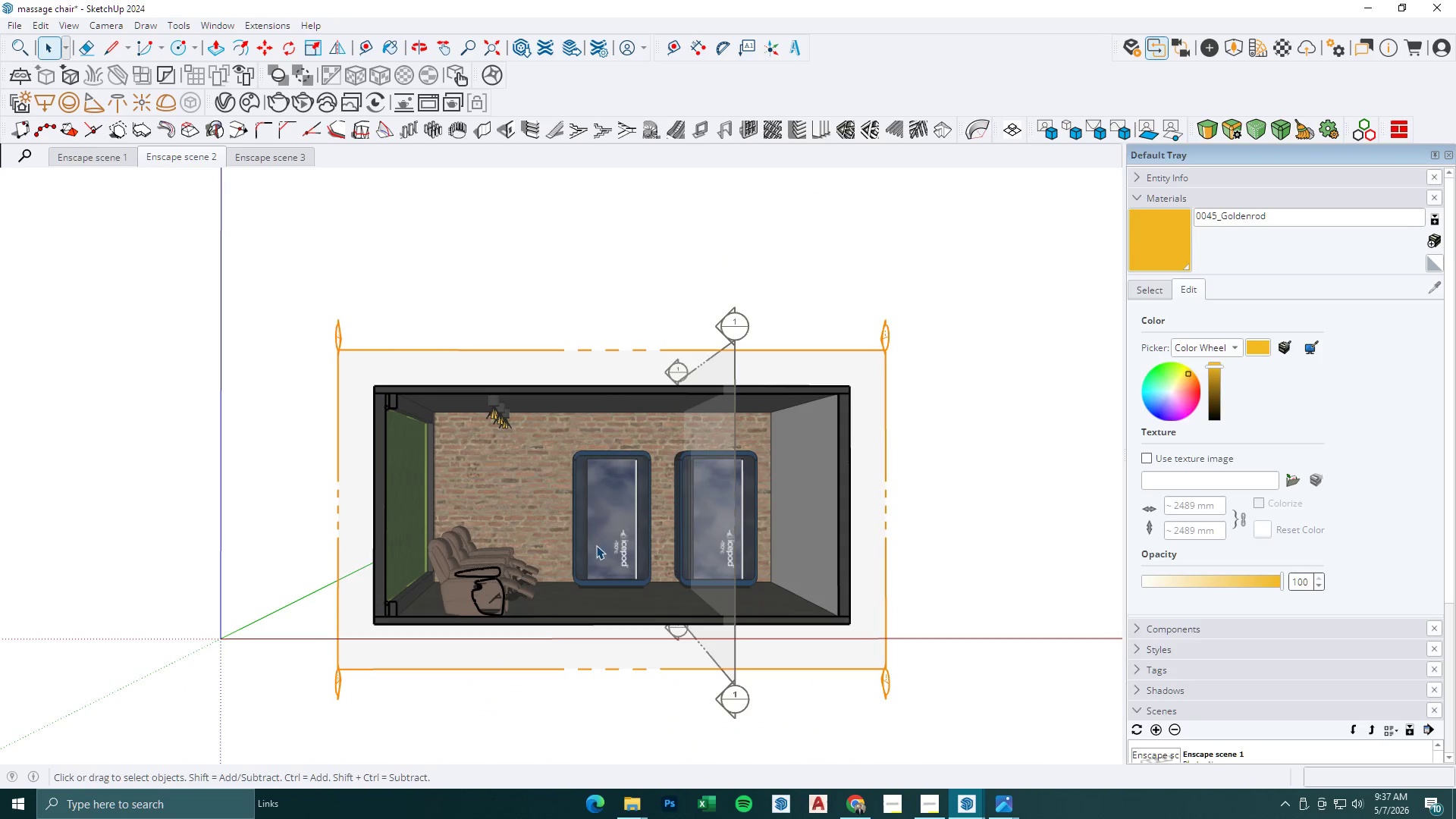 
scroll: coordinate [505, 407], scroll_direction: down, amount: 3.0
 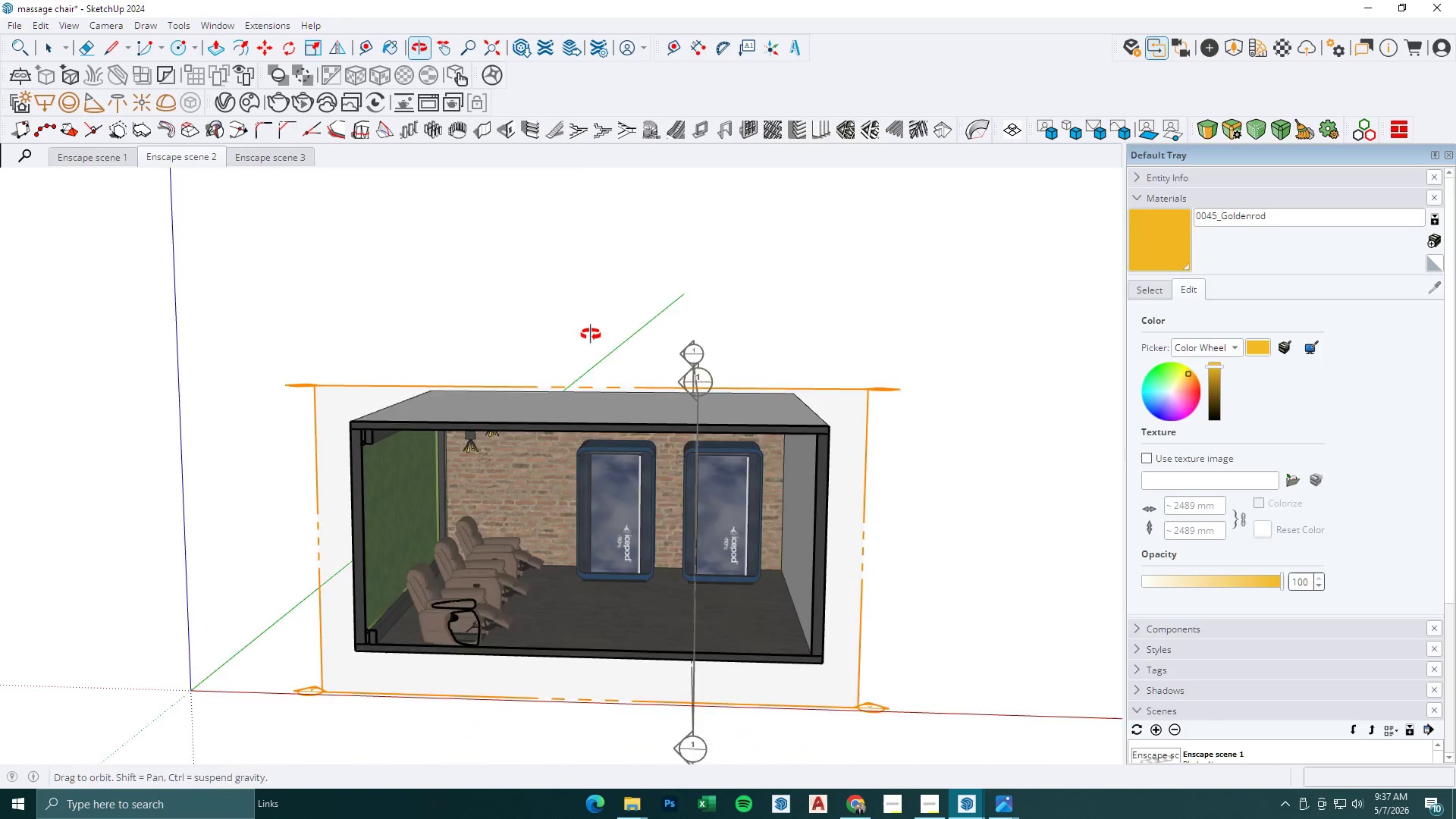 
key(Escape)
 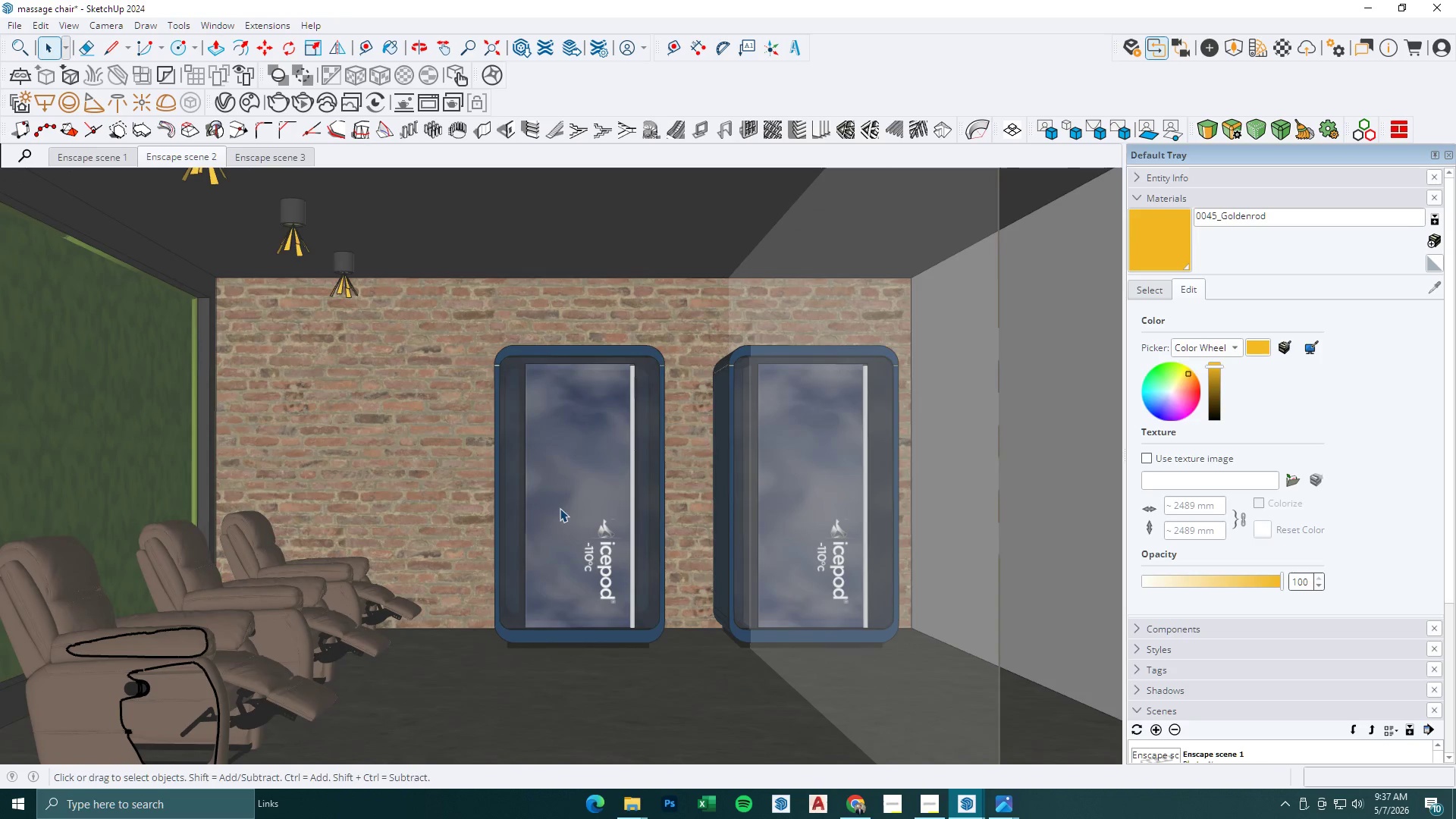 
scroll: coordinate [632, 510], scroll_direction: up, amount: 8.0
 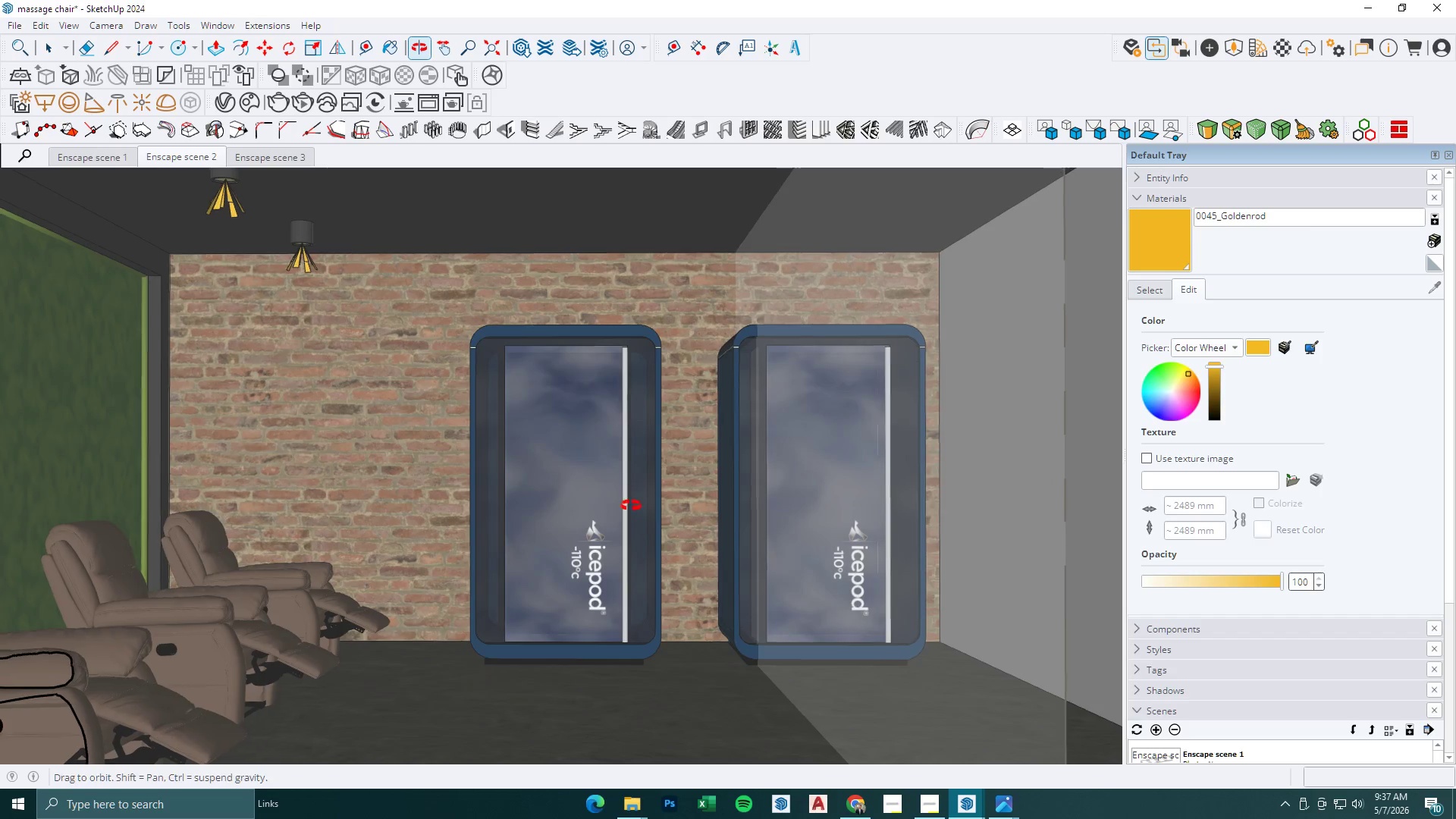 
key(Space)
 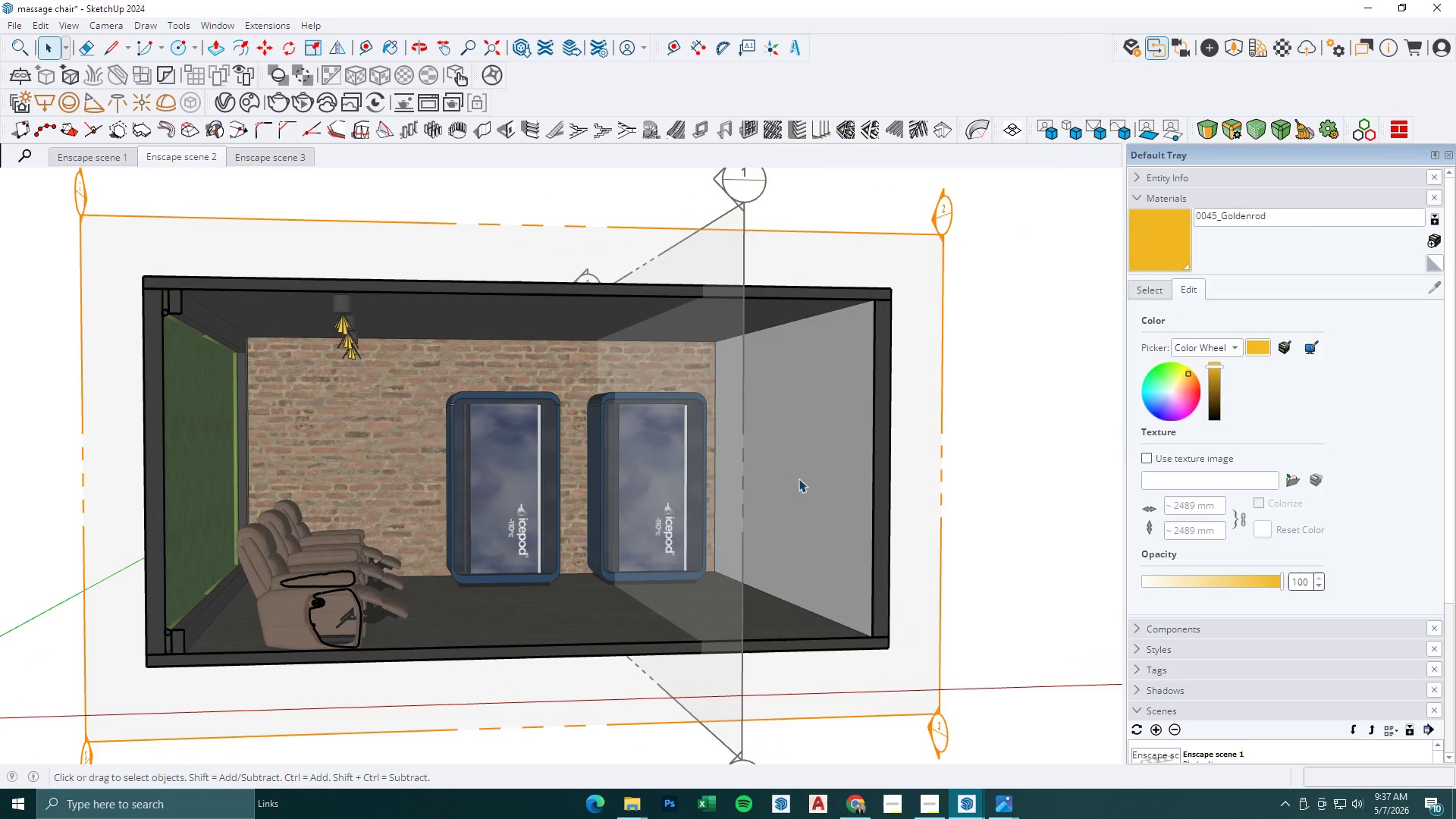 
key(Escape)
 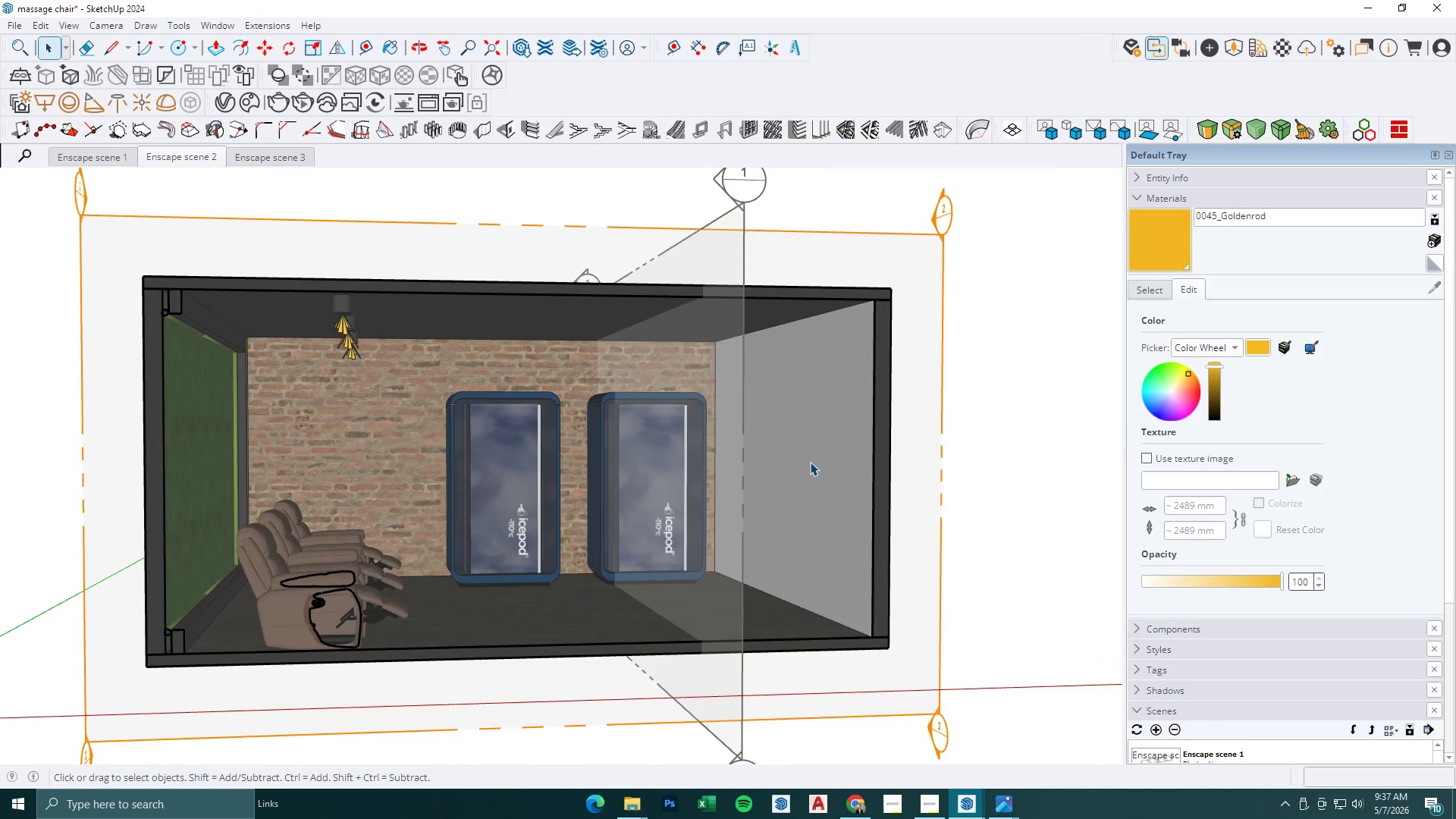 
left_click([811, 459])
 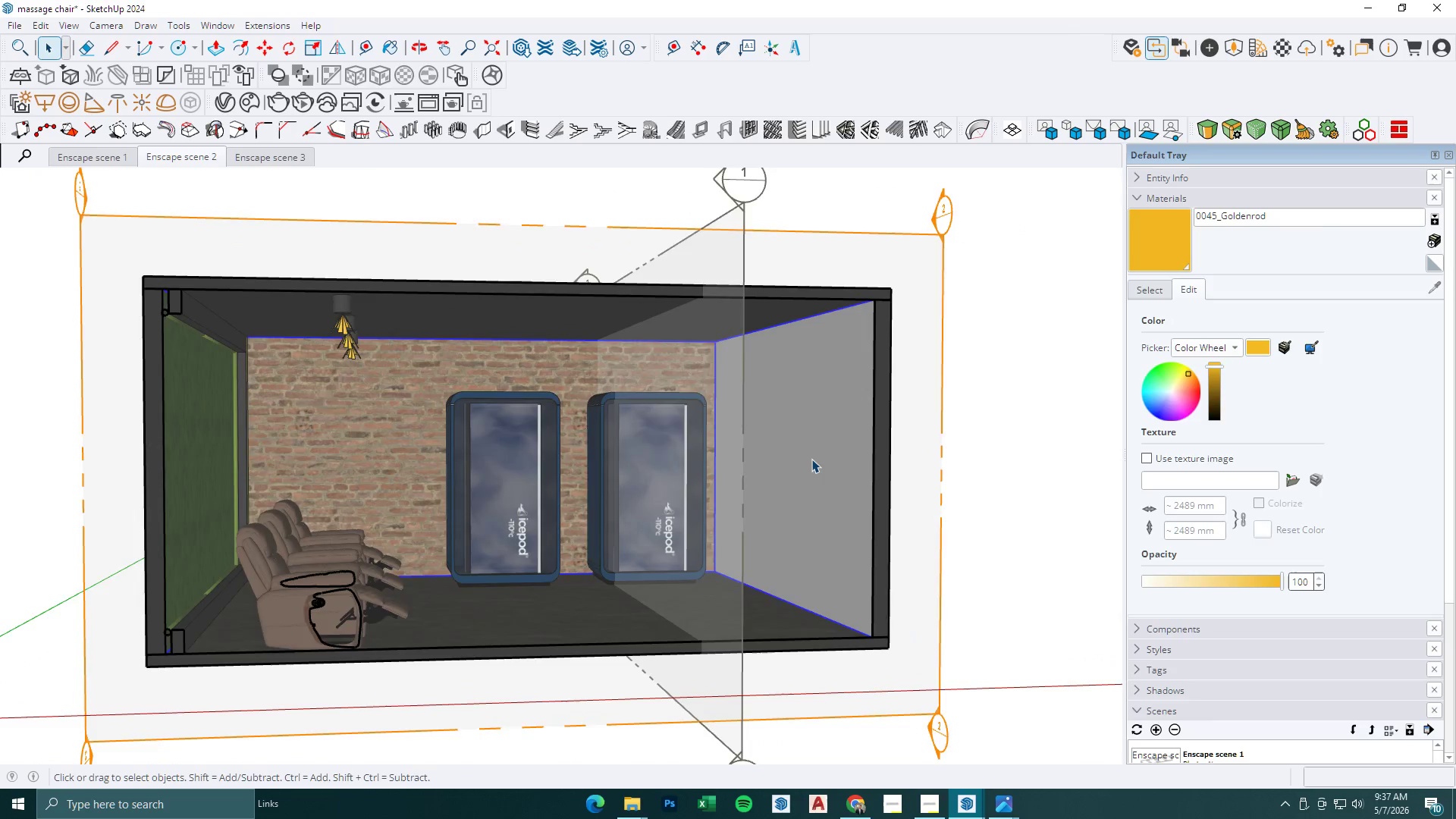 
double_click([811, 459])
 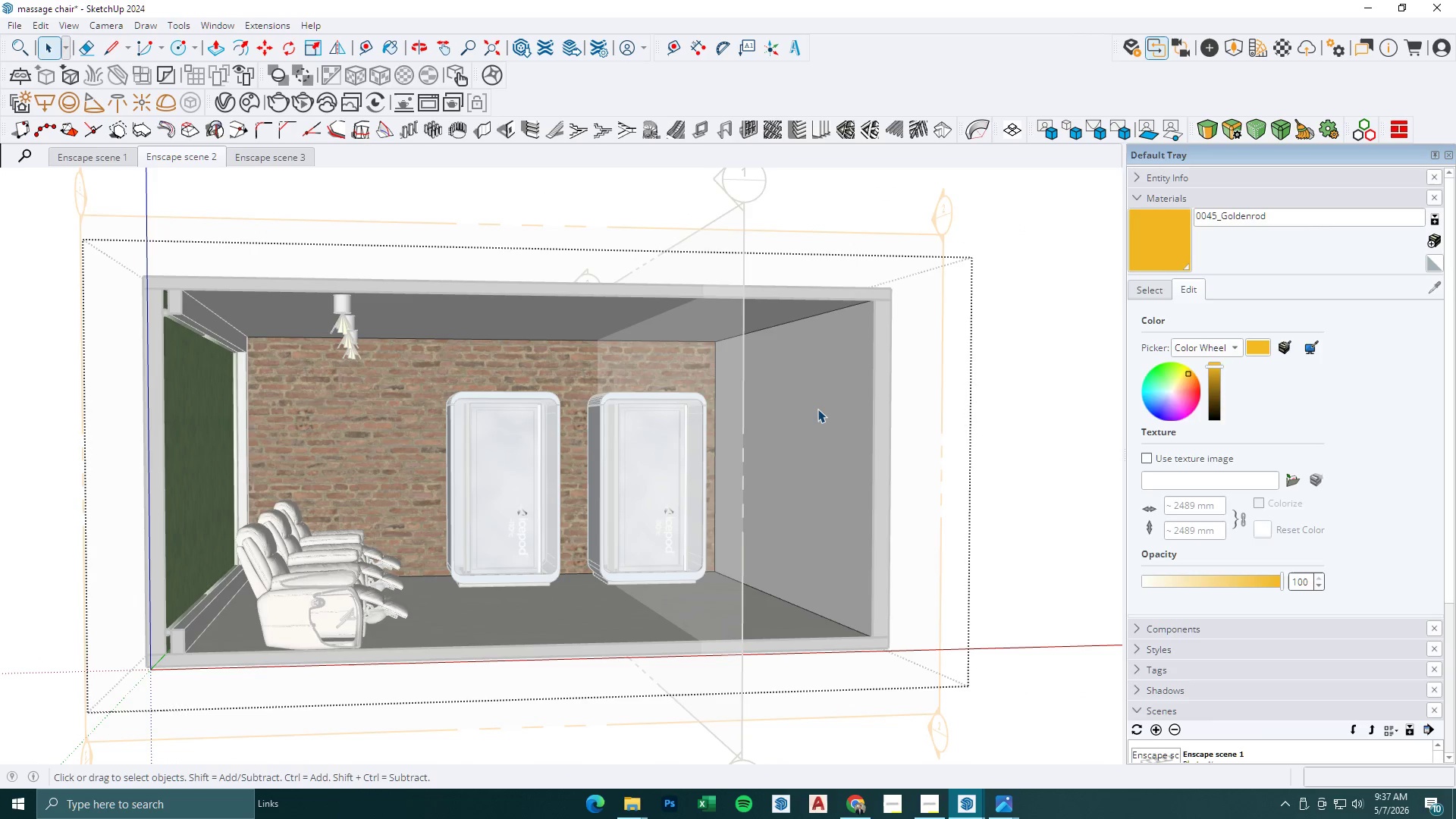 
scroll: coordinate [777, 500], scroll_direction: down, amount: 6.0
 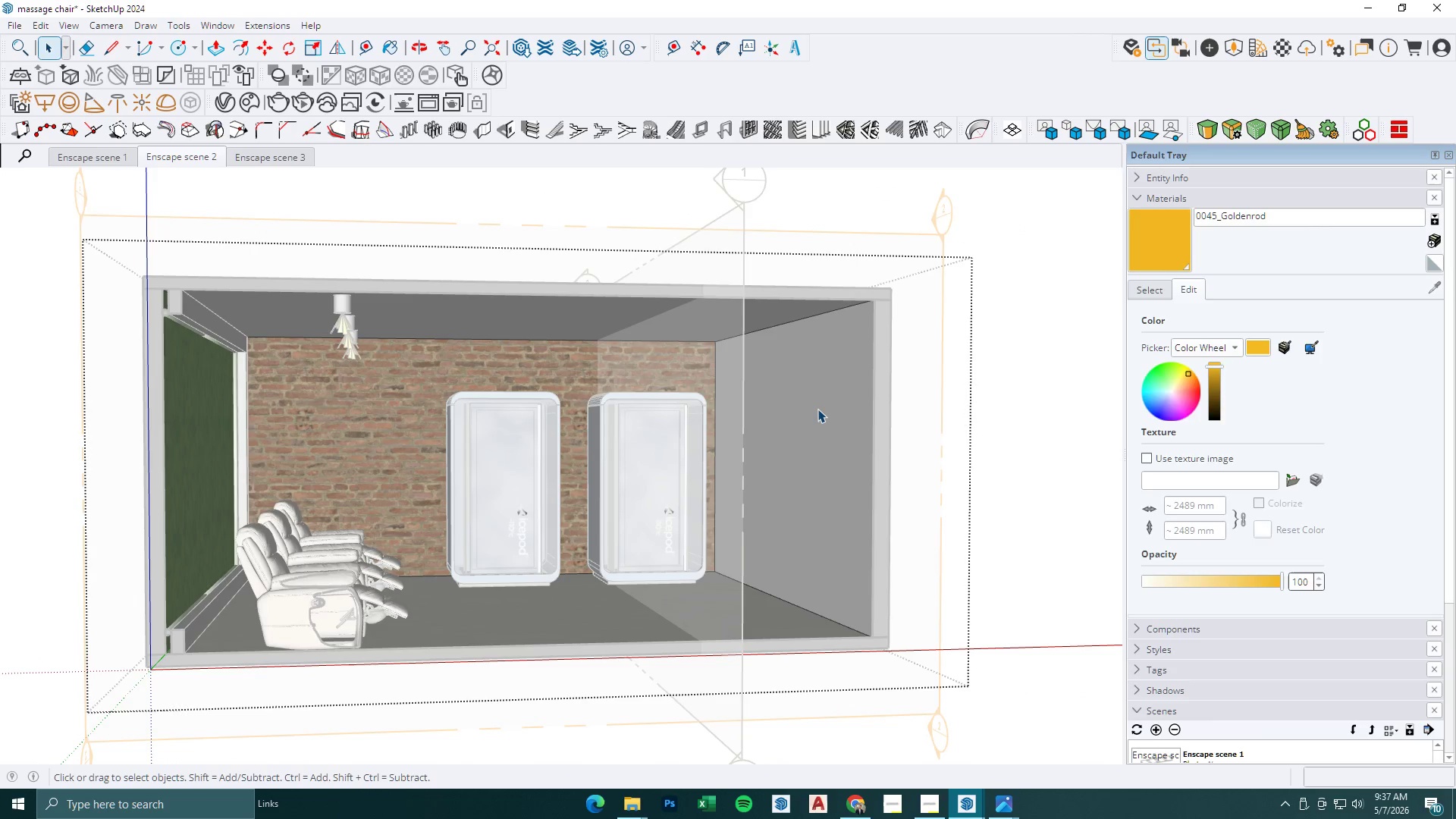 
triple_click([817, 409])
 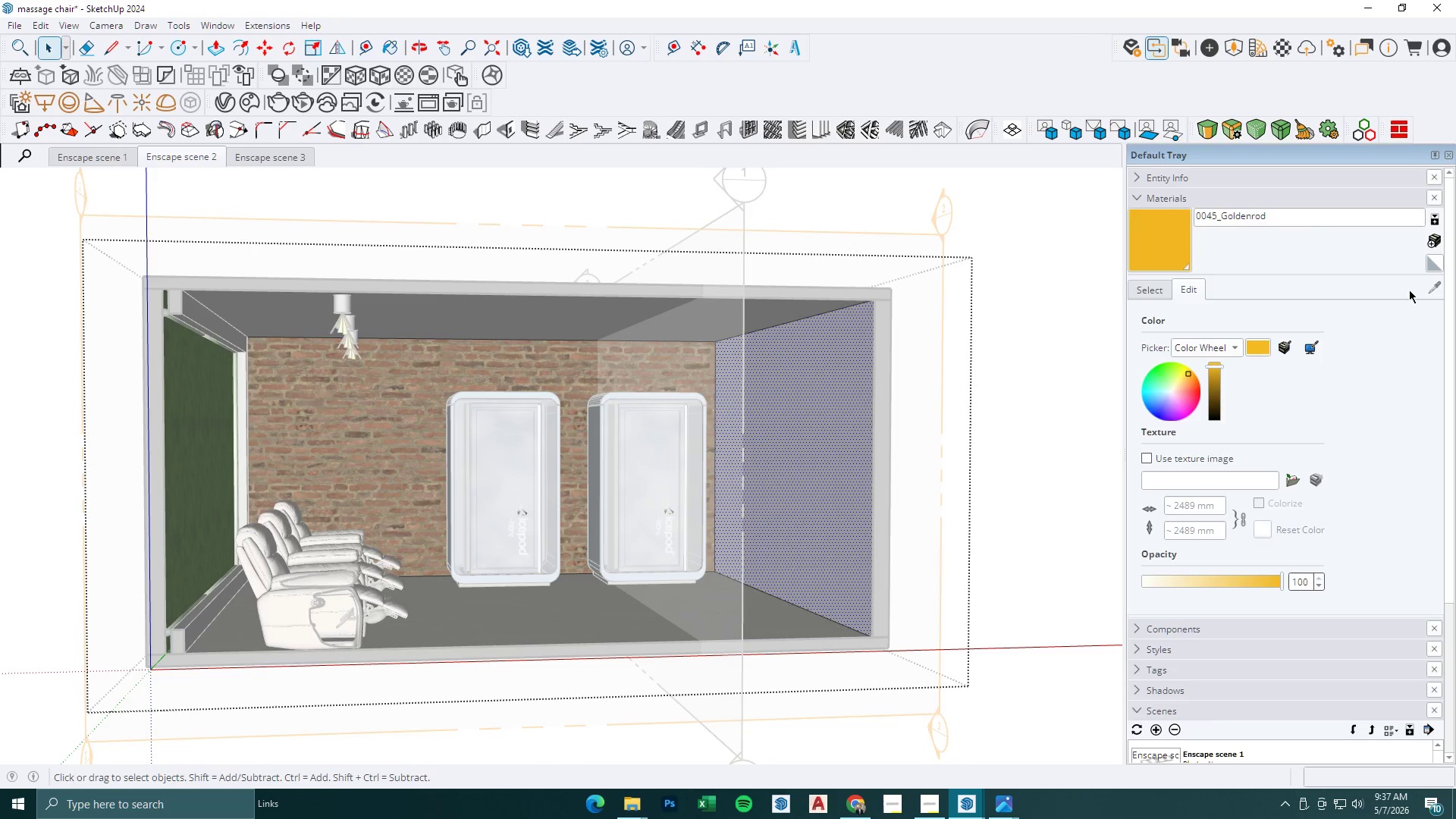 
left_click([1164, 293])
 